 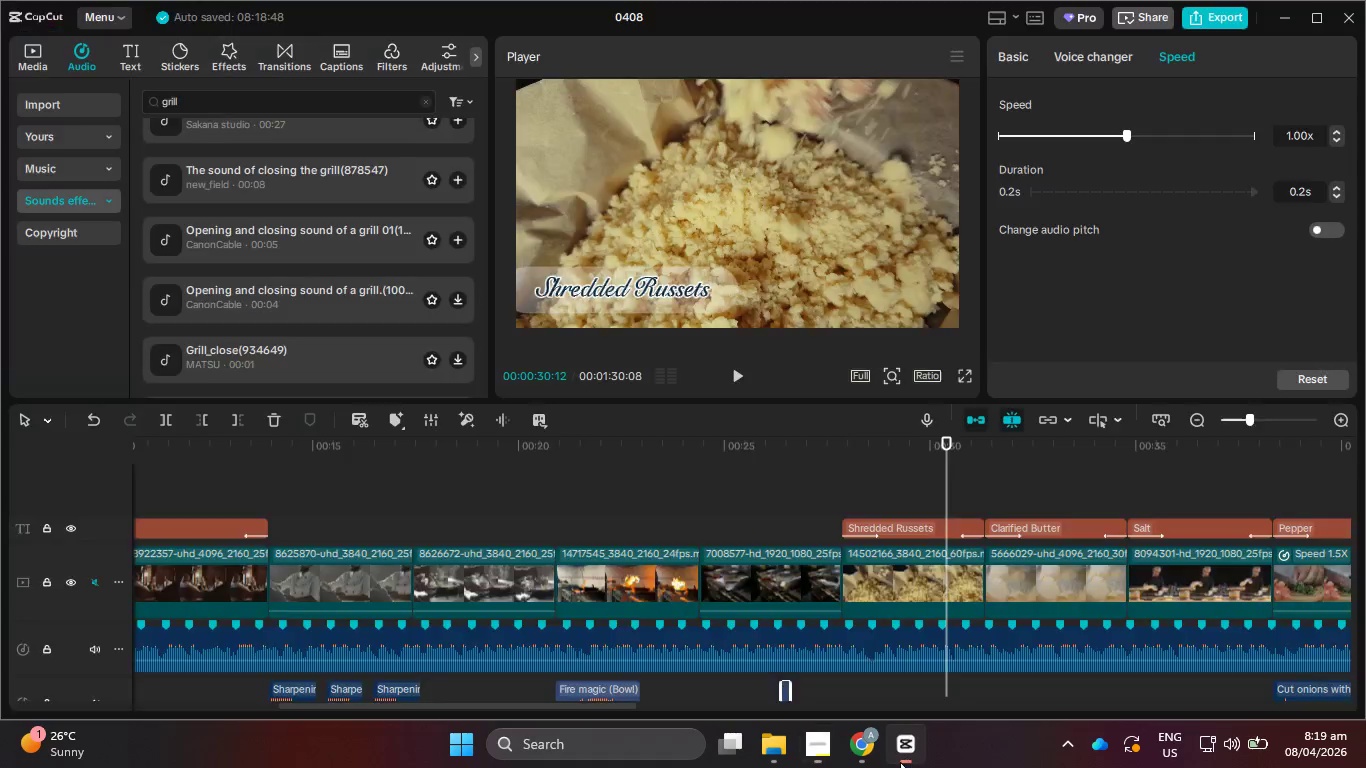 
scroll: coordinate [751, 560], scroll_direction: down, amount: 5.0
 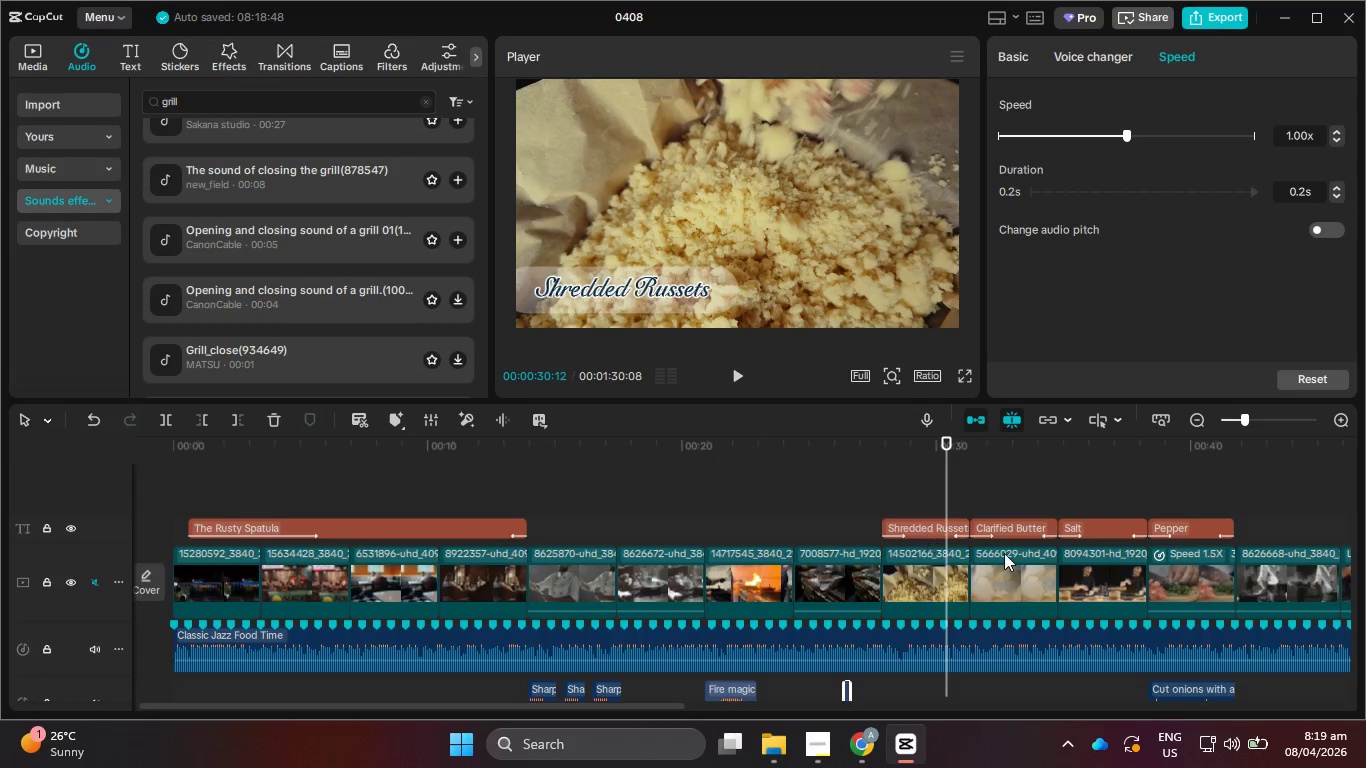 
hold_key(key=ControlLeft, duration=0.8)
scroll: coordinate [1109, 584], scroll_direction: down, amount: 1.0
 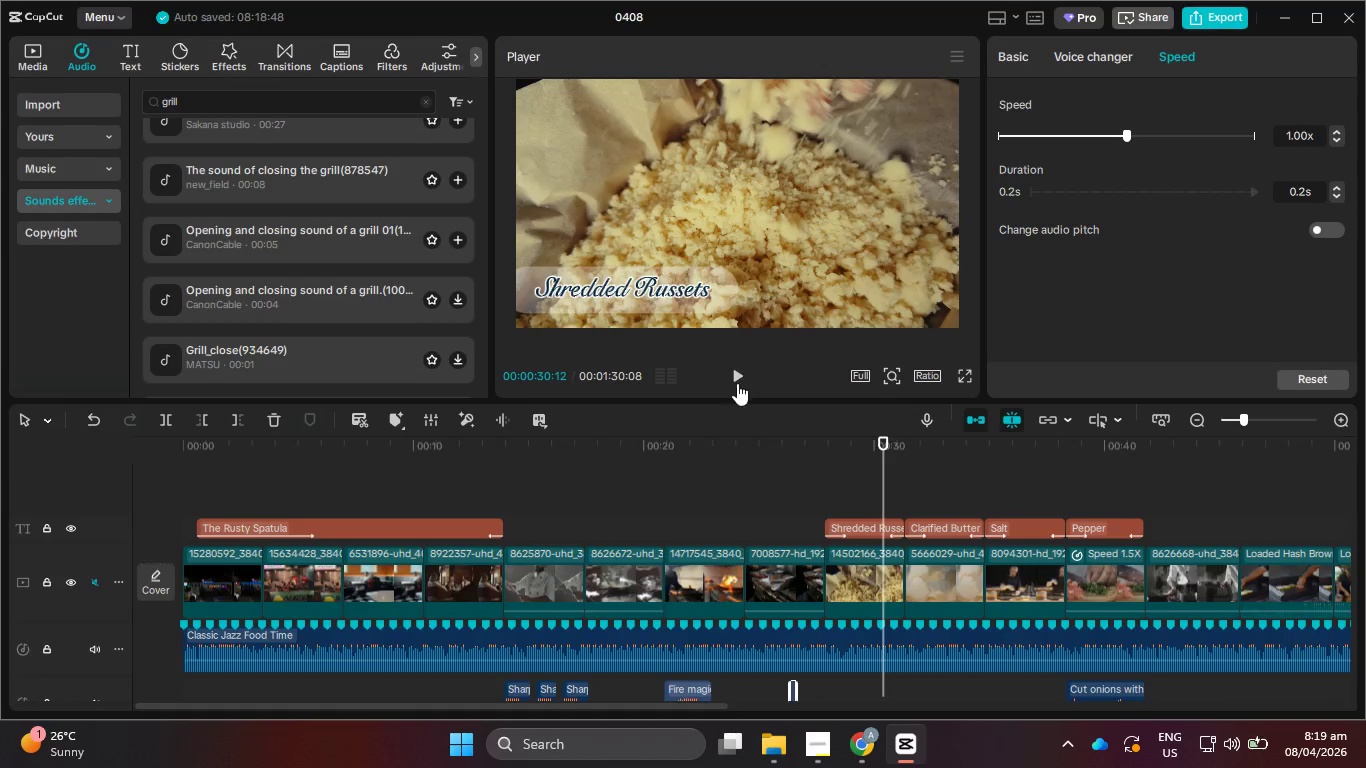 
left_click_drag(start_coordinate=[818, 452], to_coordinate=[806, 448])
 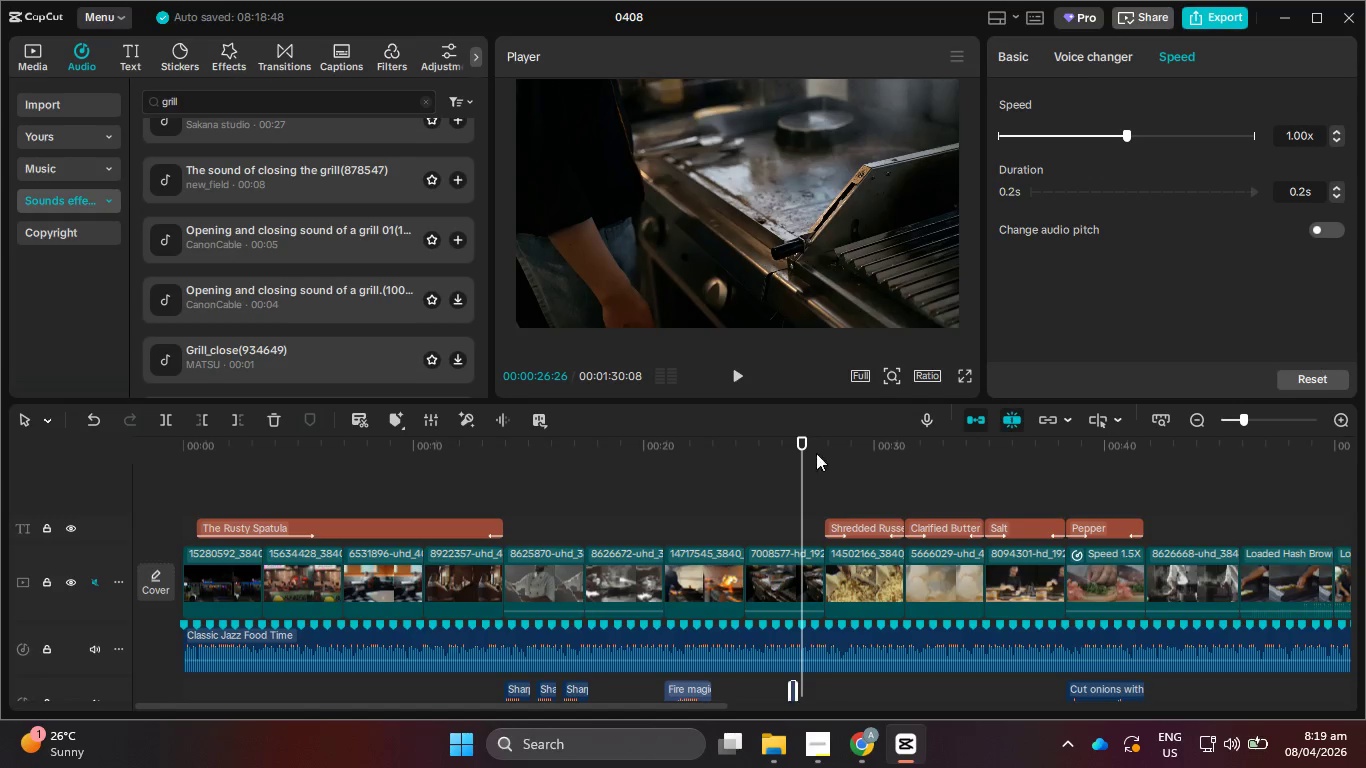 
left_click_drag(start_coordinate=[801, 443], to_coordinate=[821, 447])
 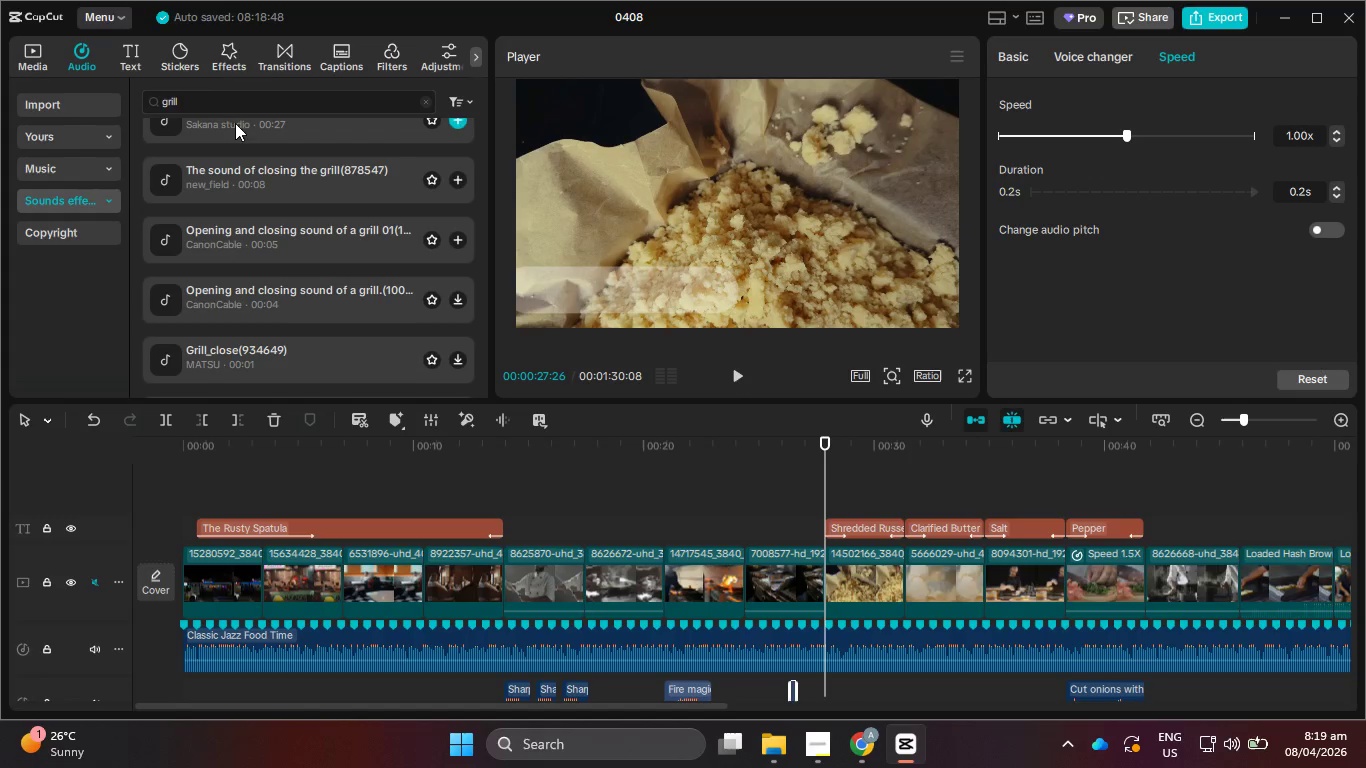 
left_click_drag(start_coordinate=[222, 101], to_coordinate=[123, 99])
 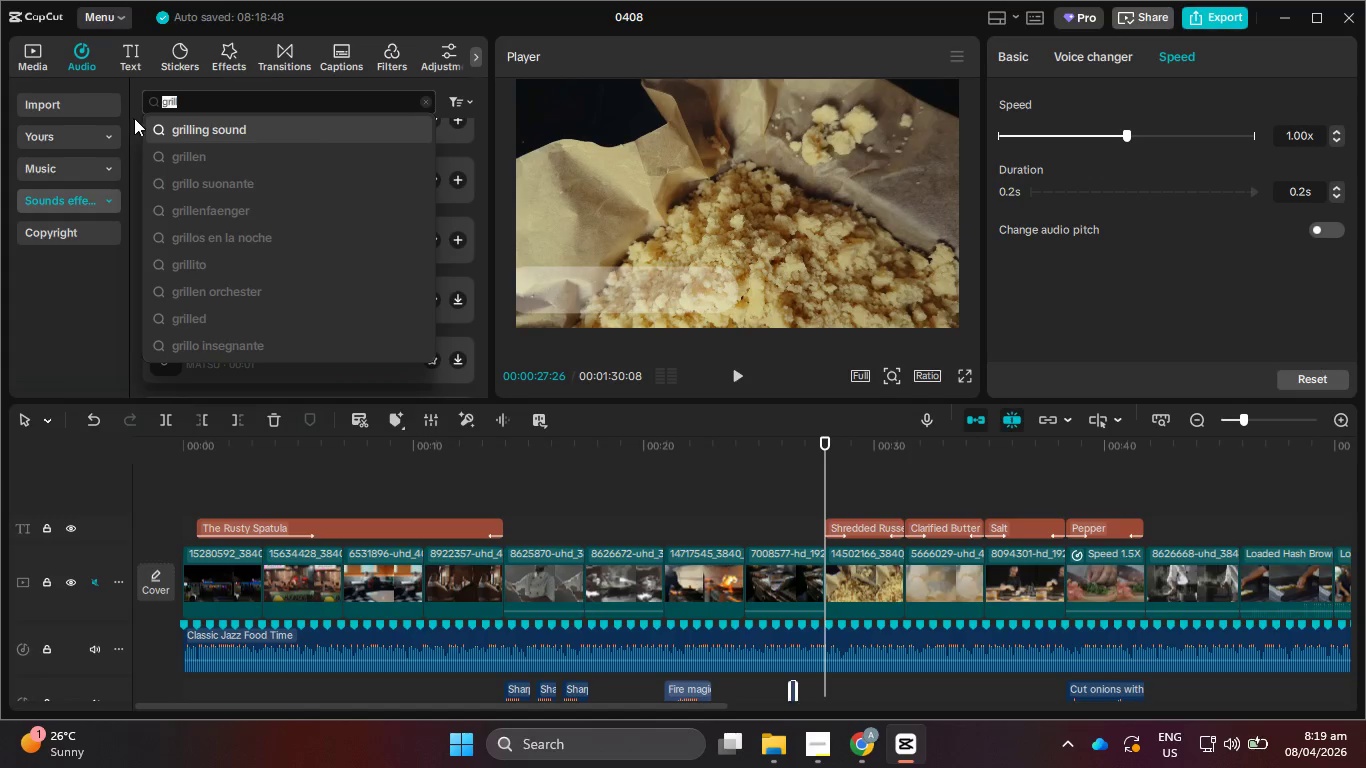 
type(falling crumbs)
 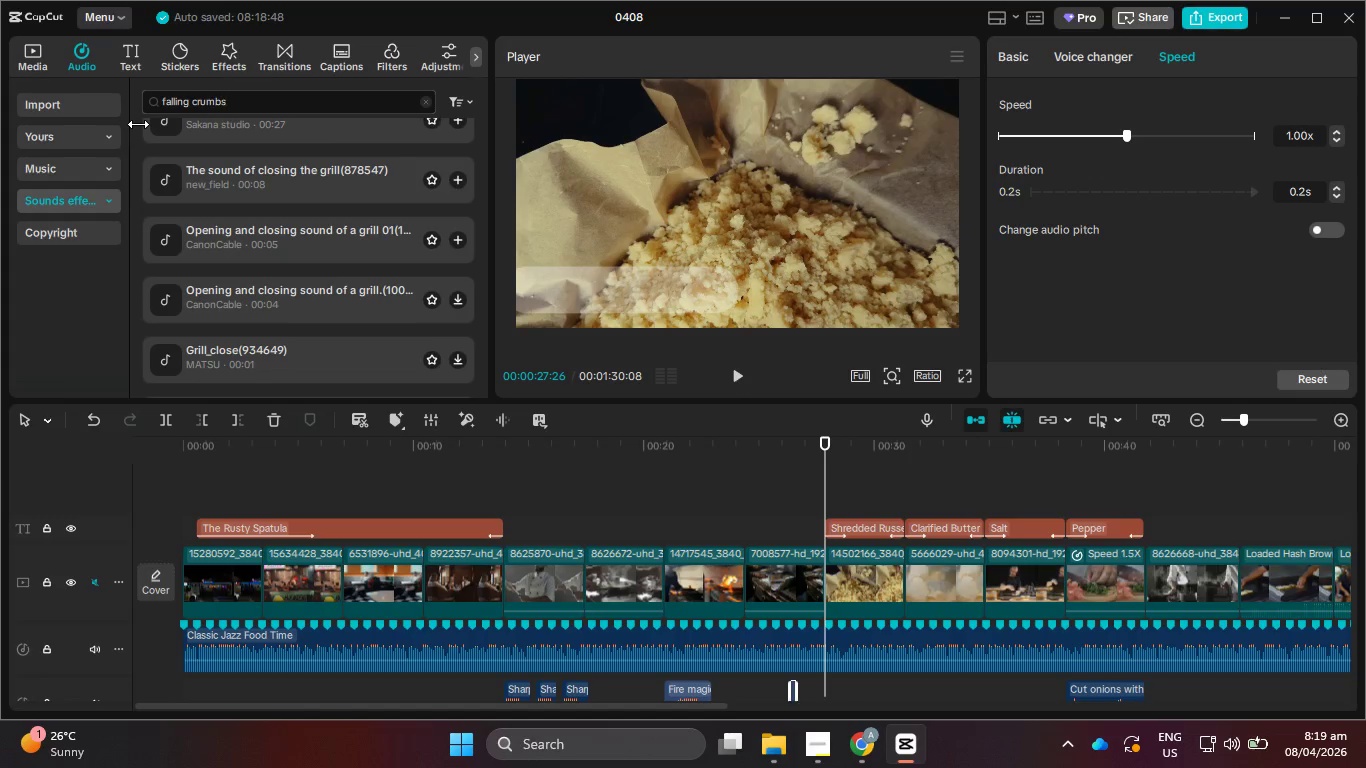 
key(Enter)
 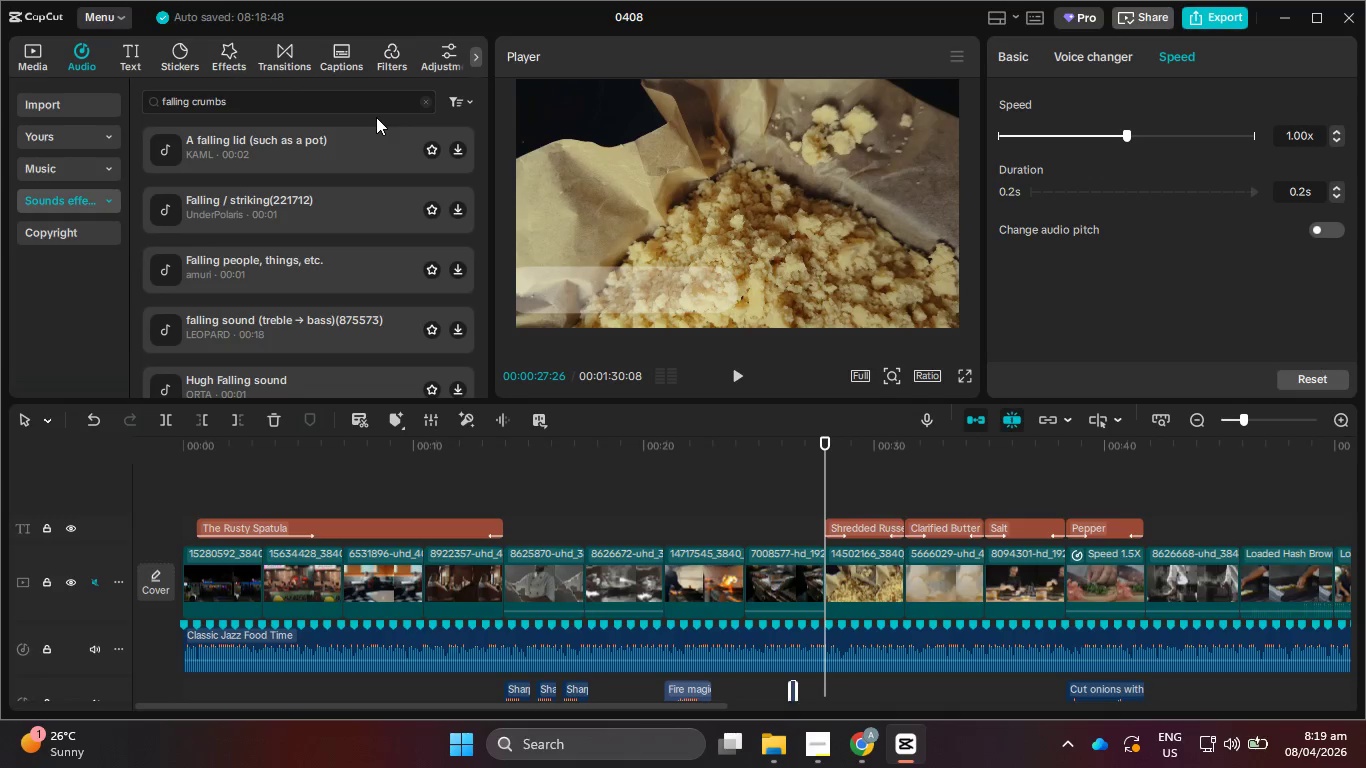 
left_click([175, 151])
 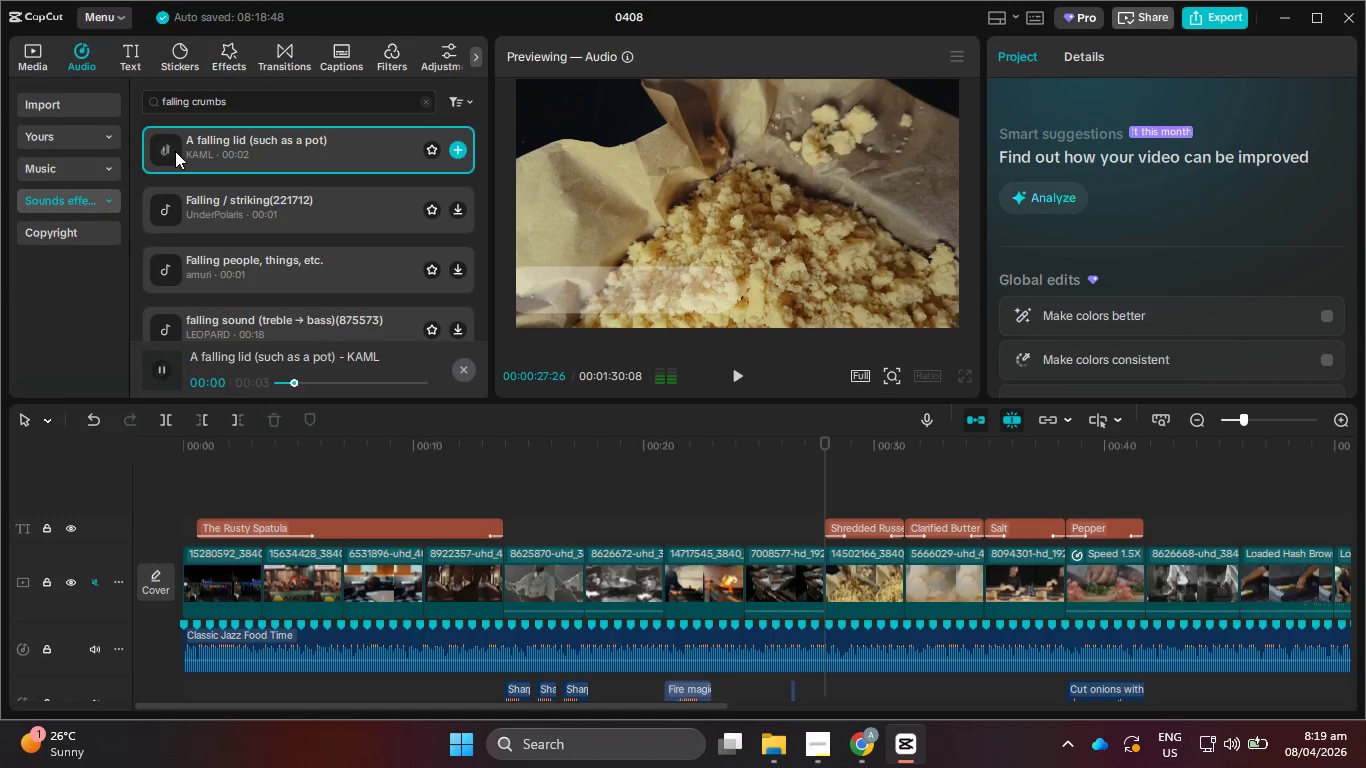 
left_click([251, 208])
 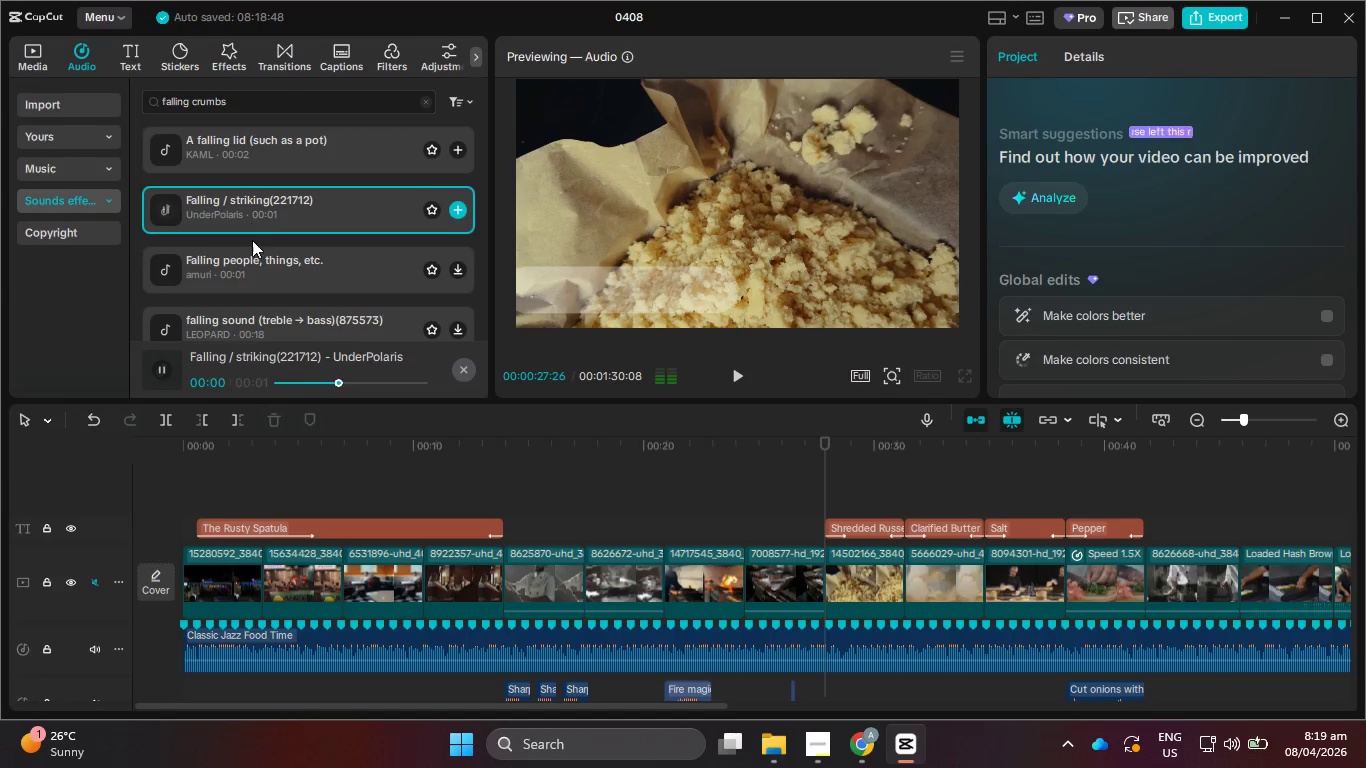 
left_click([260, 277])
 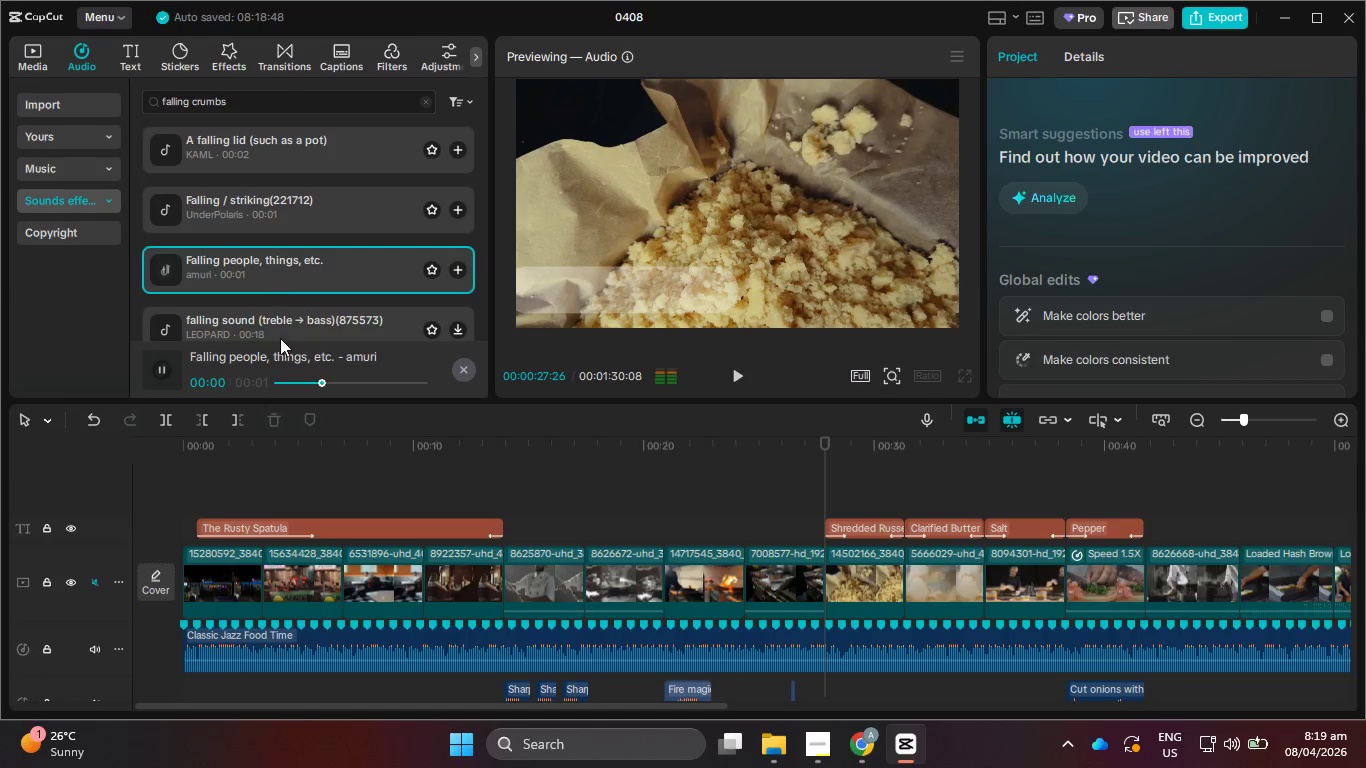 
left_click([279, 318])
 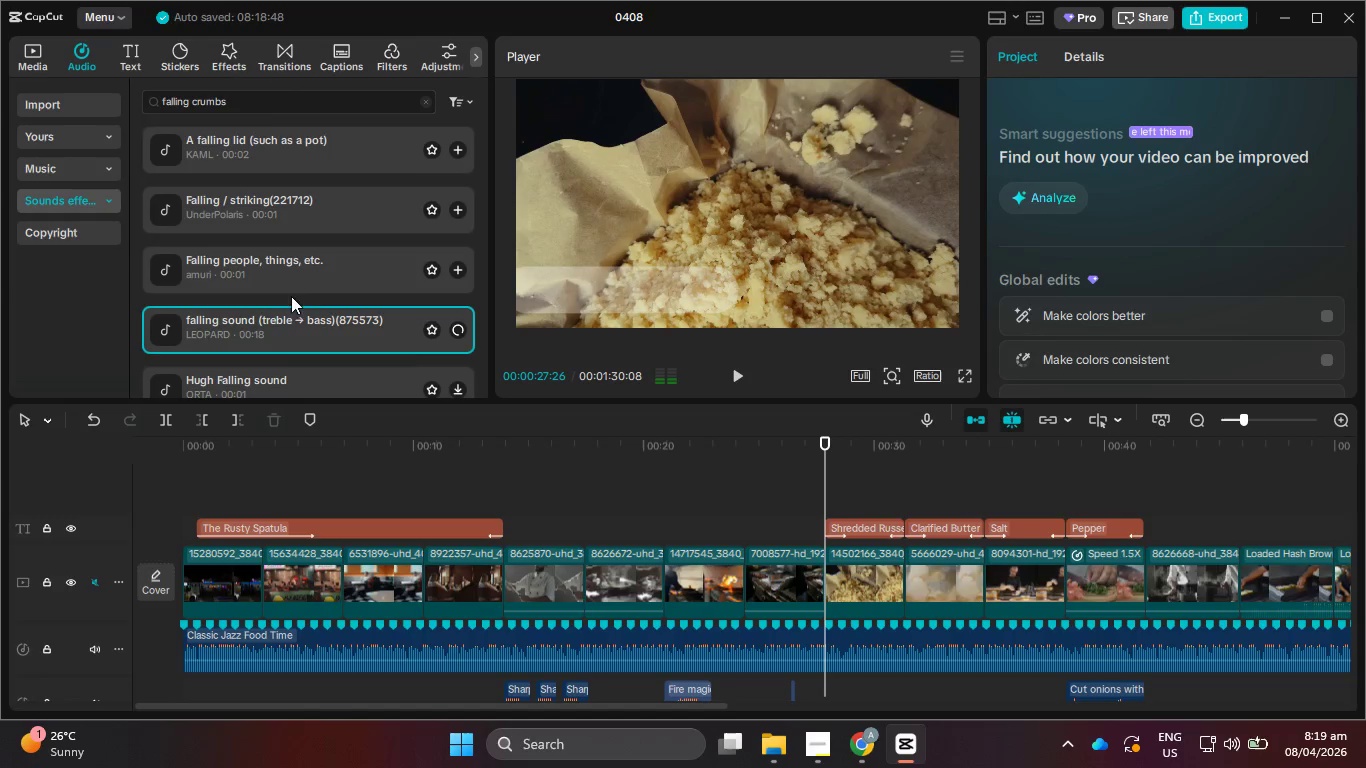 
scroll: coordinate [294, 293], scroll_direction: down, amount: 1.0
 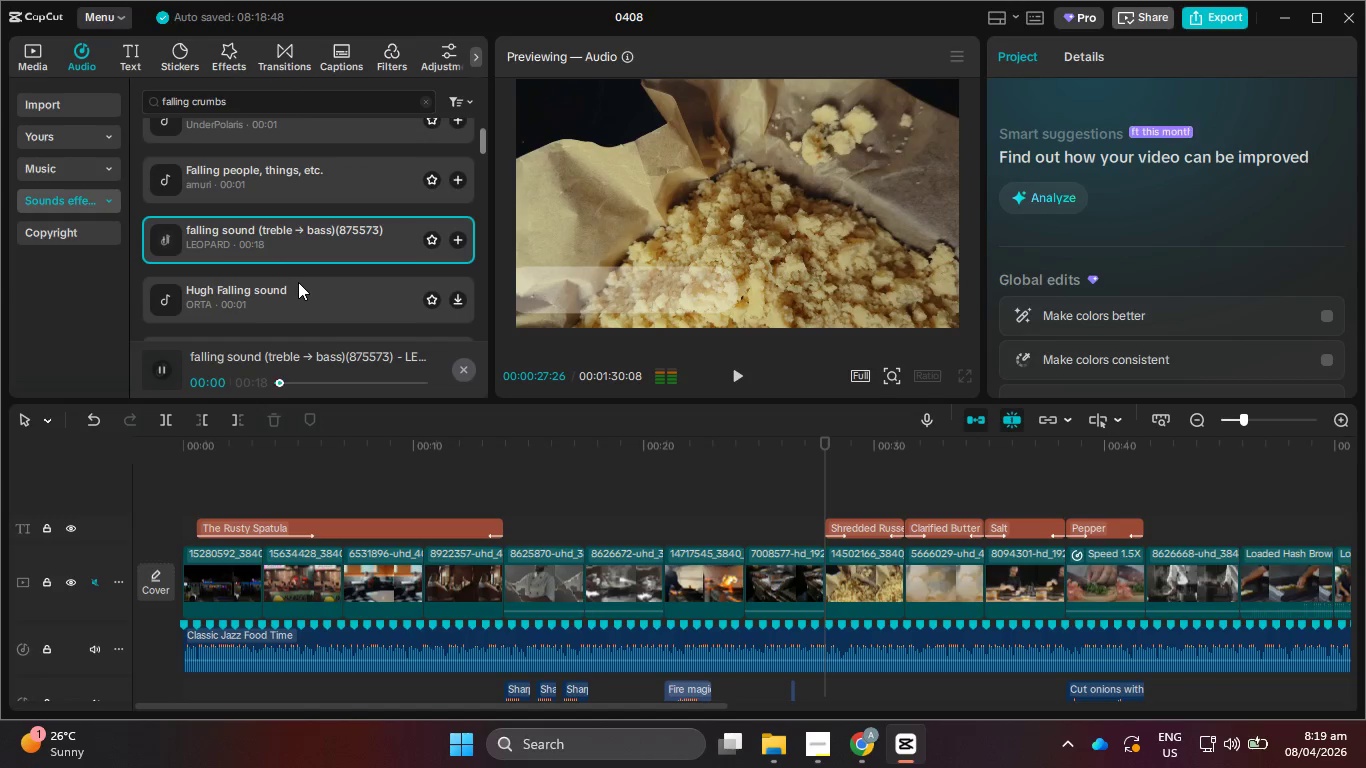 
left_click([278, 304])
 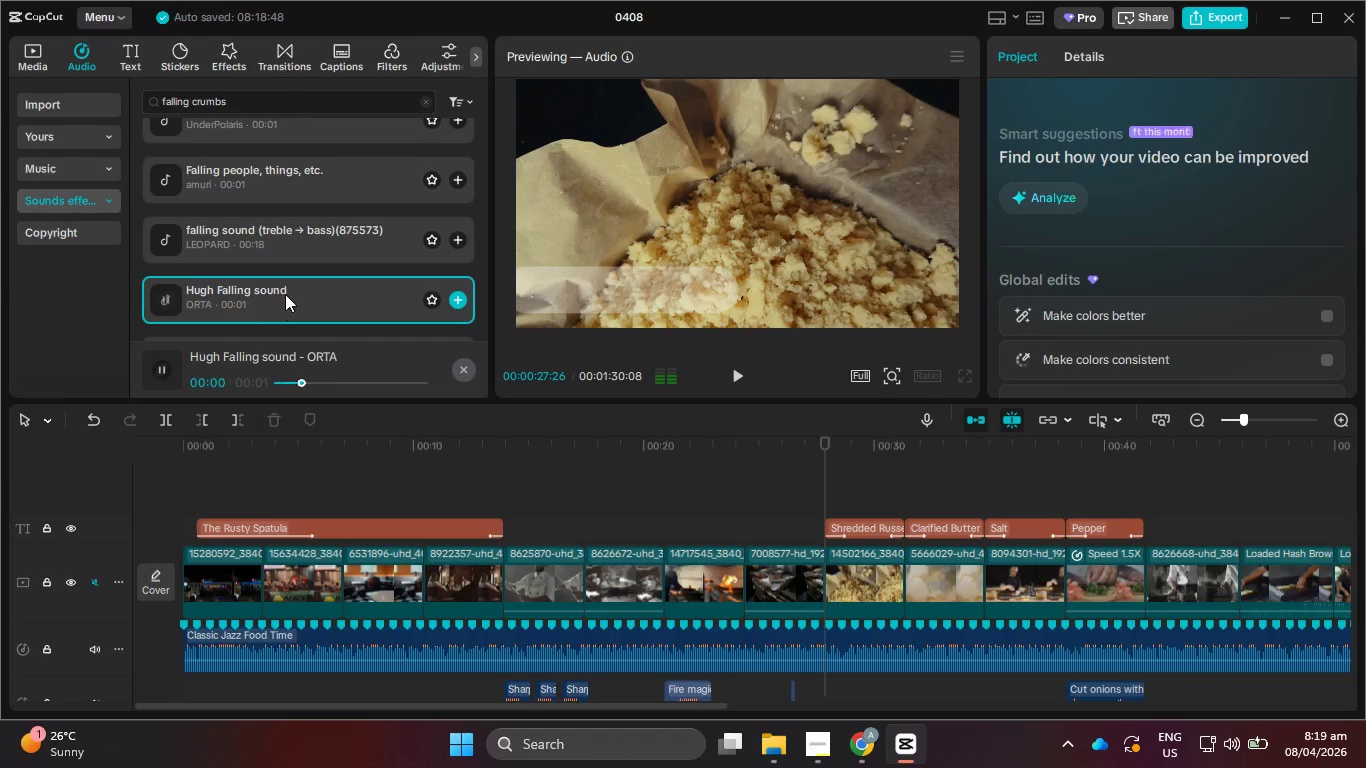 
scroll: coordinate [289, 289], scroll_direction: down, amount: 1.0
 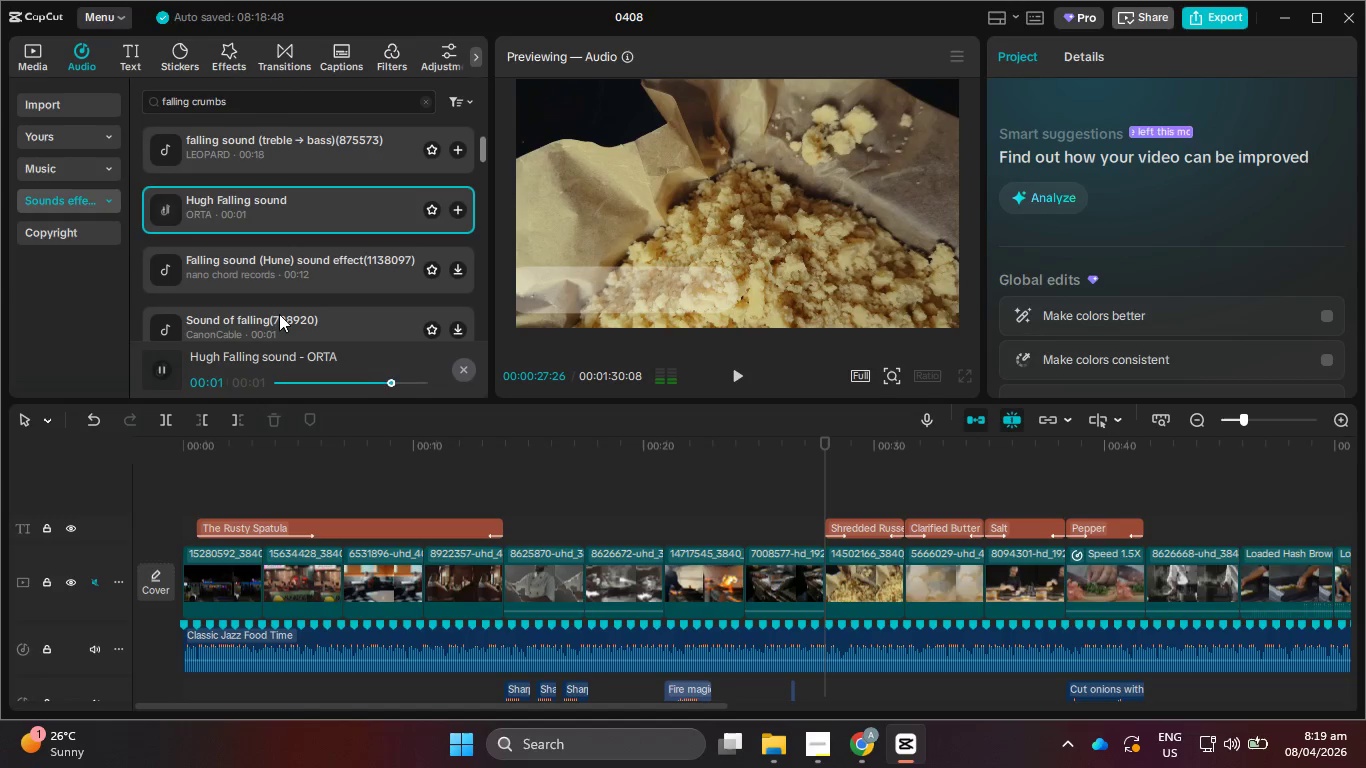 
left_click([287, 265])
 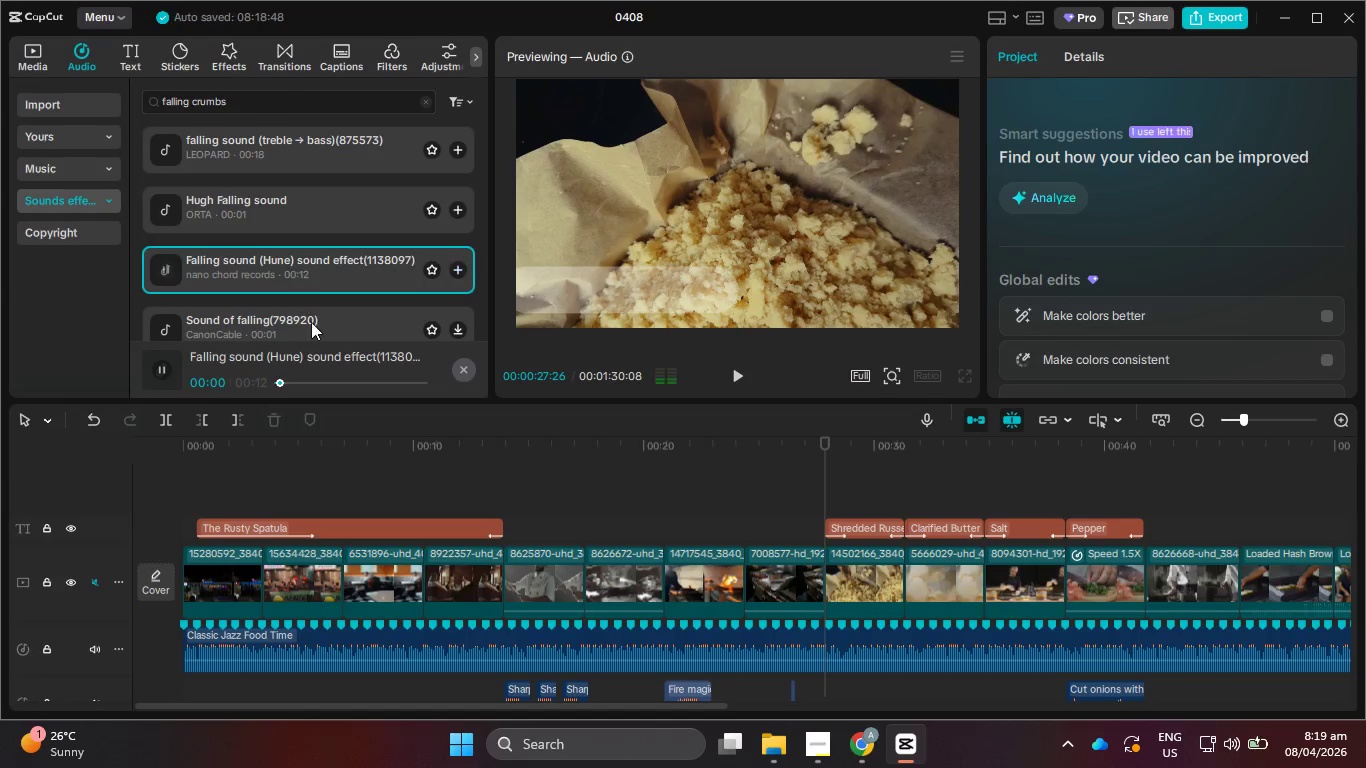 
left_click([312, 327])
 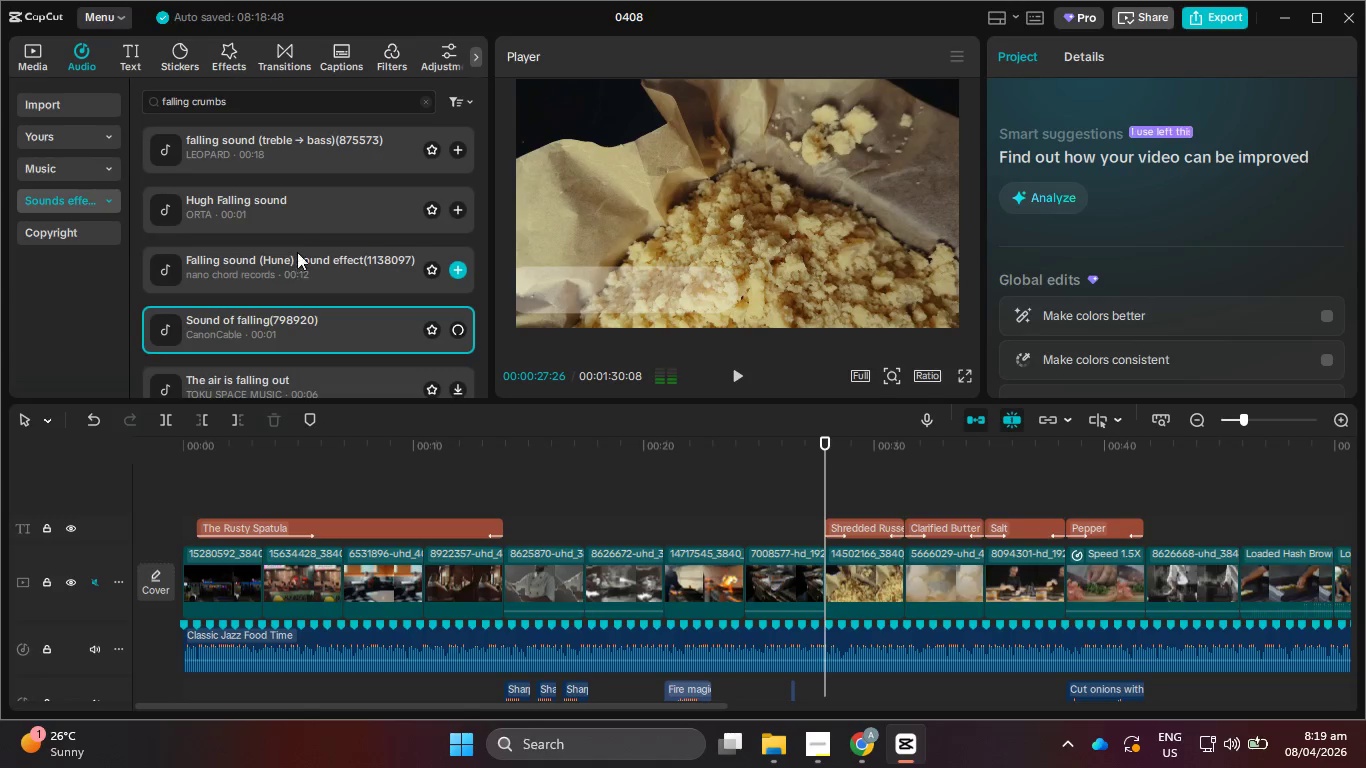 
left_click([262, 126])
 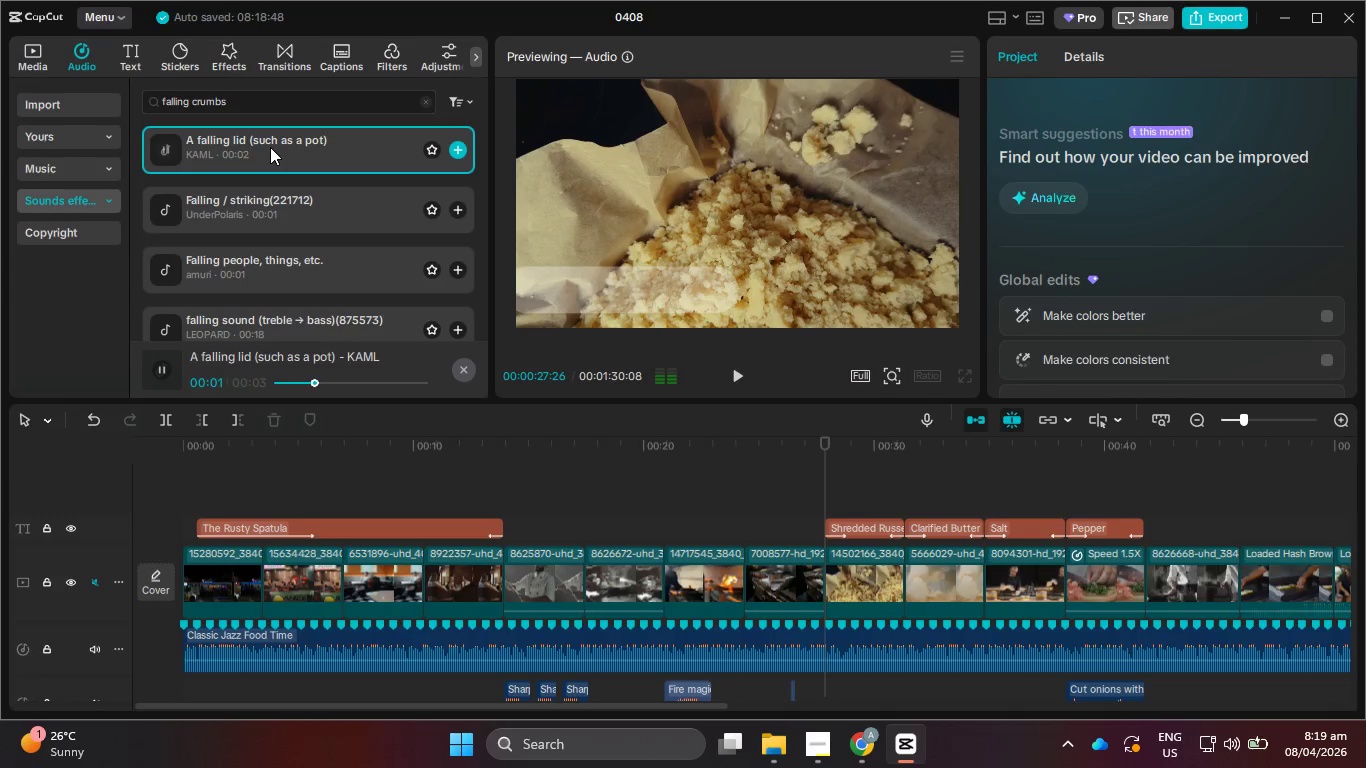 
scroll: coordinate [298, 238], scroll_direction: up, amount: 5.0
 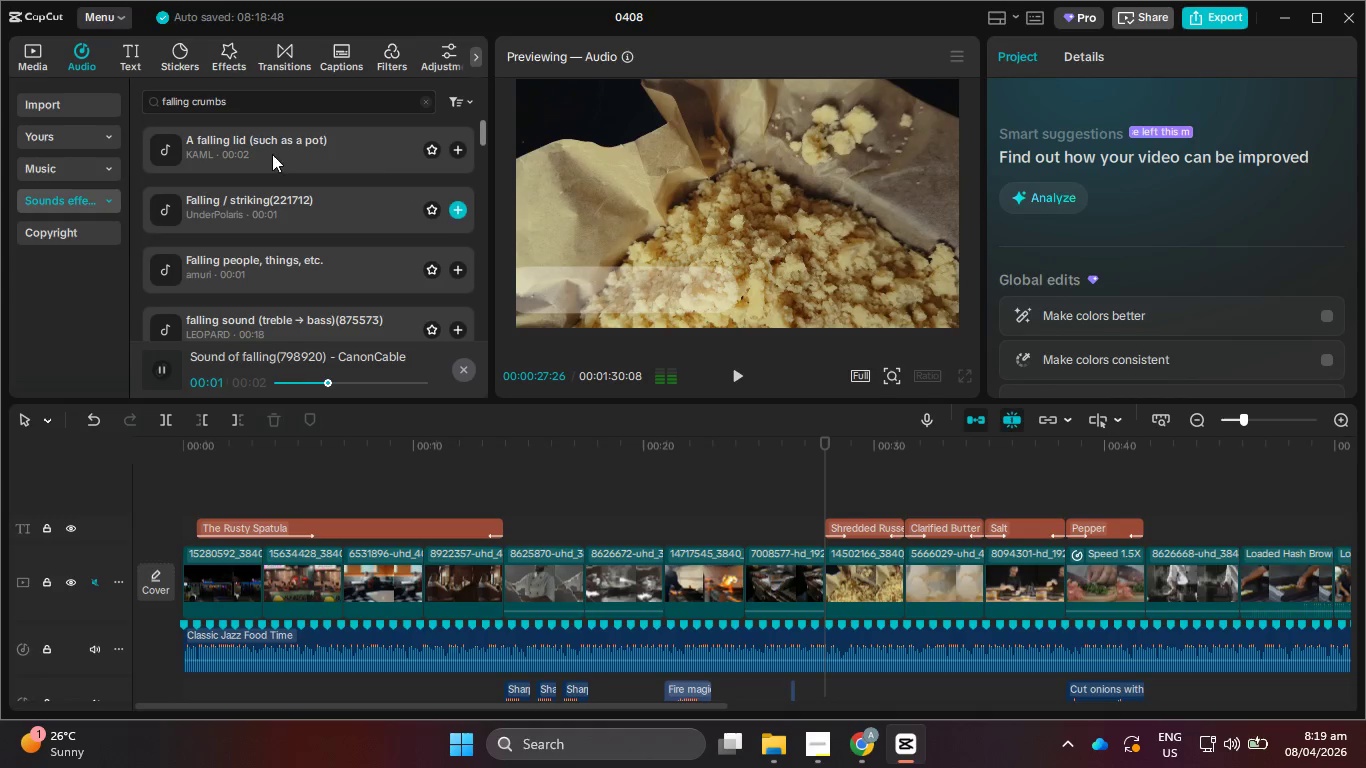 
left_click([259, 222])
 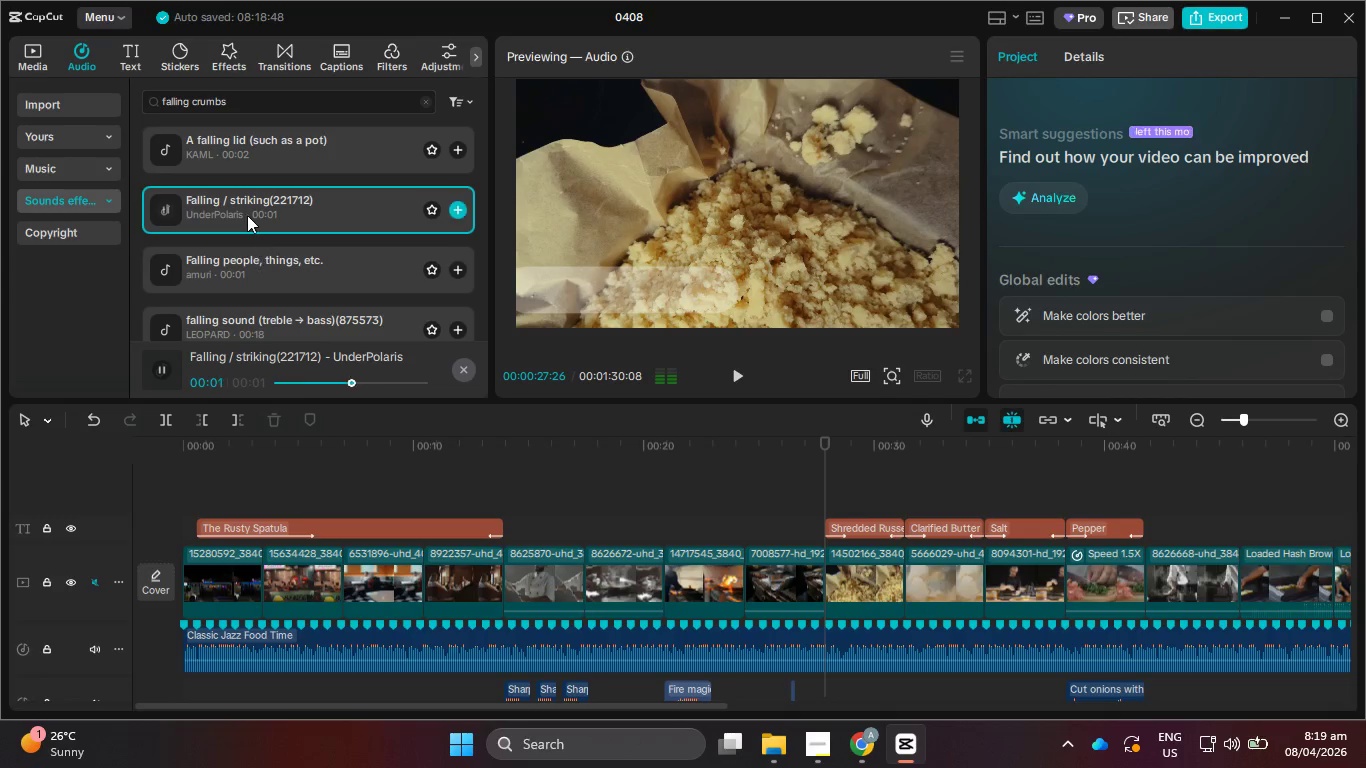 
left_click_drag(start_coordinate=[242, 210], to_coordinate=[825, 683])
 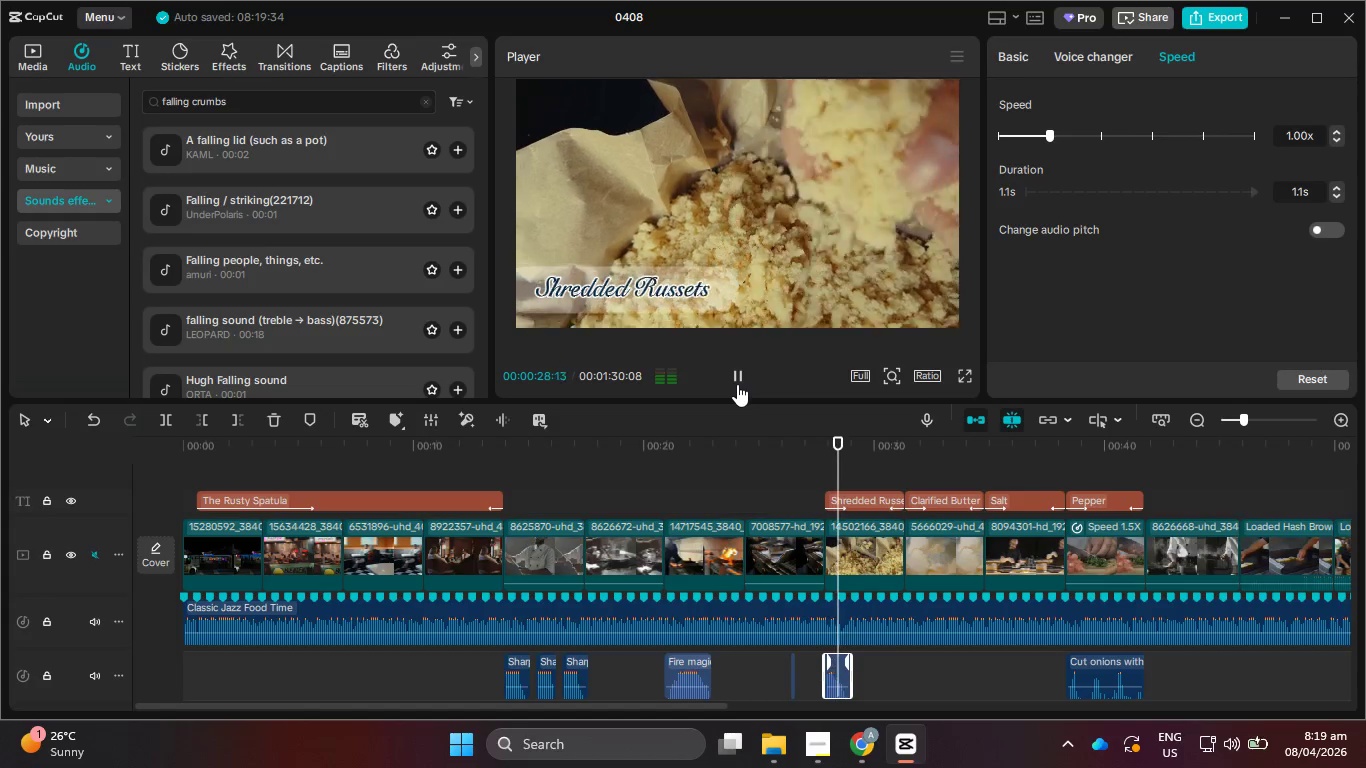 
left_click([737, 384])
 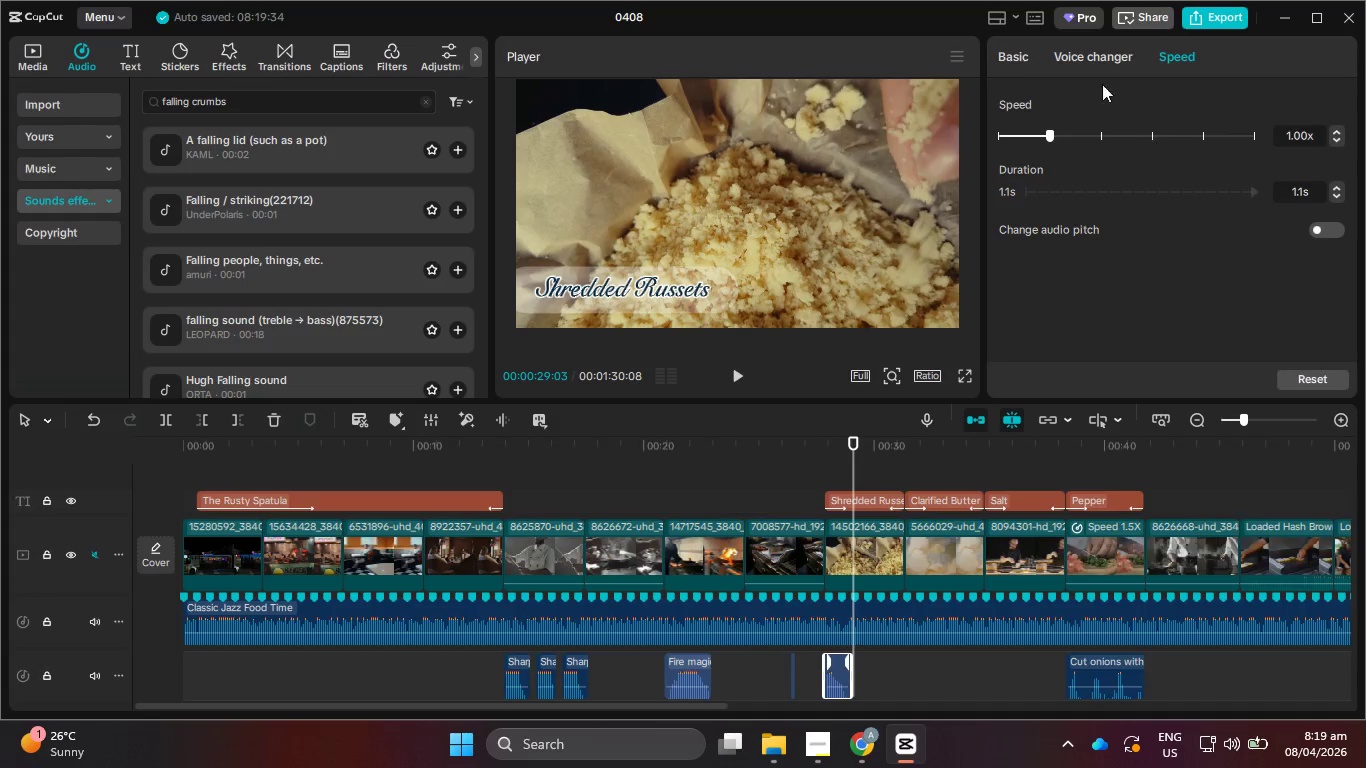 
left_click([1025, 65])
 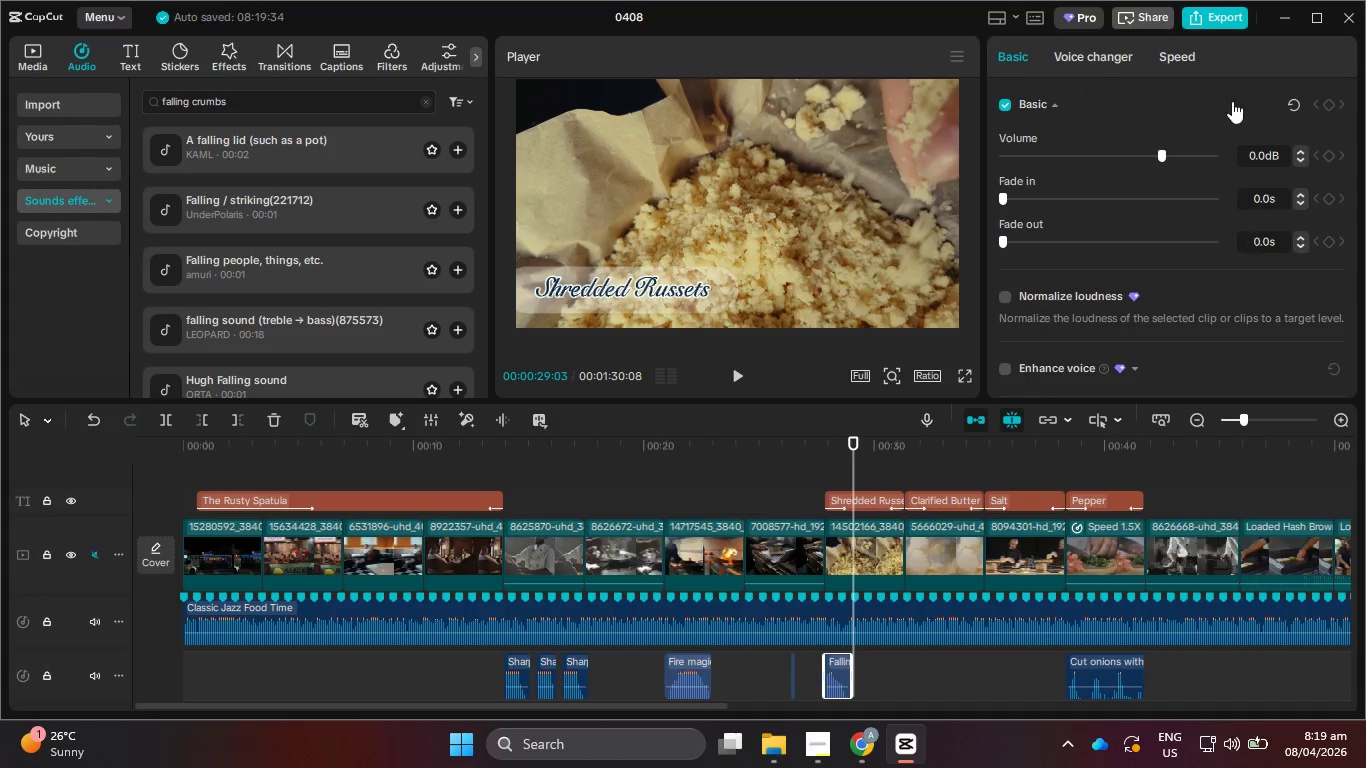 
left_click([1180, 68])
 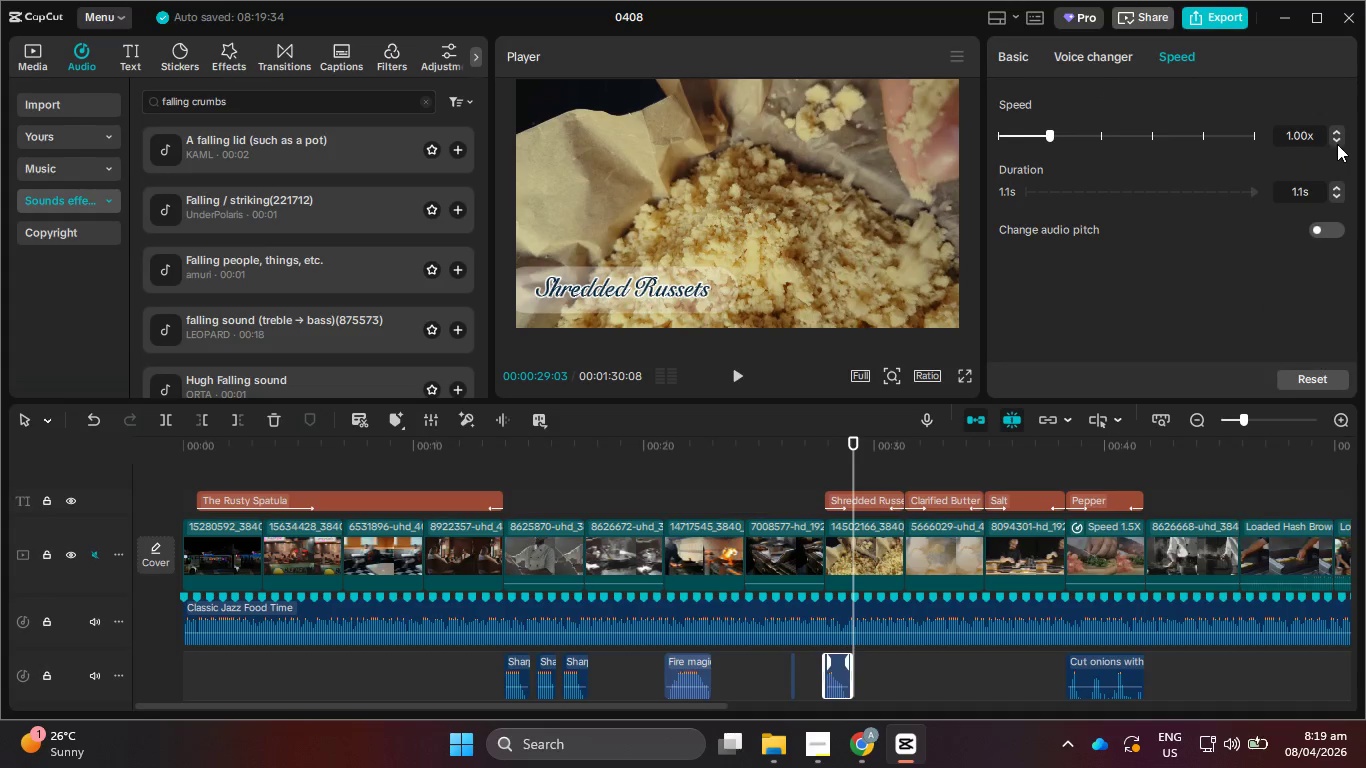 
double_click([1337, 141])
 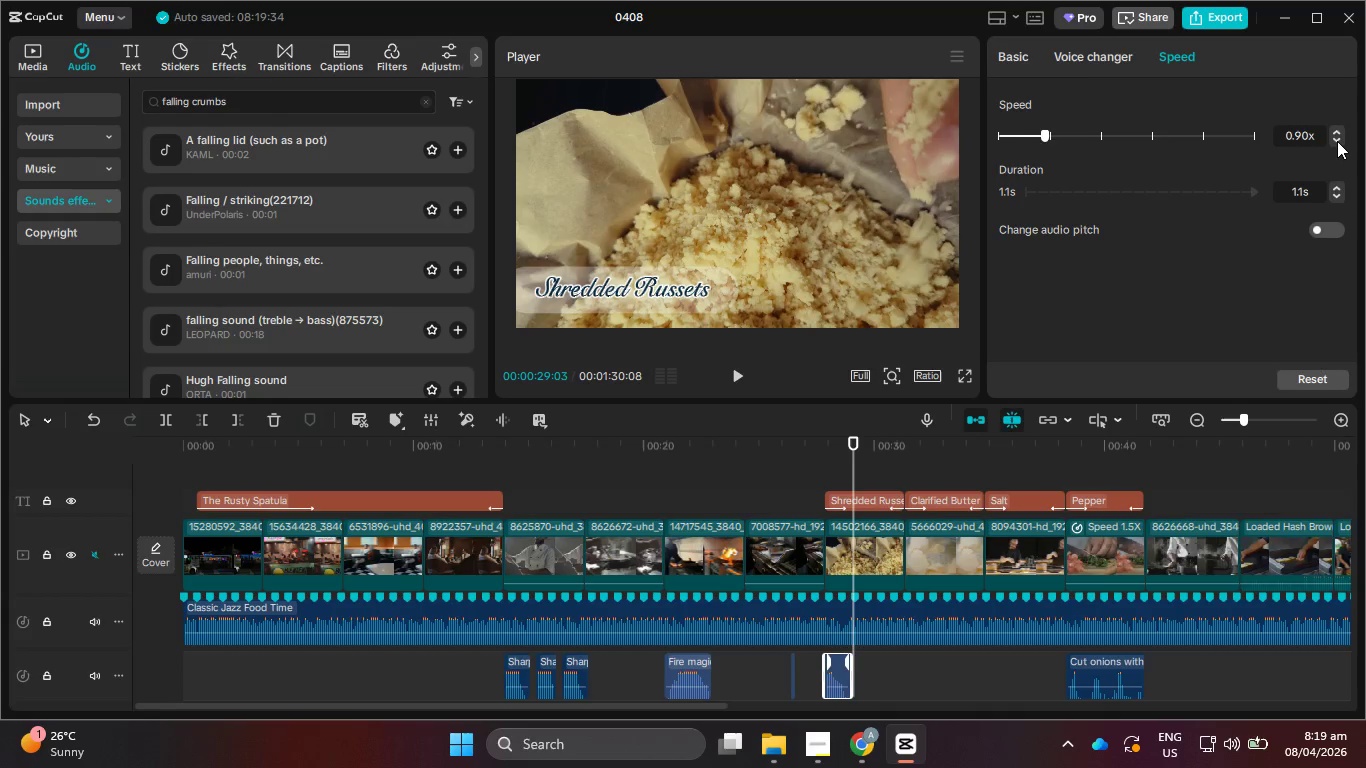 
triple_click([1337, 141])
 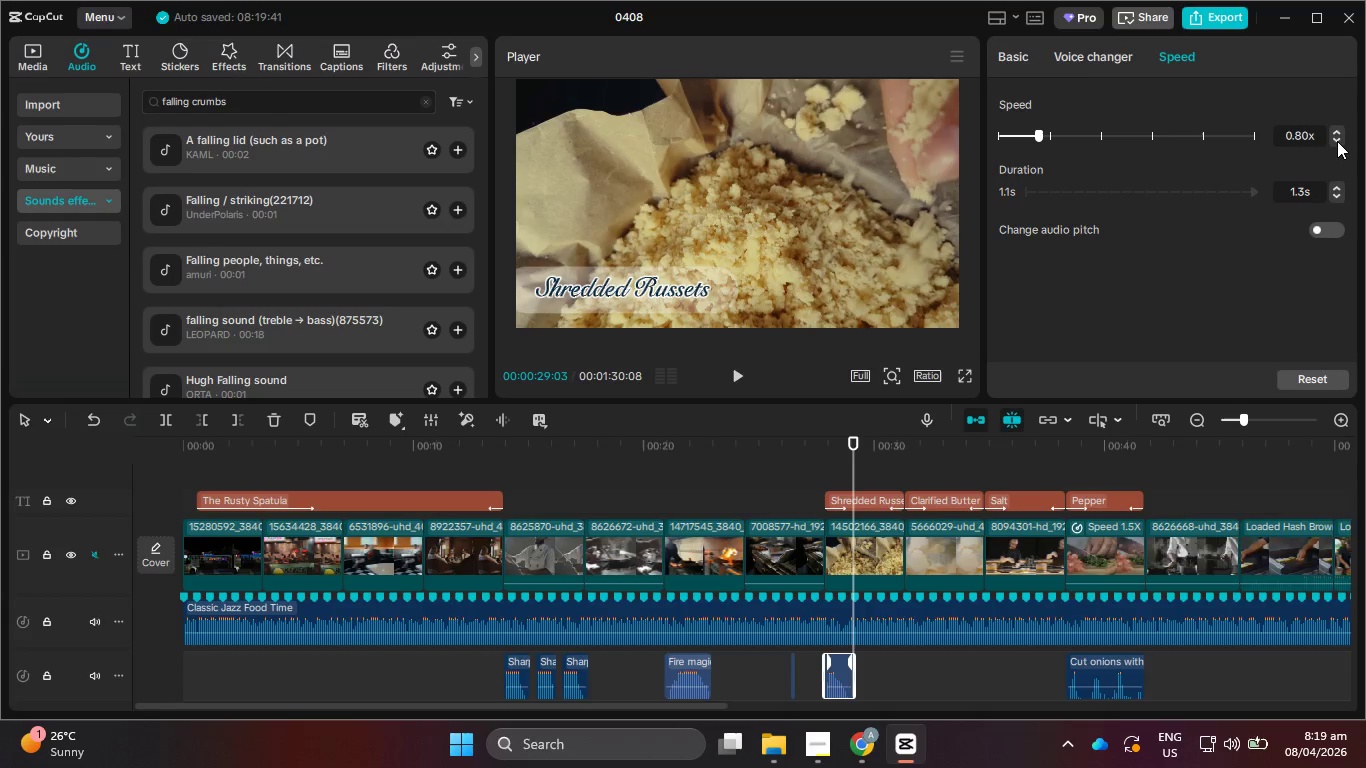 
triple_click([1337, 141])
 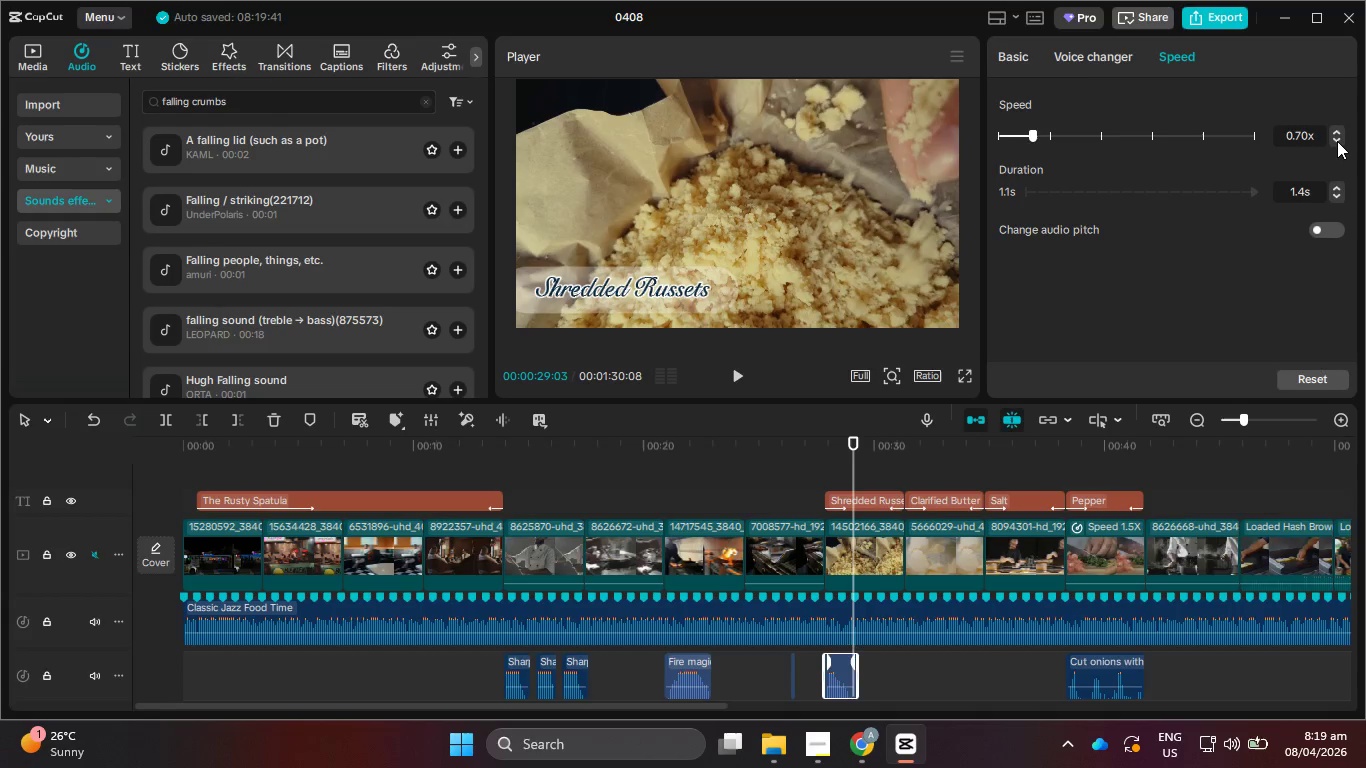 
triple_click([1337, 141])
 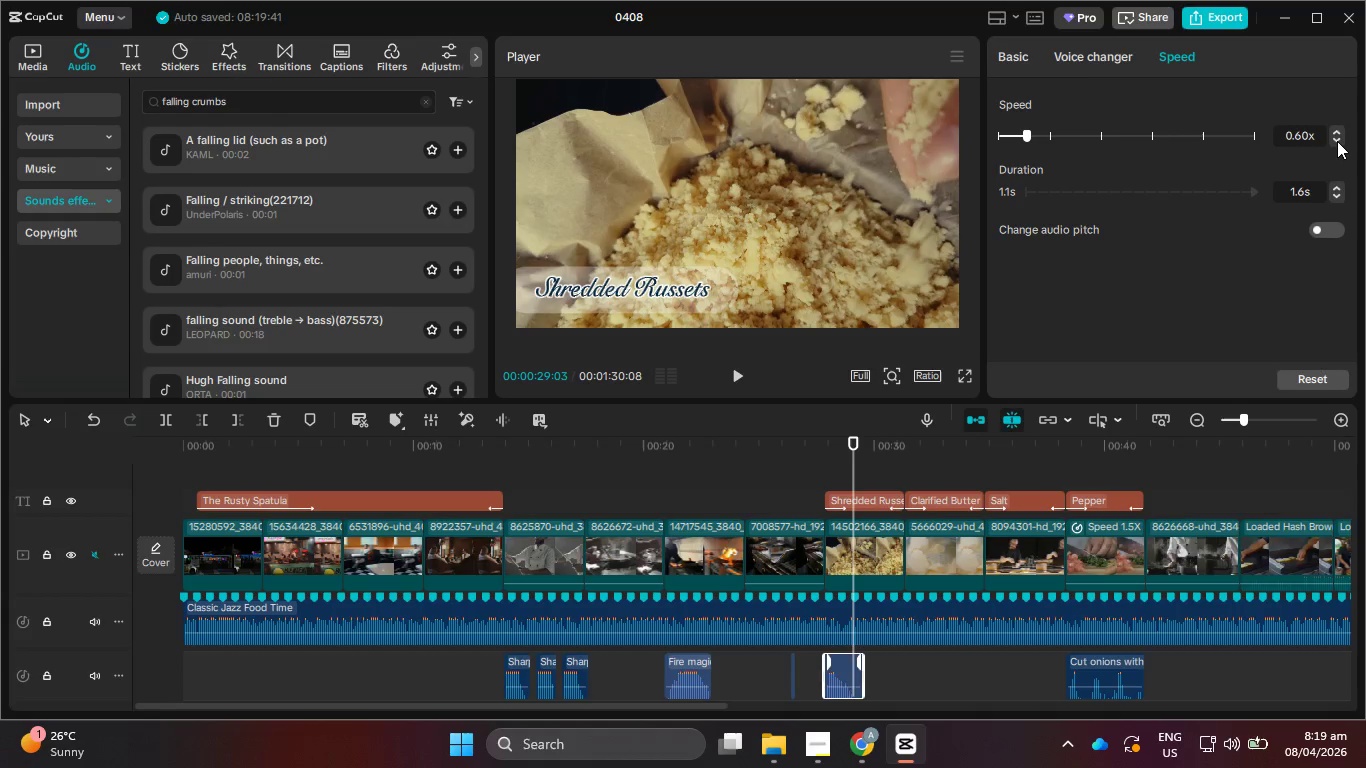 
triple_click([1337, 141])
 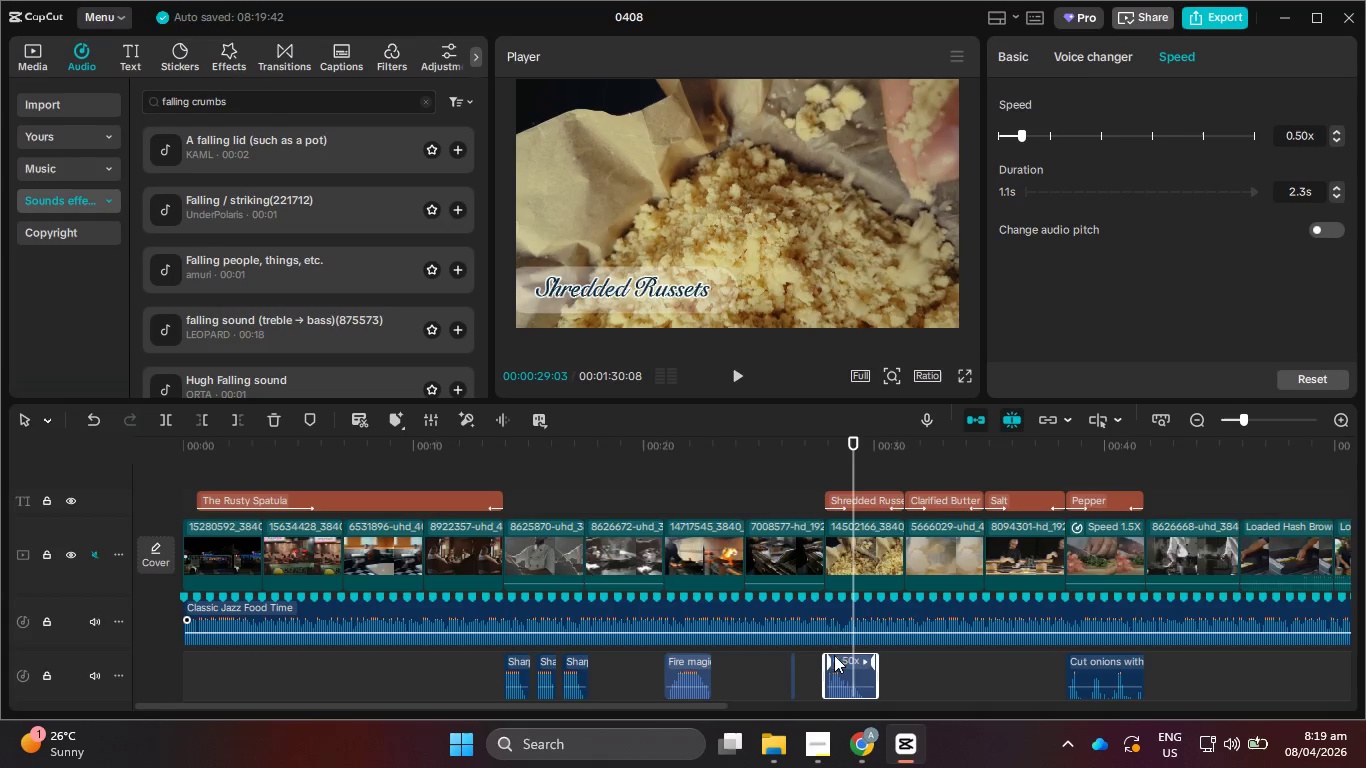 
left_click_drag(start_coordinate=[843, 667], to_coordinate=[868, 669])
 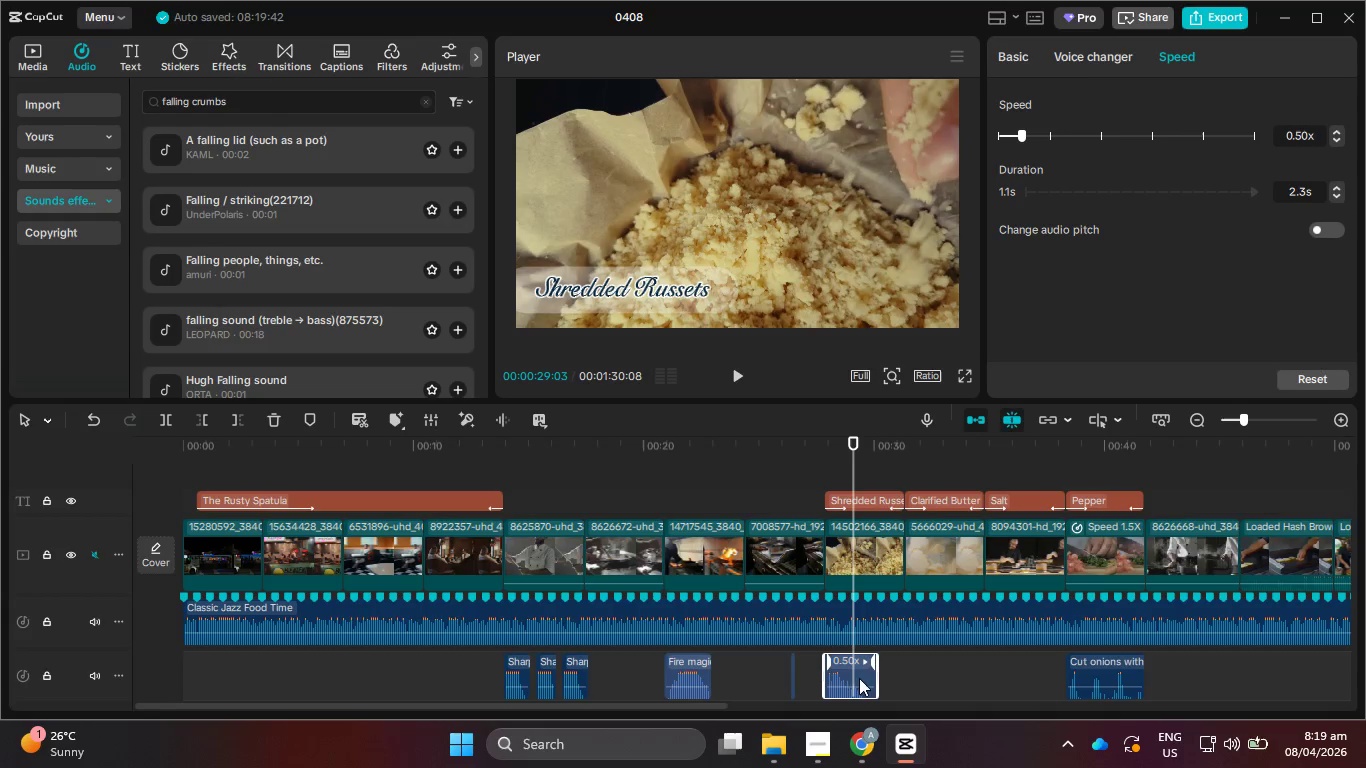 
left_click_drag(start_coordinate=[861, 678], to_coordinate=[872, 678])
 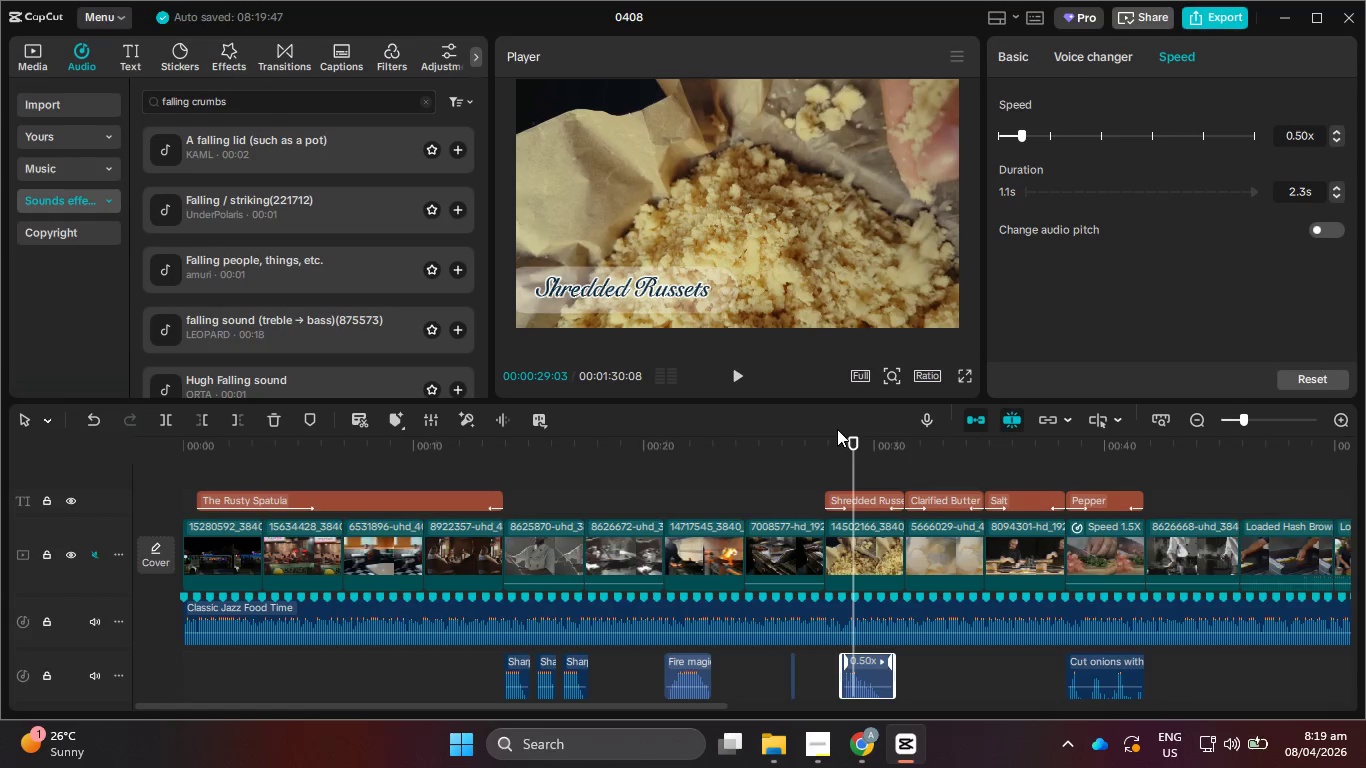 
left_click_drag(start_coordinate=[836, 439], to_coordinate=[828, 441])
 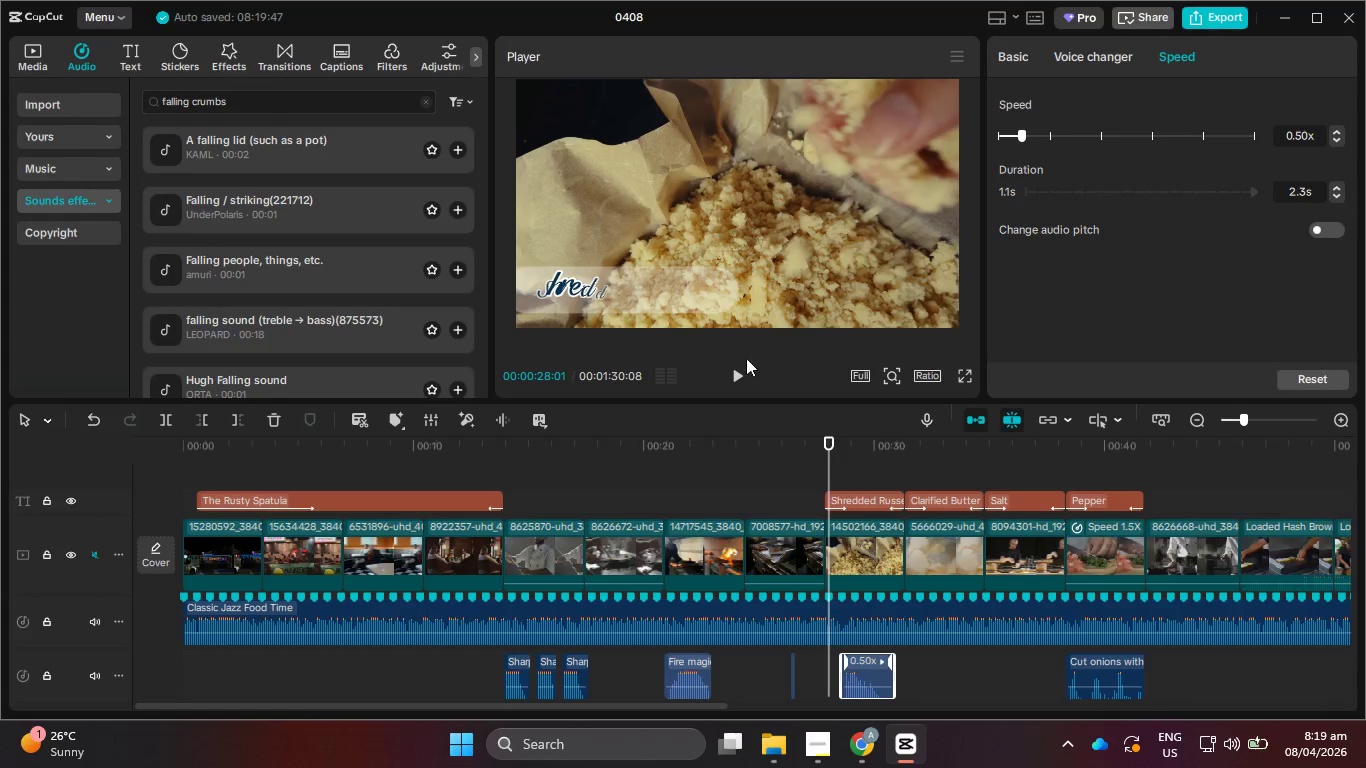 
left_click([739, 369])
 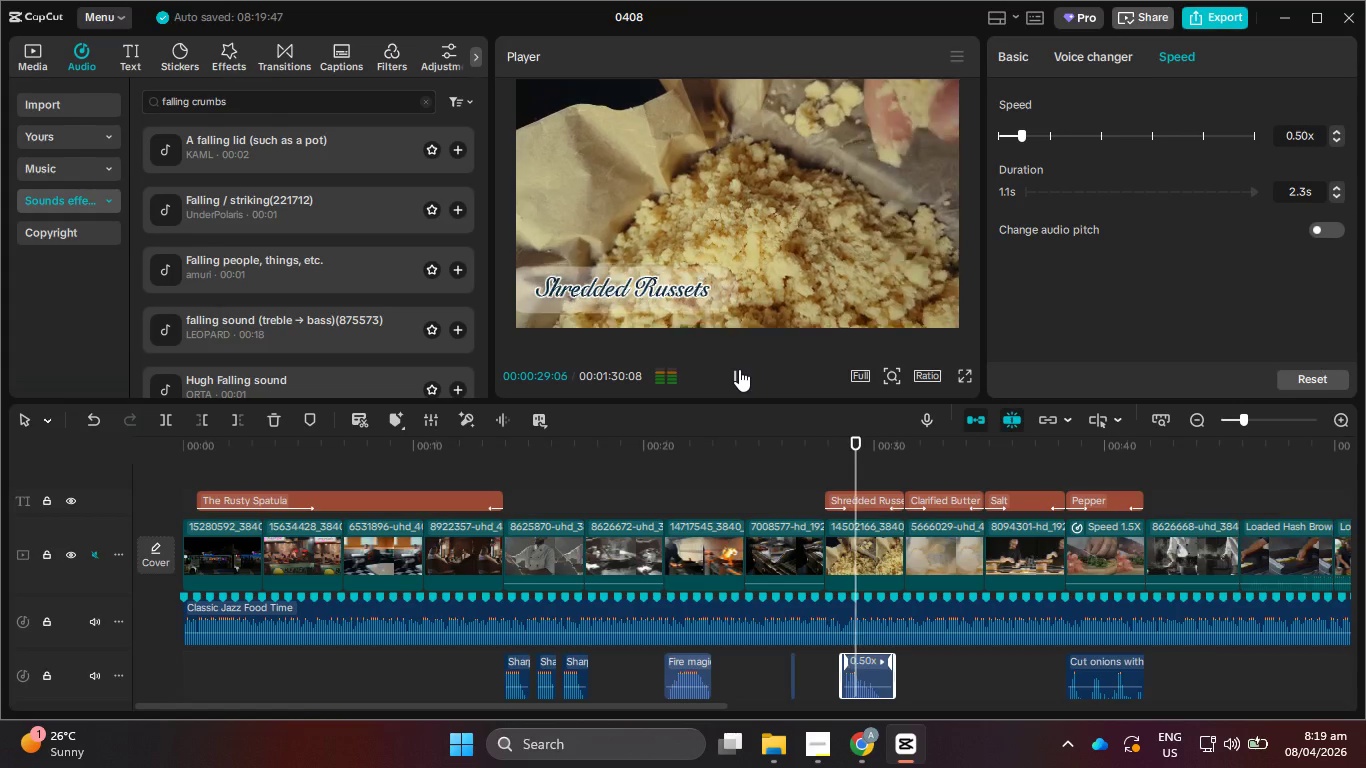 
left_click([739, 369])
 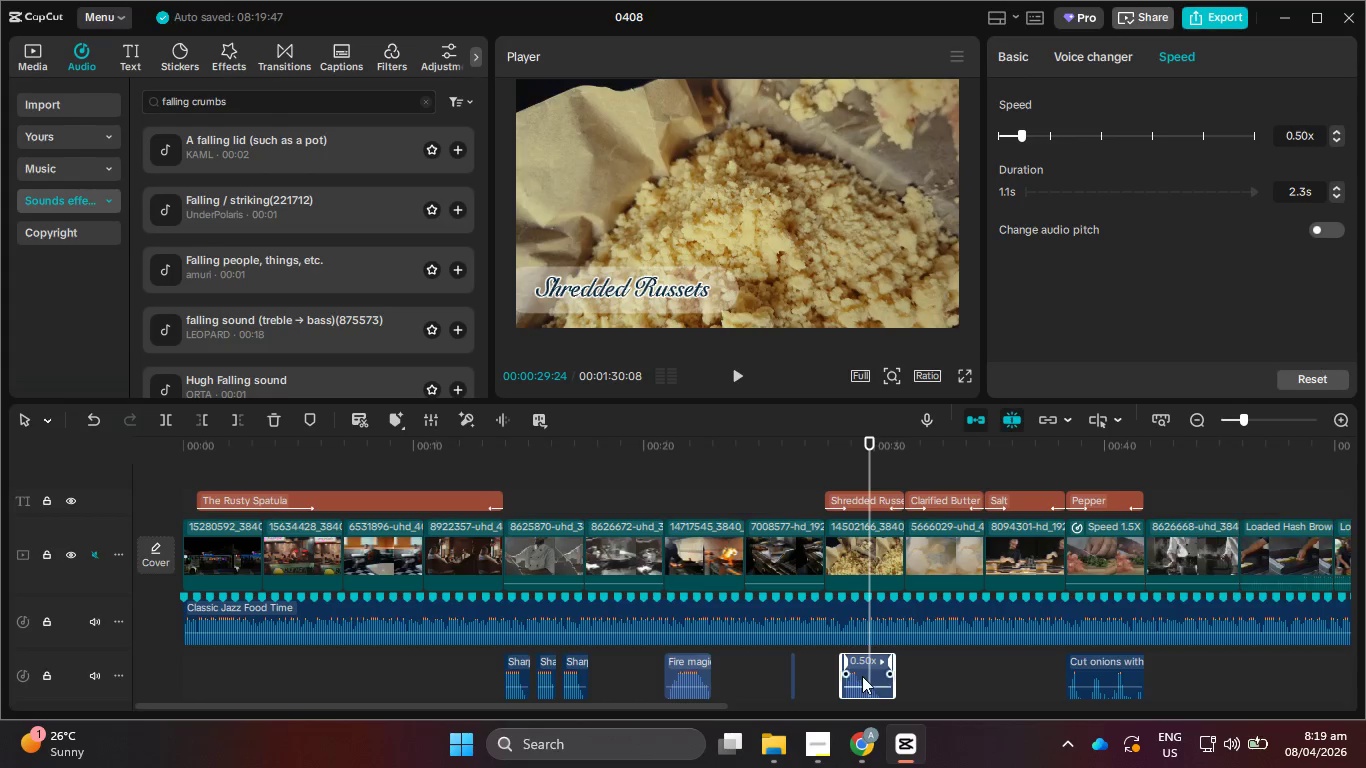 
left_click_drag(start_coordinate=[860, 667], to_coordinate=[849, 674])
 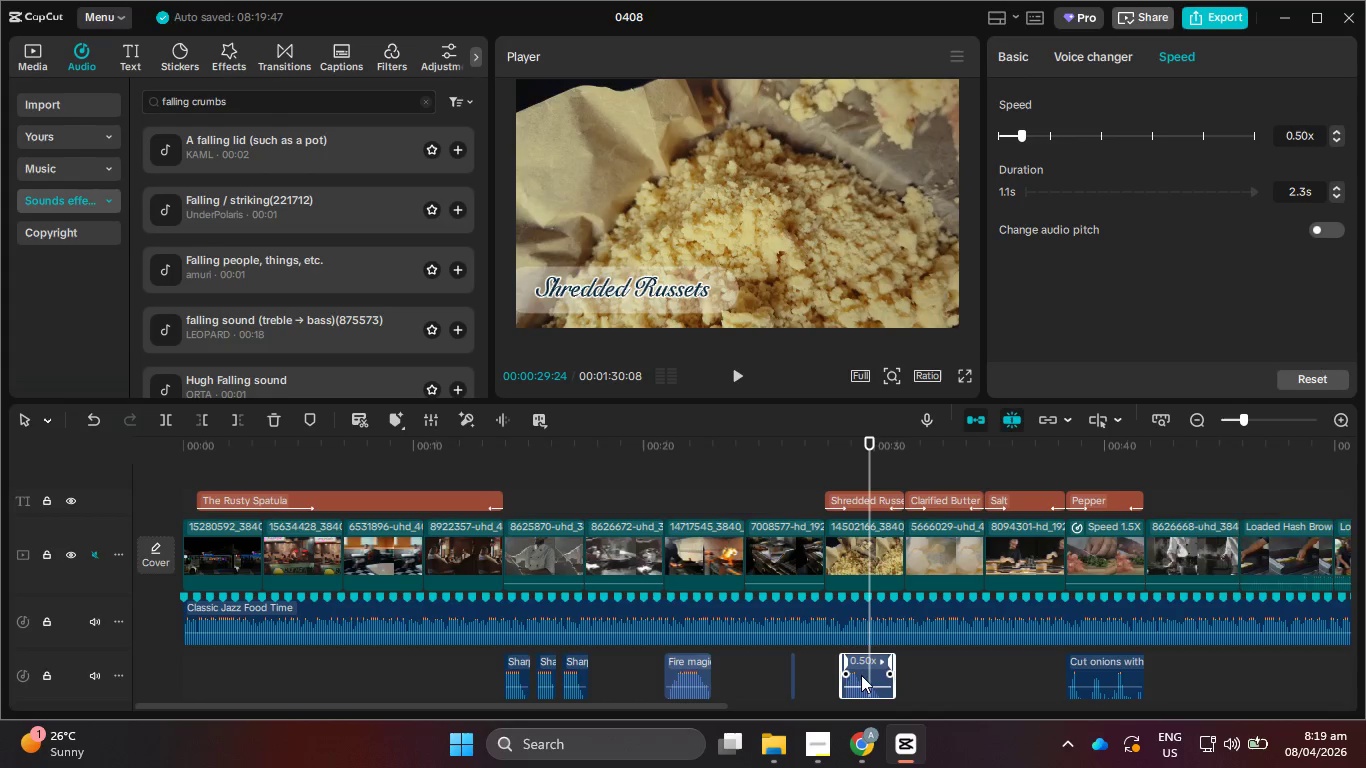 
left_click_drag(start_coordinate=[861, 675], to_coordinate=[852, 679])
 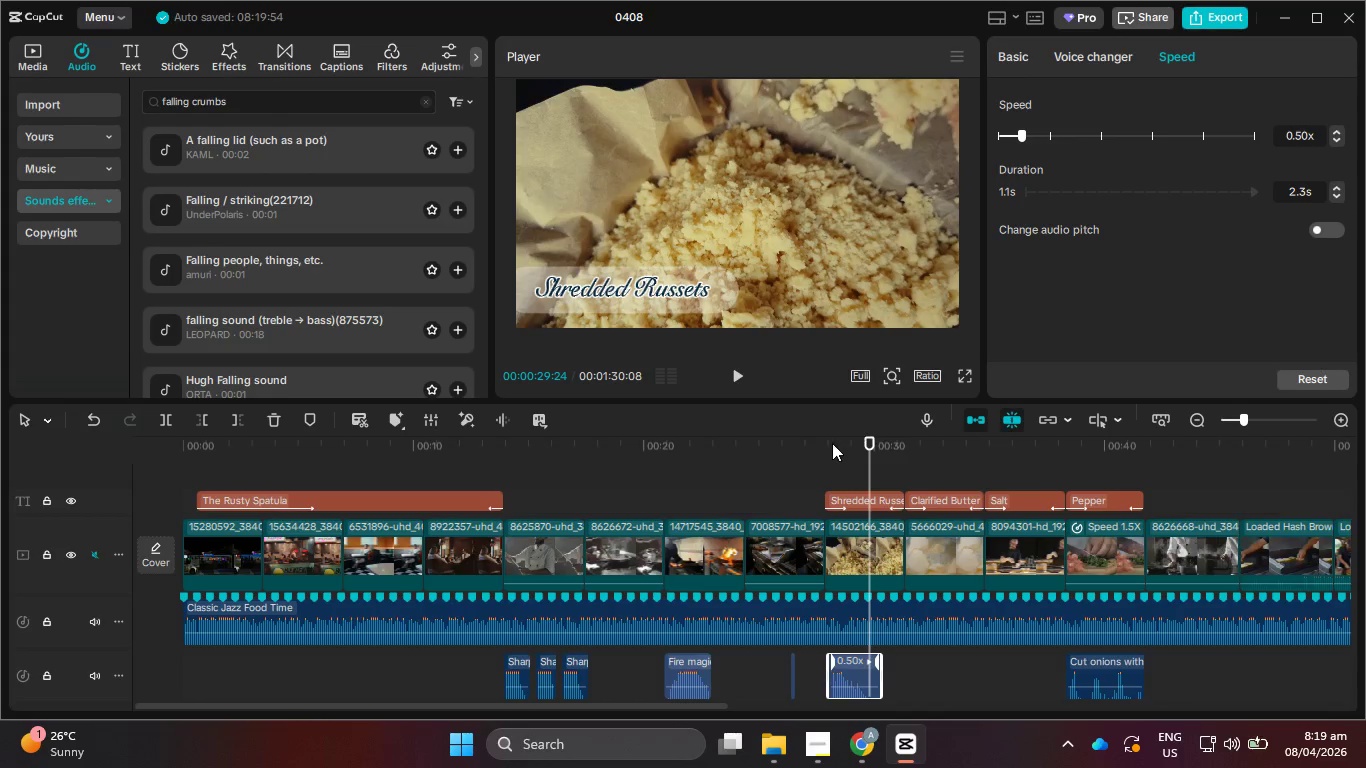 
left_click_drag(start_coordinate=[831, 445], to_coordinate=[815, 450])
 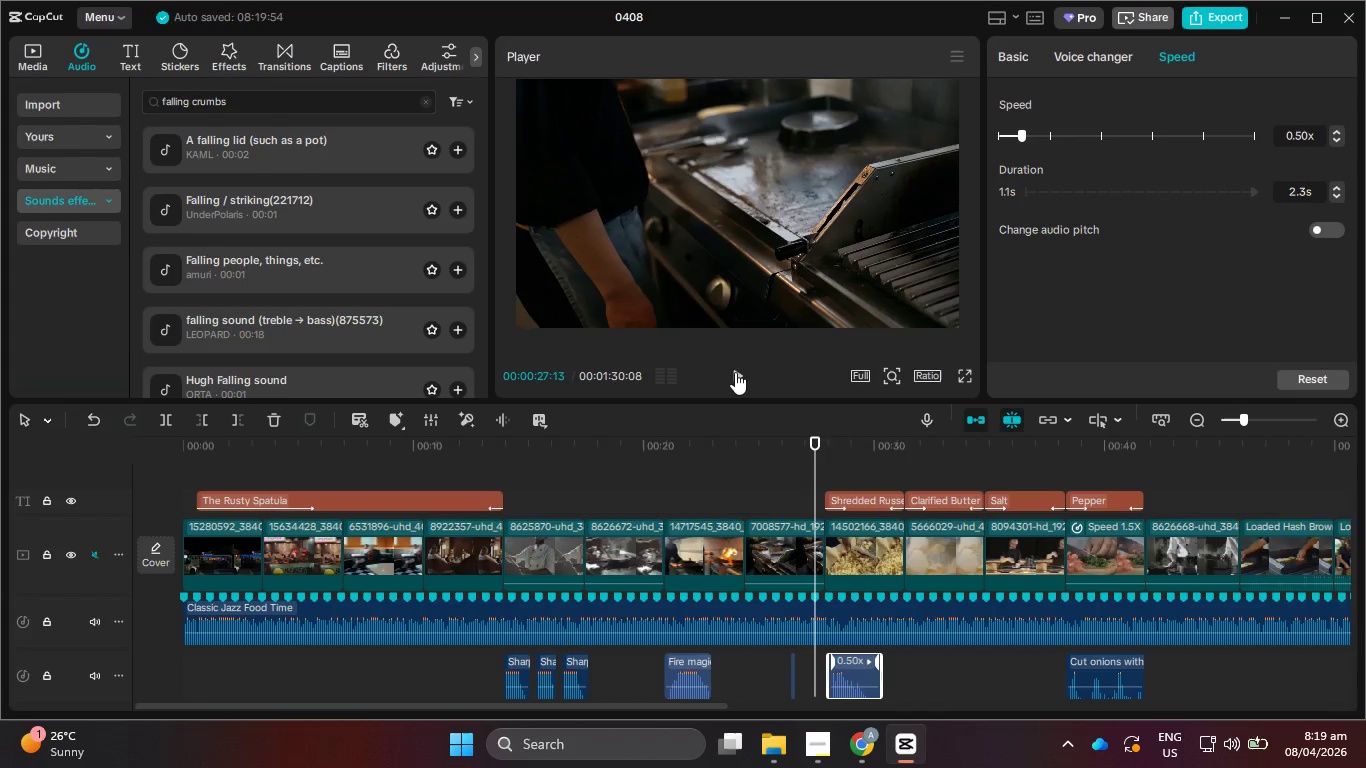 
left_click([735, 372])
 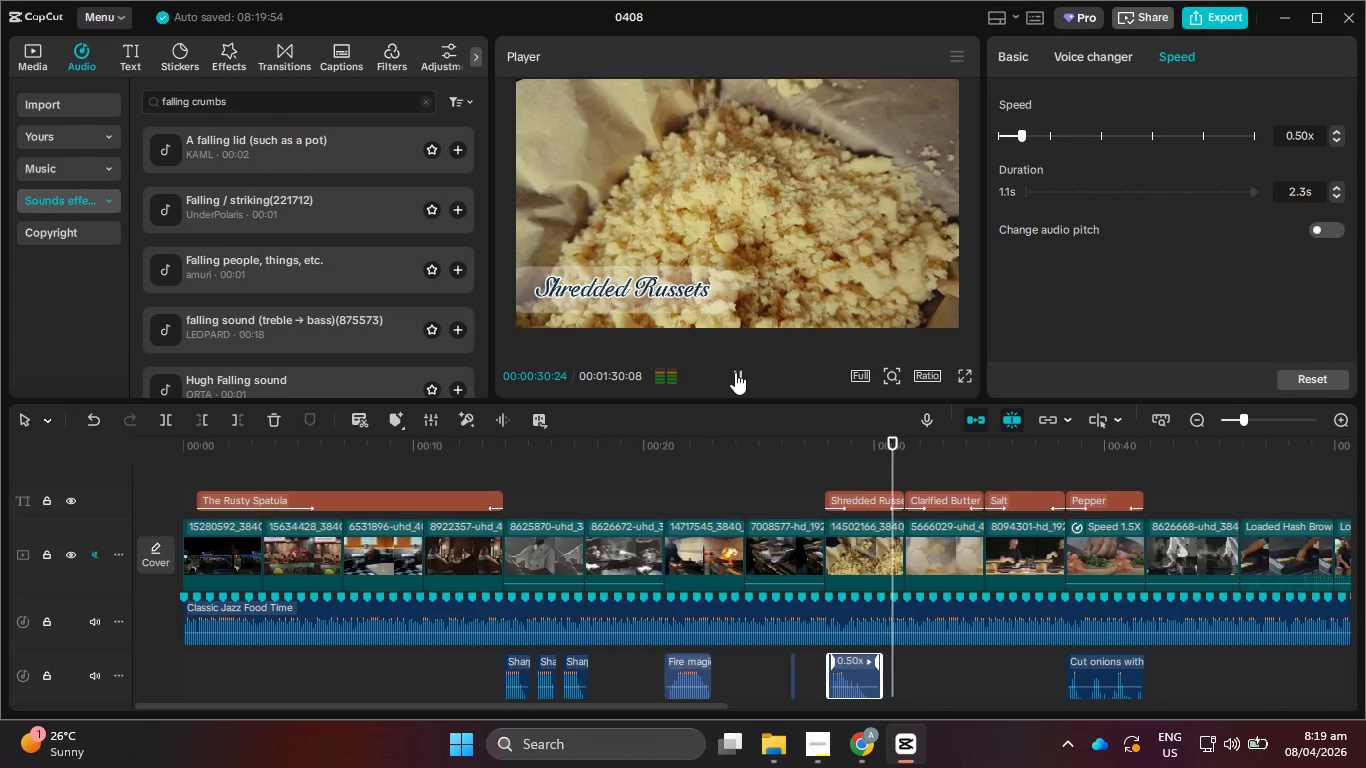 
left_click([735, 372])
 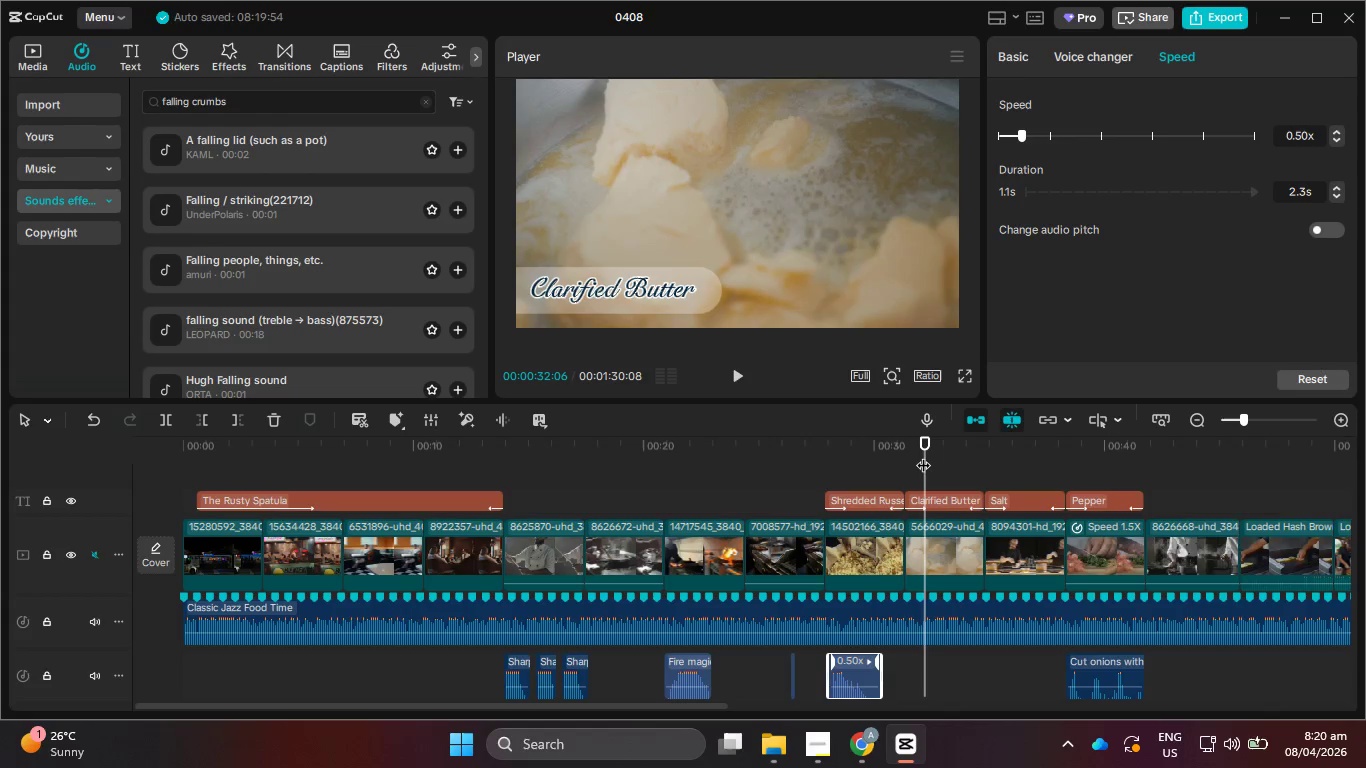 
left_click_drag(start_coordinate=[926, 458], to_coordinate=[910, 459])
 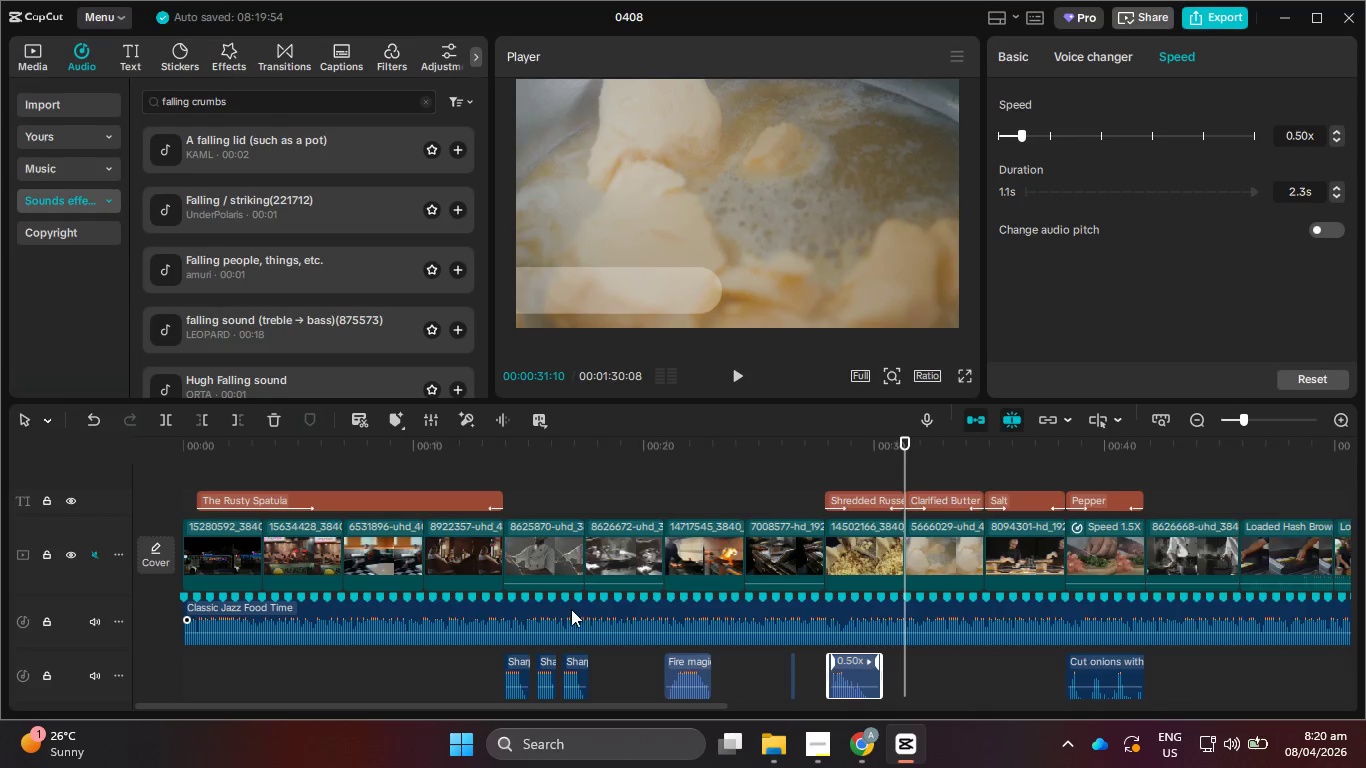 
scroll: coordinate [664, 647], scroll_direction: down, amount: 3.0
 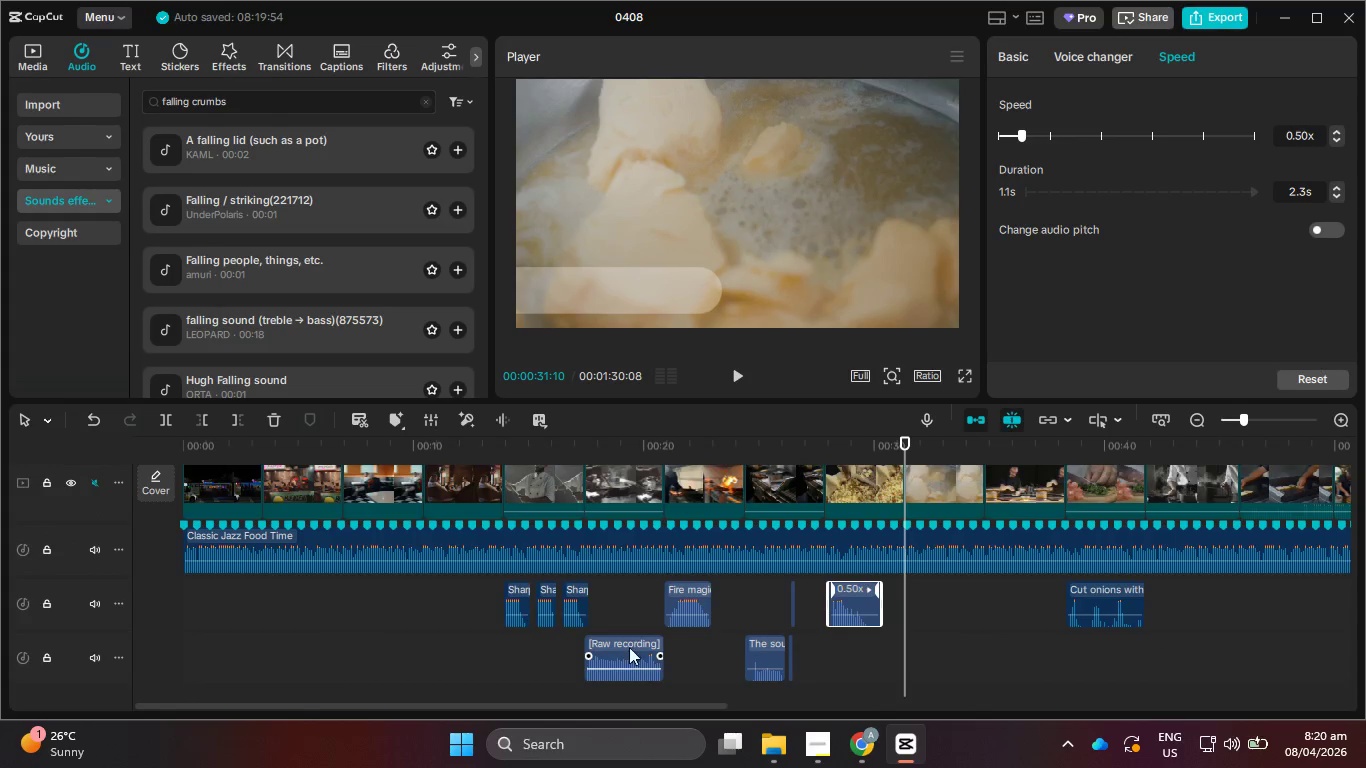 
left_click_drag(start_coordinate=[600, 446], to_coordinate=[593, 447])
 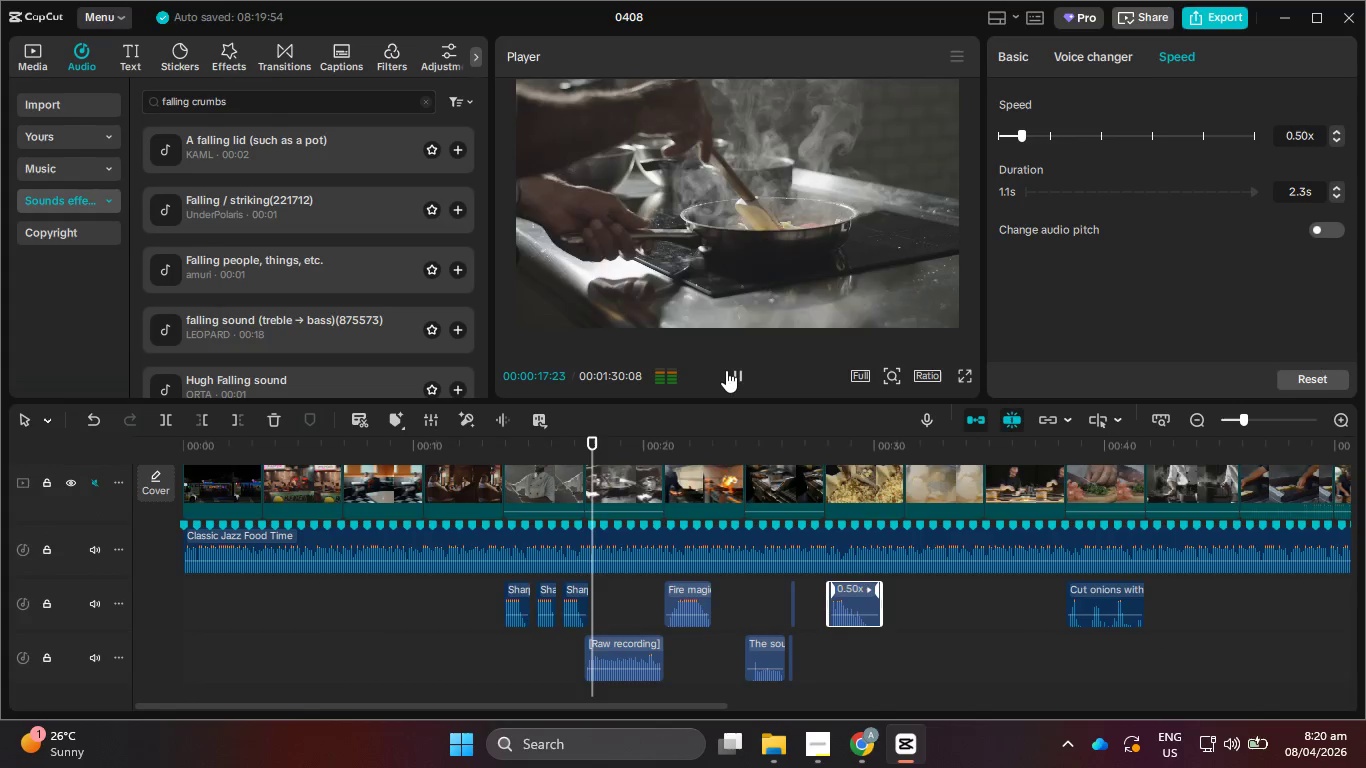 
double_click([734, 370])
 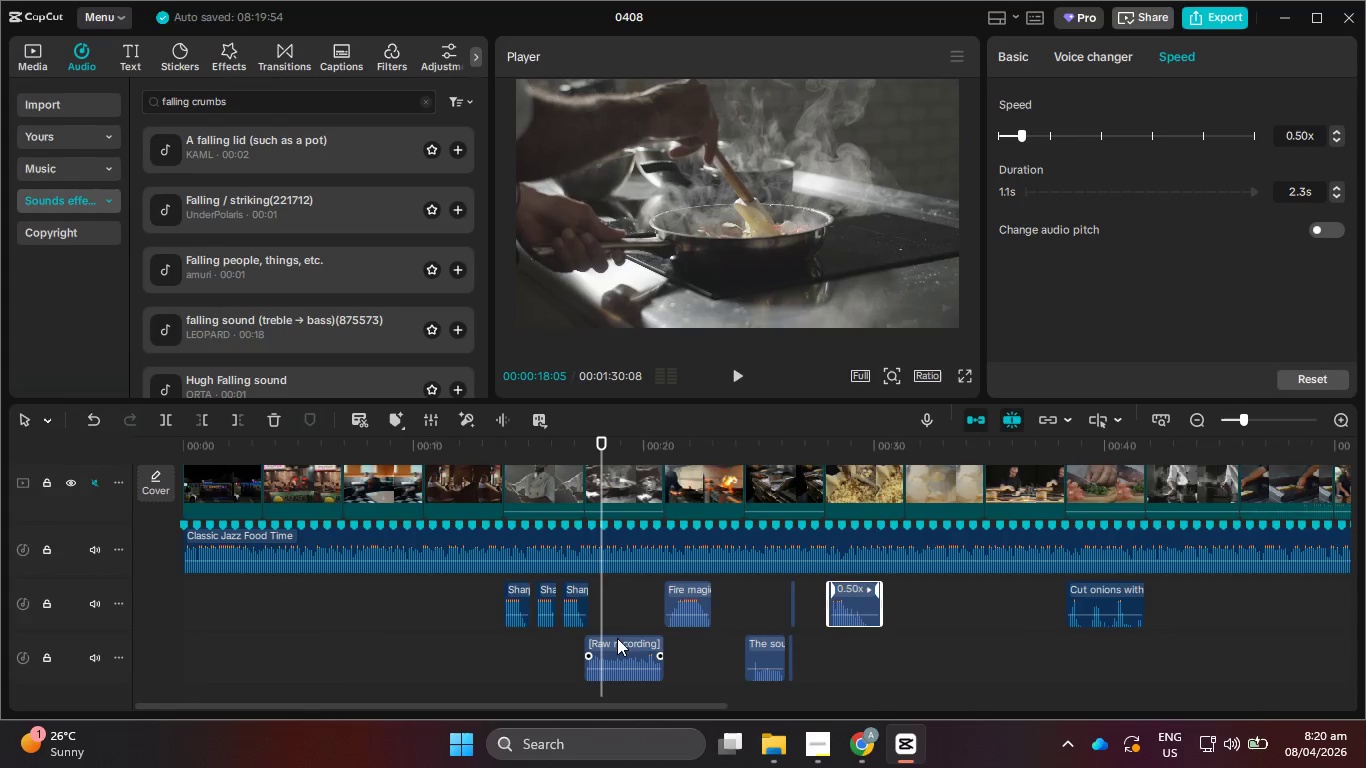 
left_click([612, 648])
 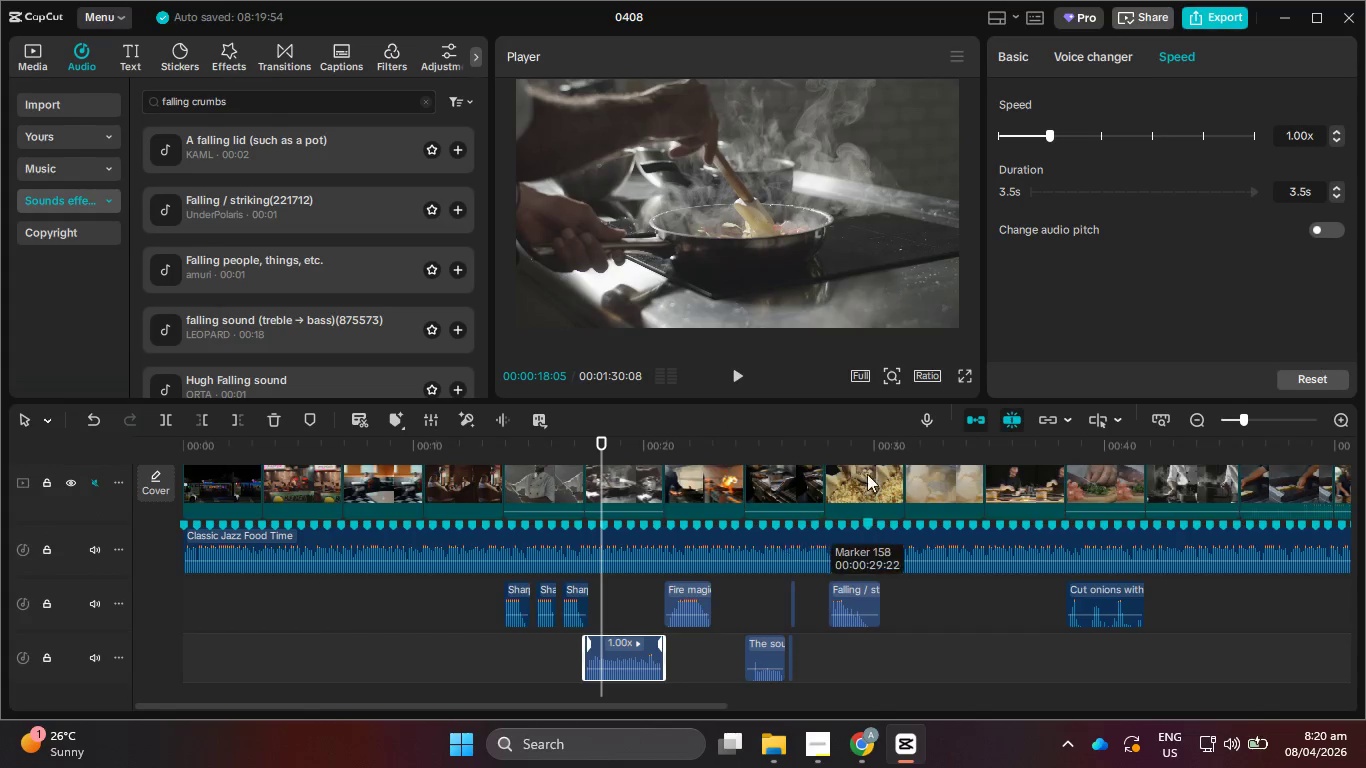 
left_click_drag(start_coordinate=[912, 442], to_coordinate=[907, 442])
 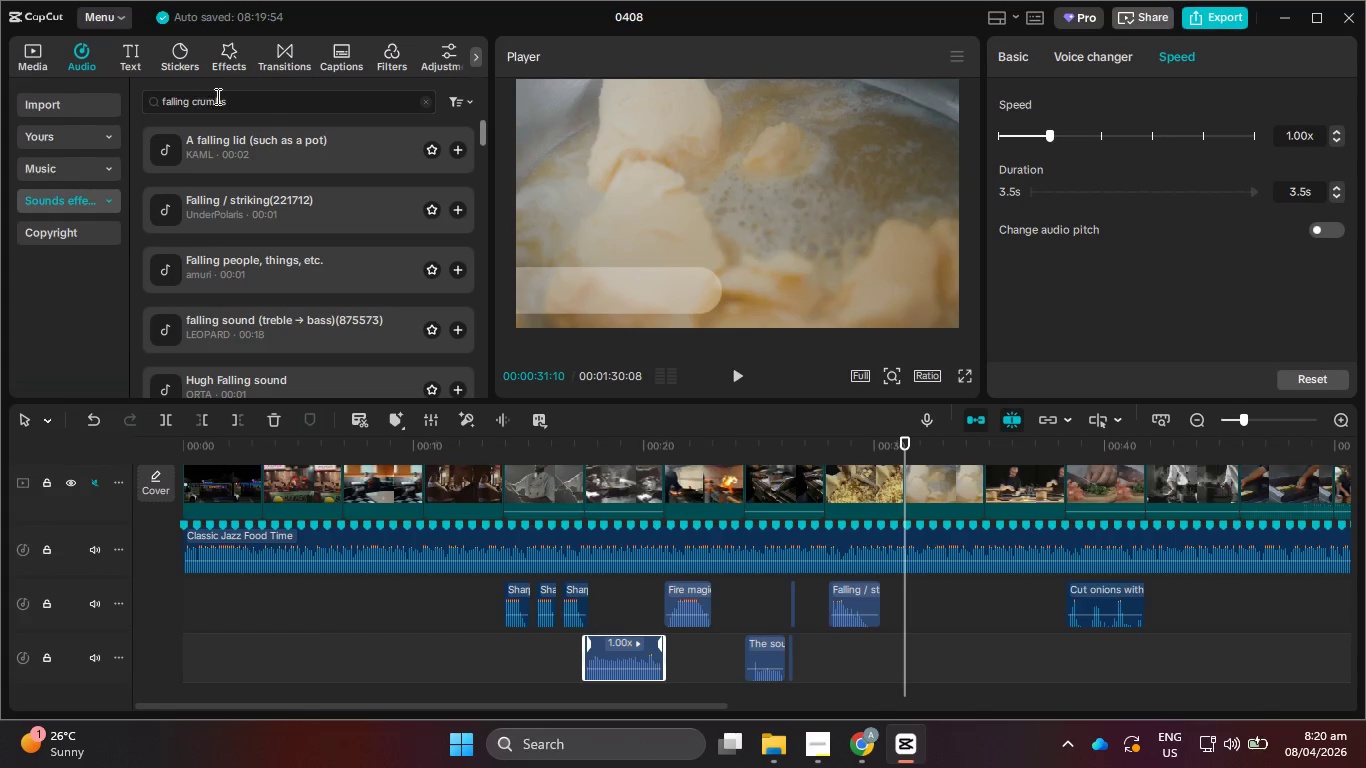 
left_click_drag(start_coordinate=[250, 94], to_coordinate=[123, 100])
 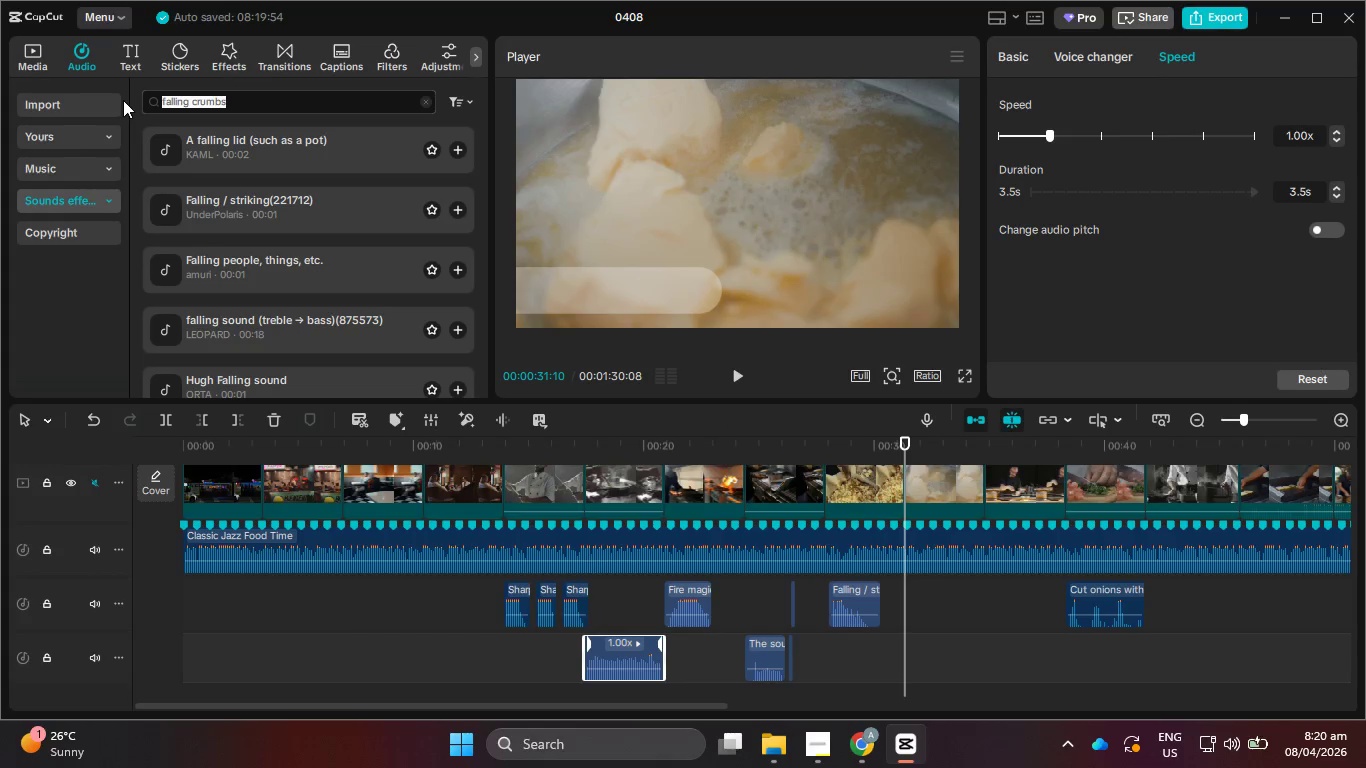 
type(boiling)
 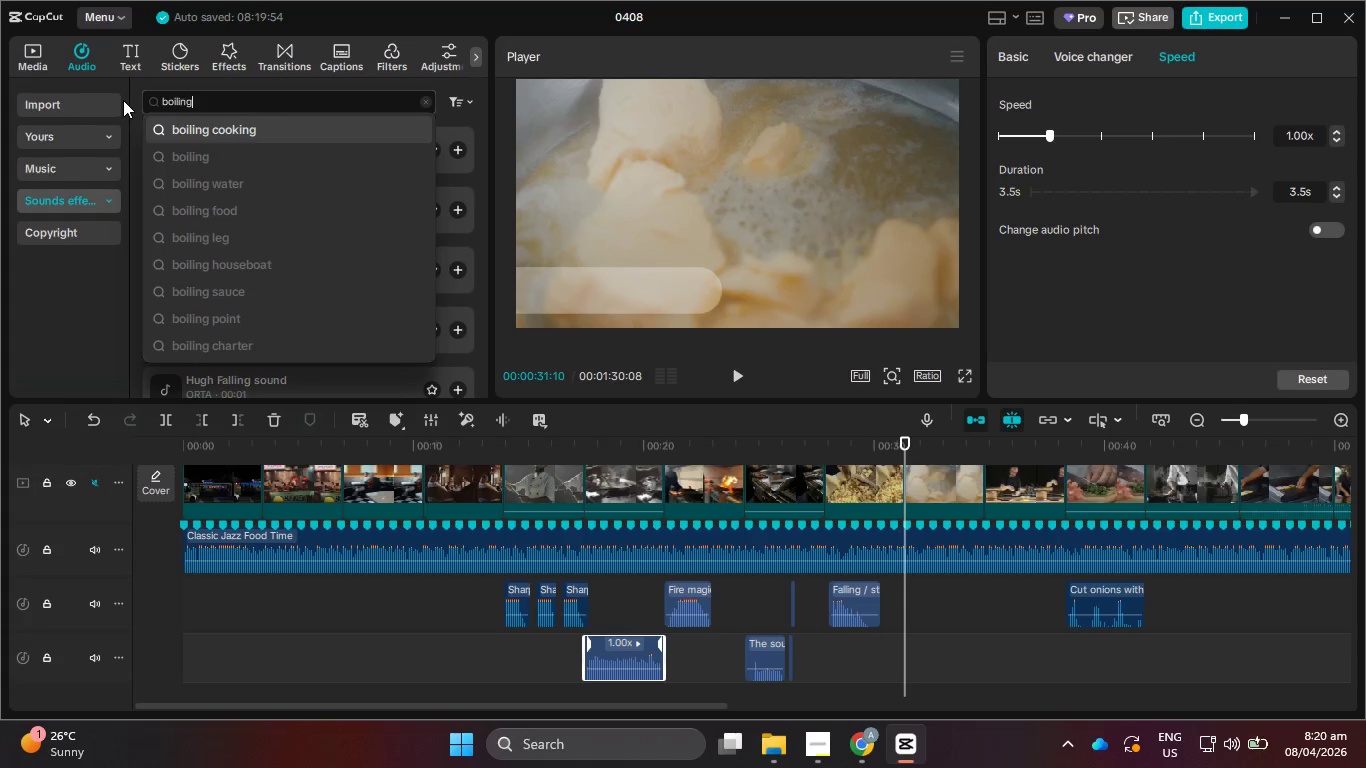 
key(Enter)
 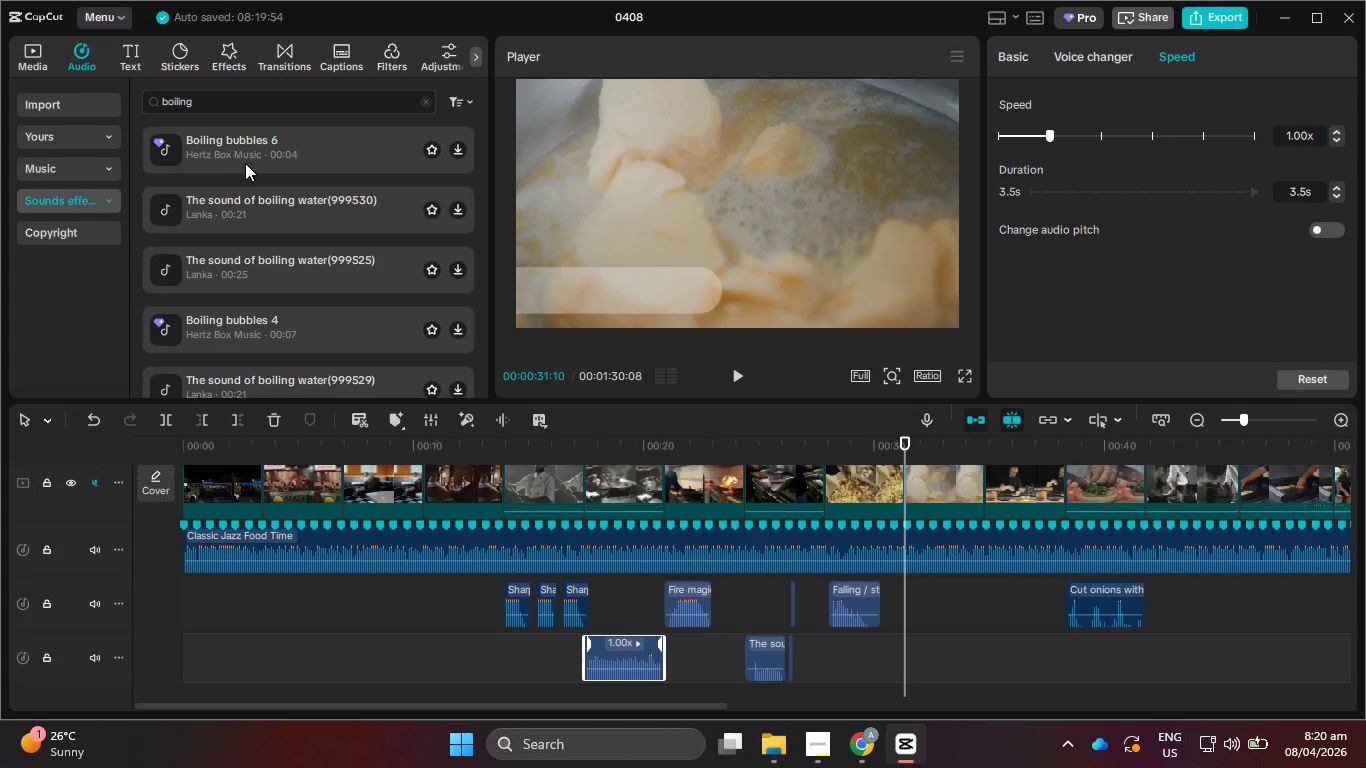 
left_click([279, 201])
 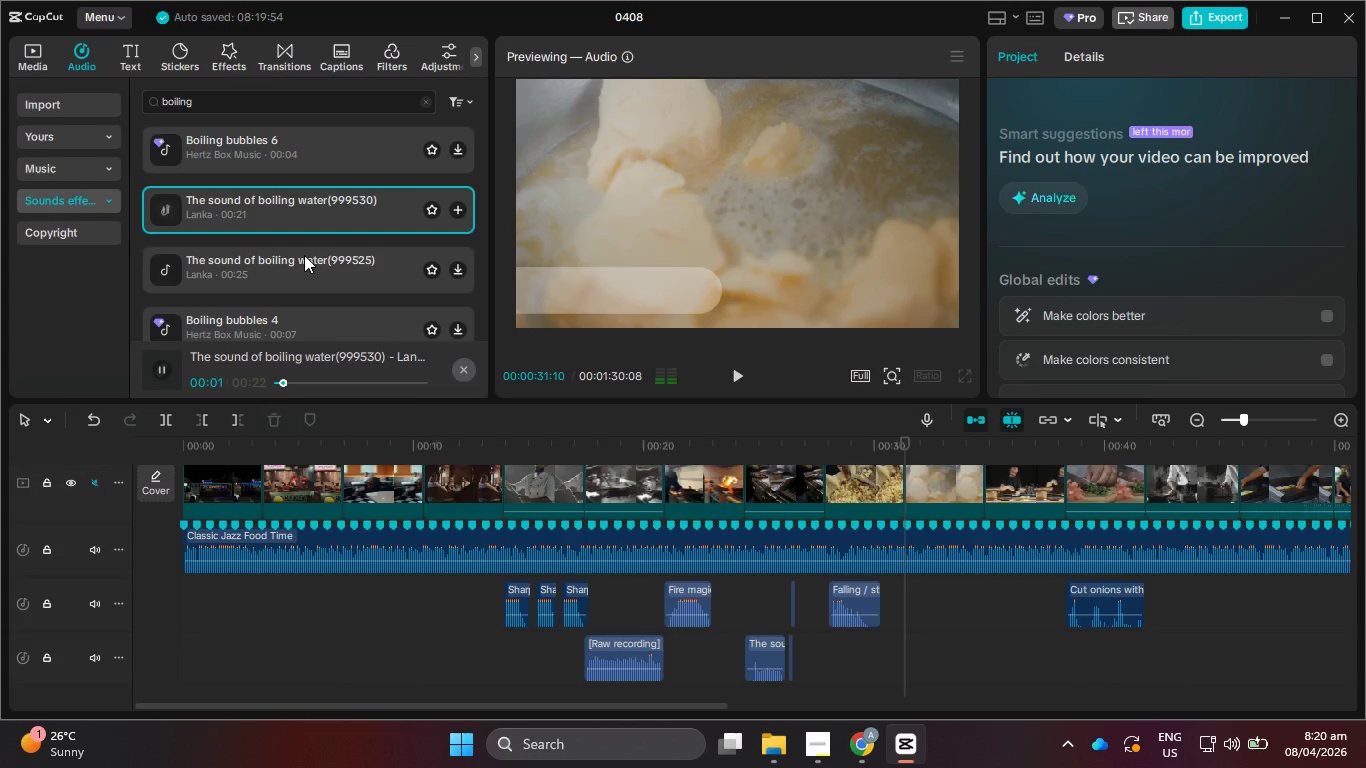 
left_click_drag(start_coordinate=[314, 211], to_coordinate=[903, 666])
 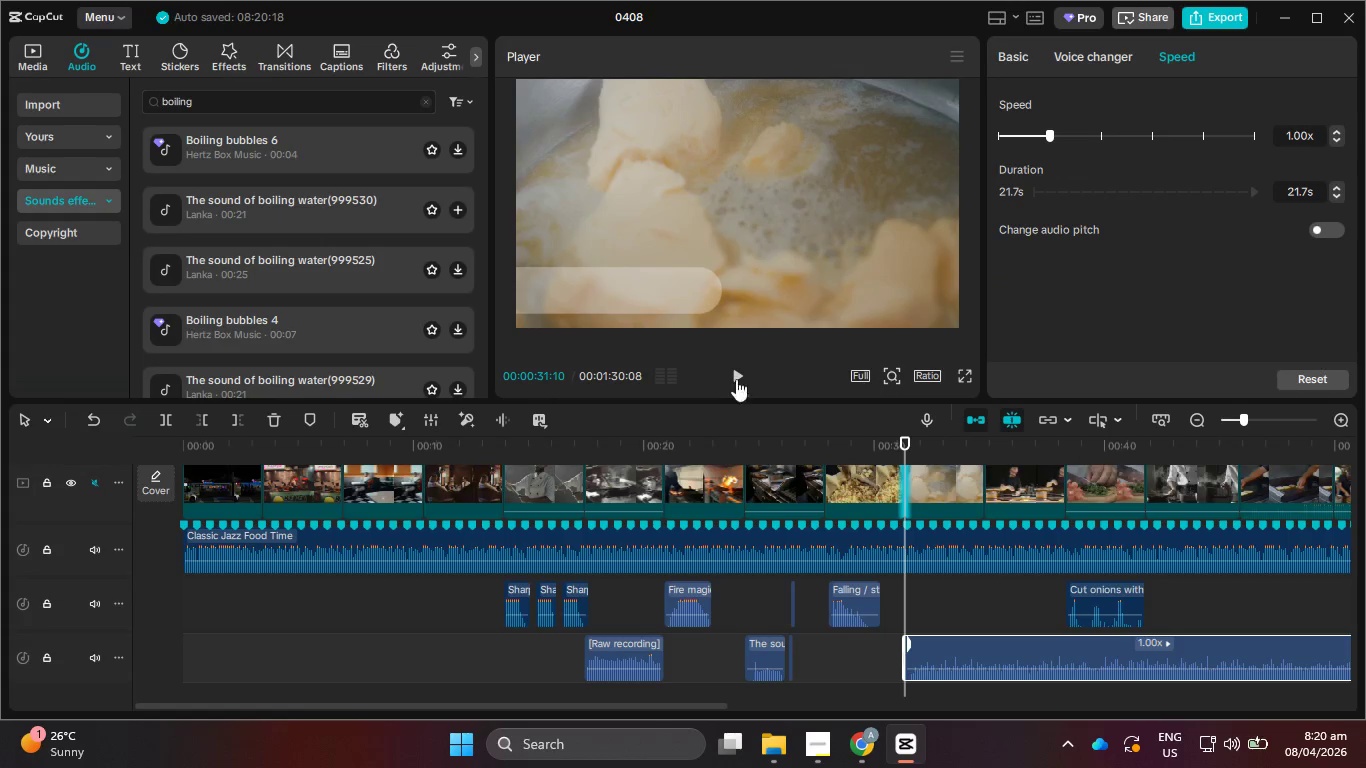 
left_click([741, 371])
 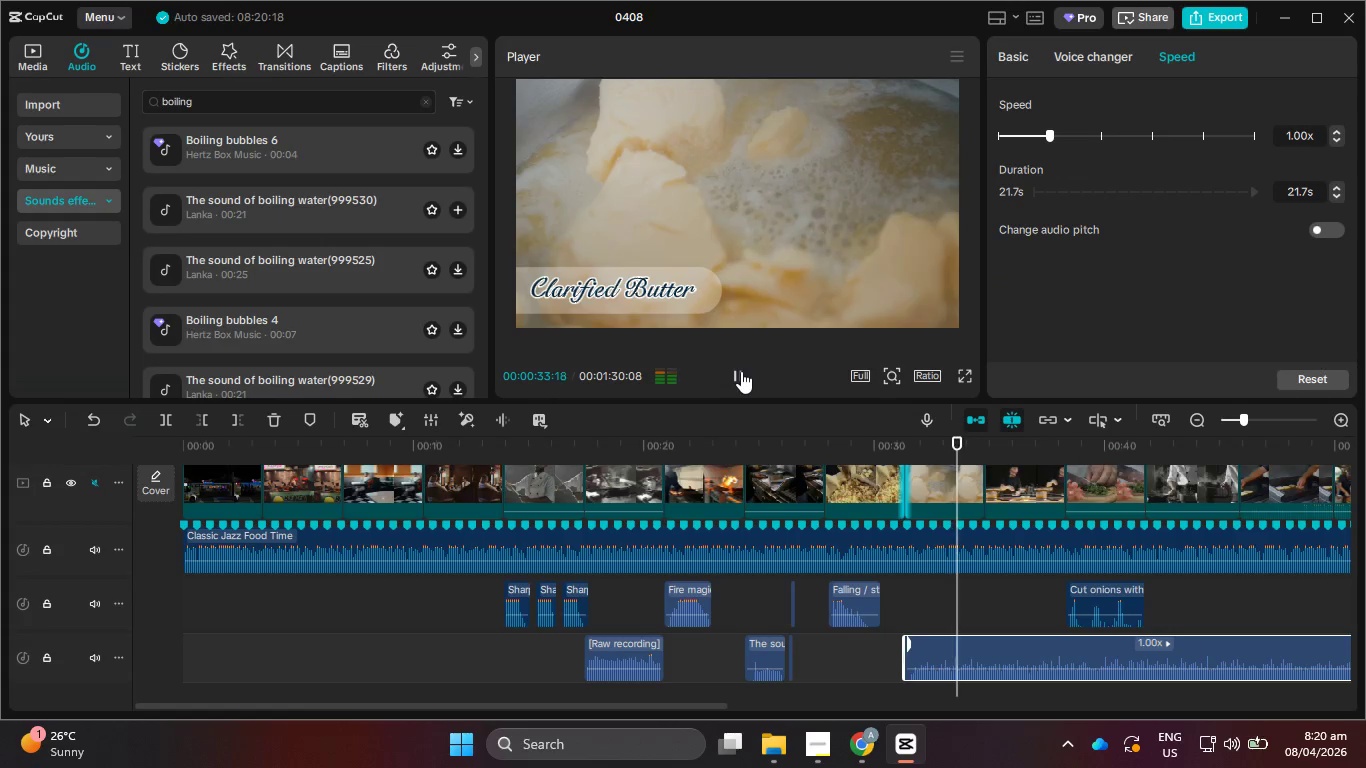 
left_click([741, 371])
 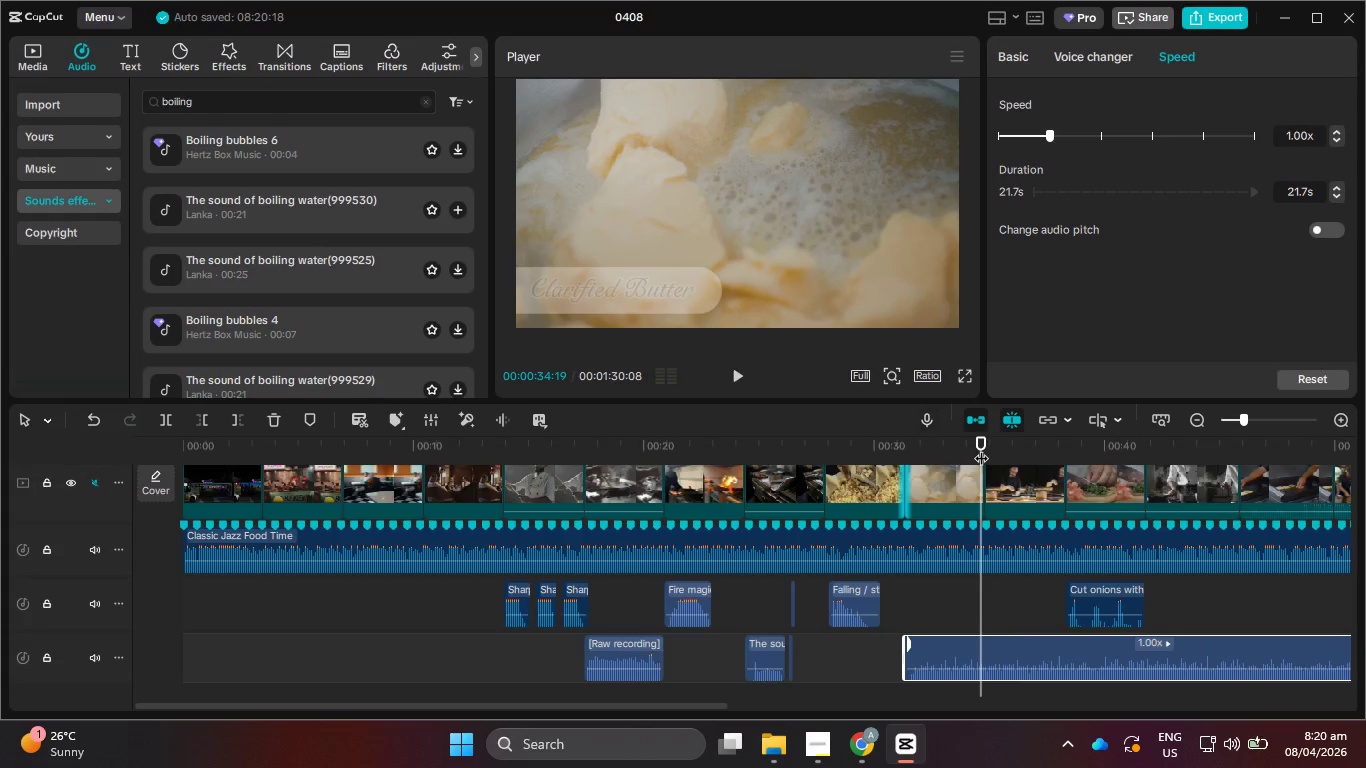 
left_click_drag(start_coordinate=[981, 448], to_coordinate=[988, 447])
 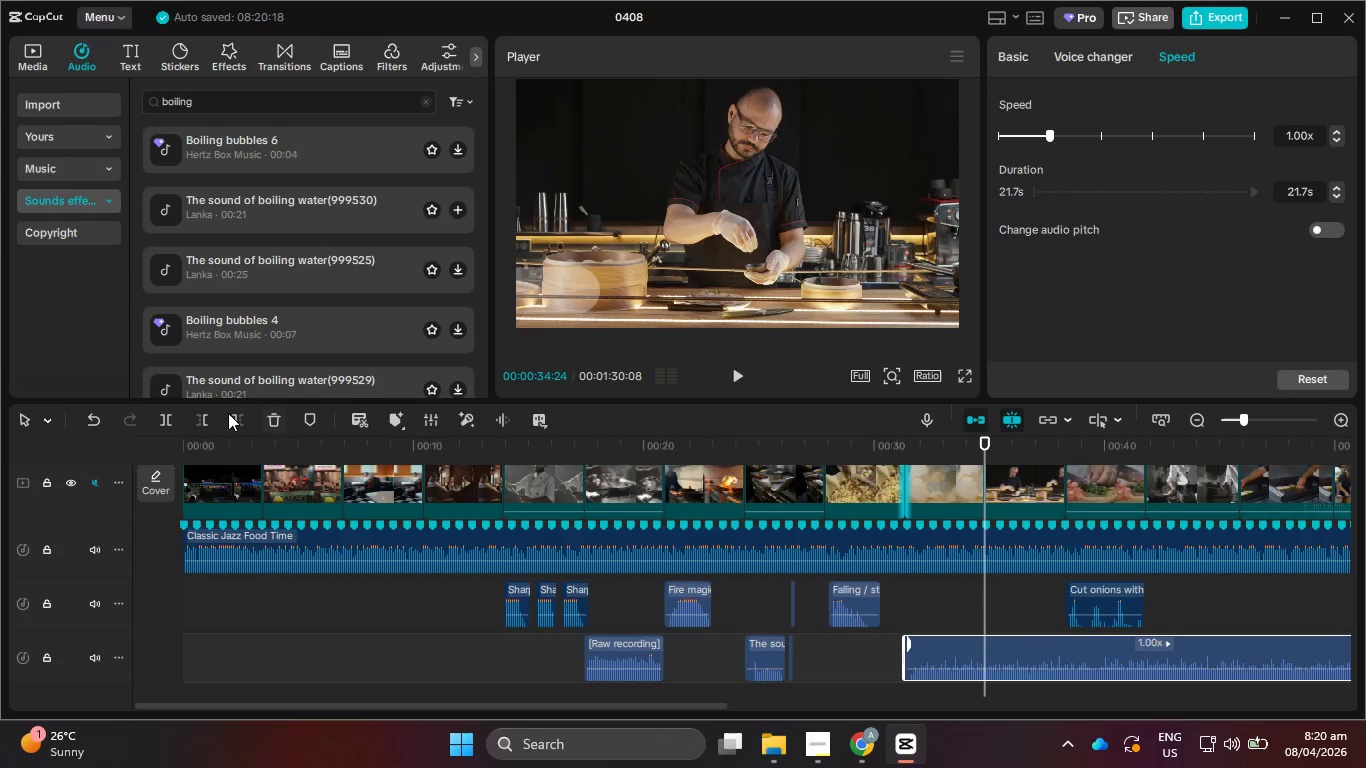 
left_click([234, 417])
 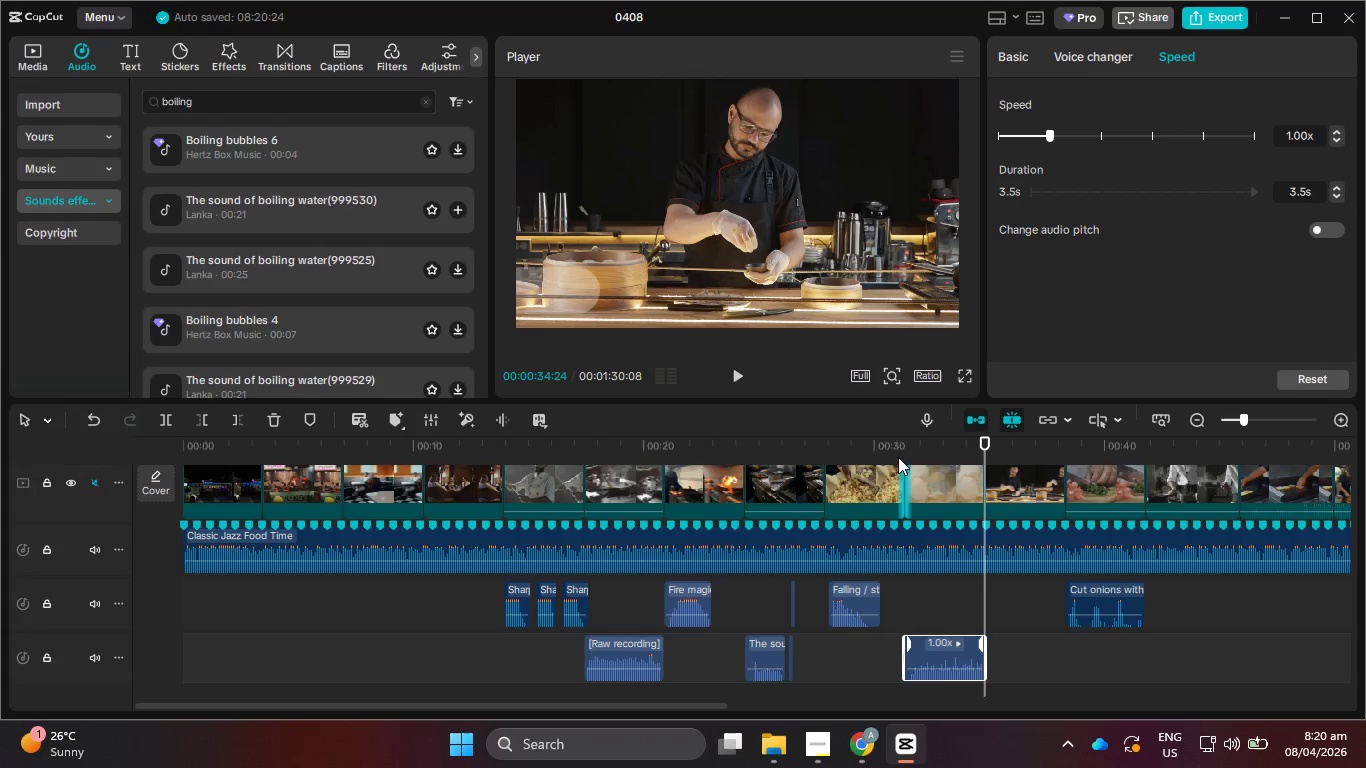 
left_click_drag(start_coordinate=[906, 450], to_coordinate=[897, 451])
 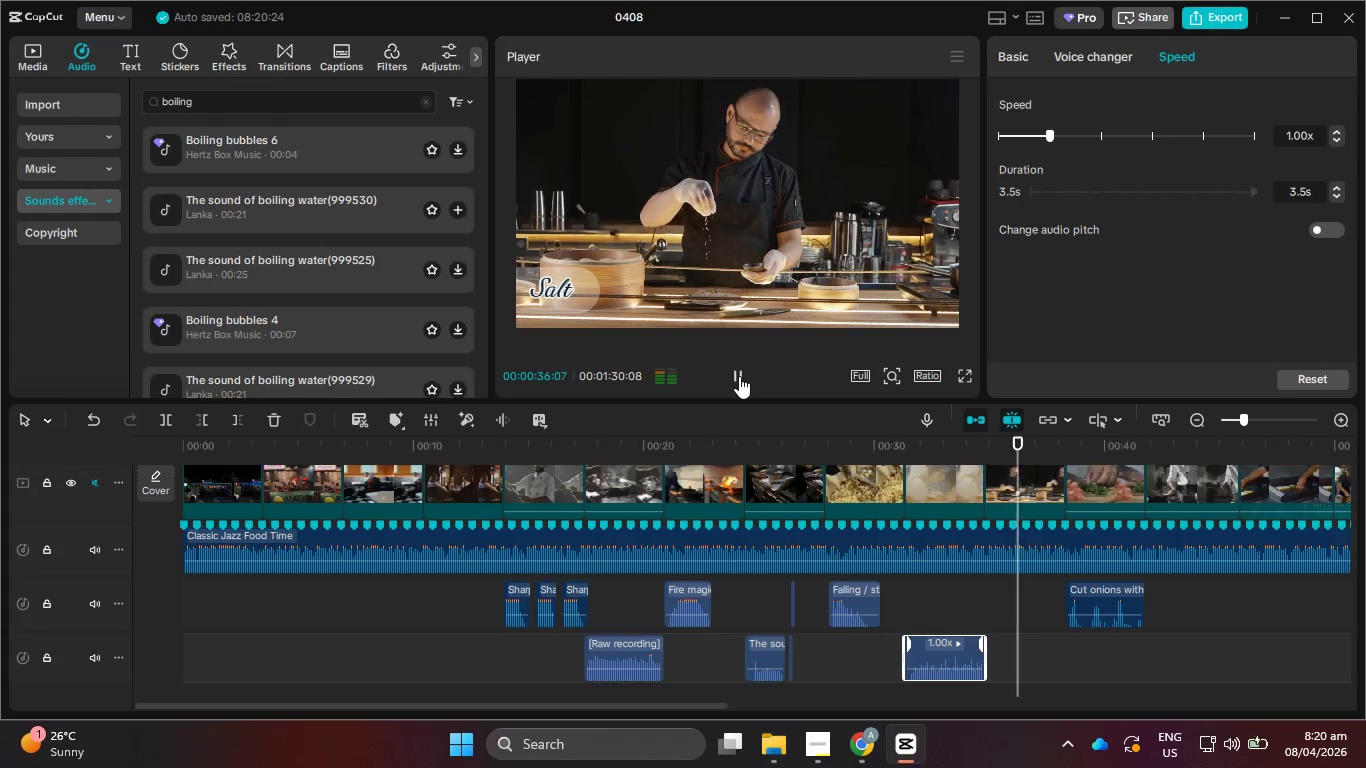 
wait(10.95)
 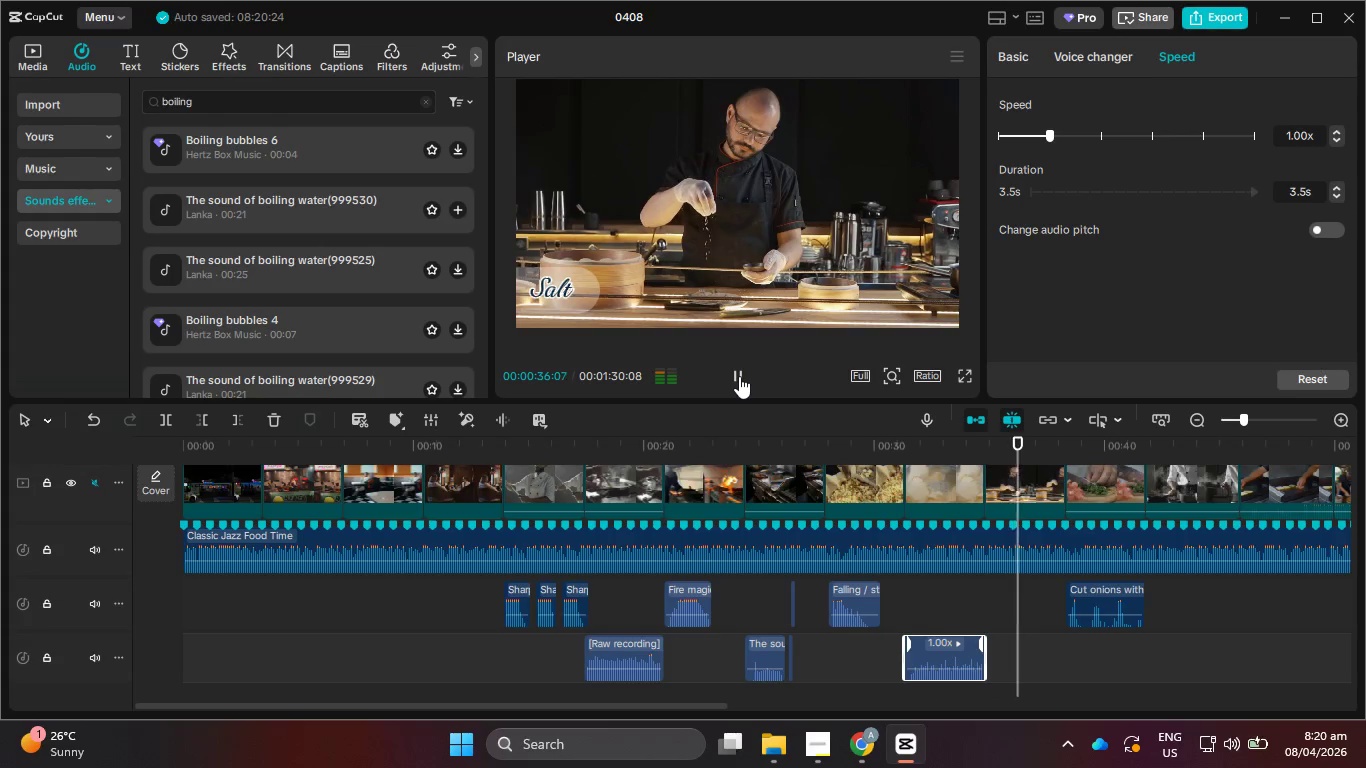 
left_click_drag(start_coordinate=[589, 709], to_coordinate=[865, 717])
 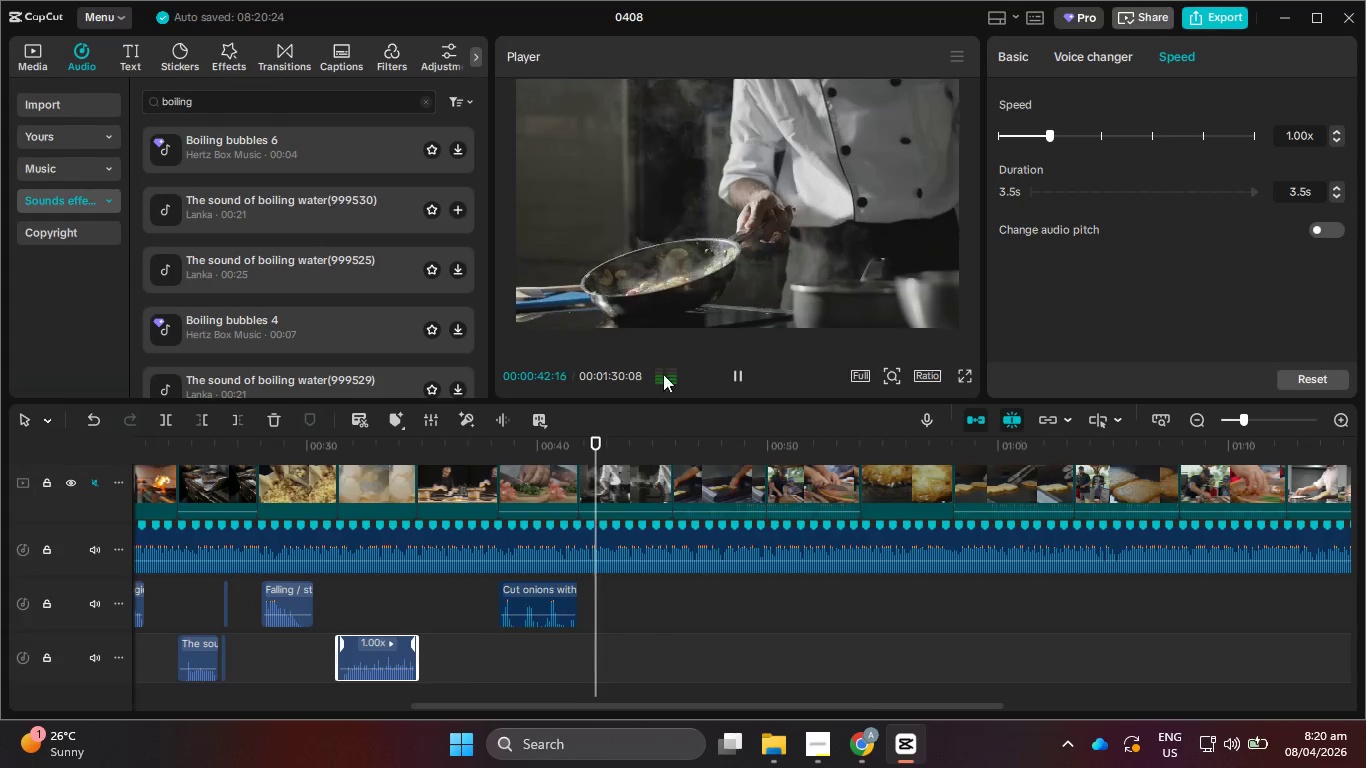 
left_click([739, 370])
 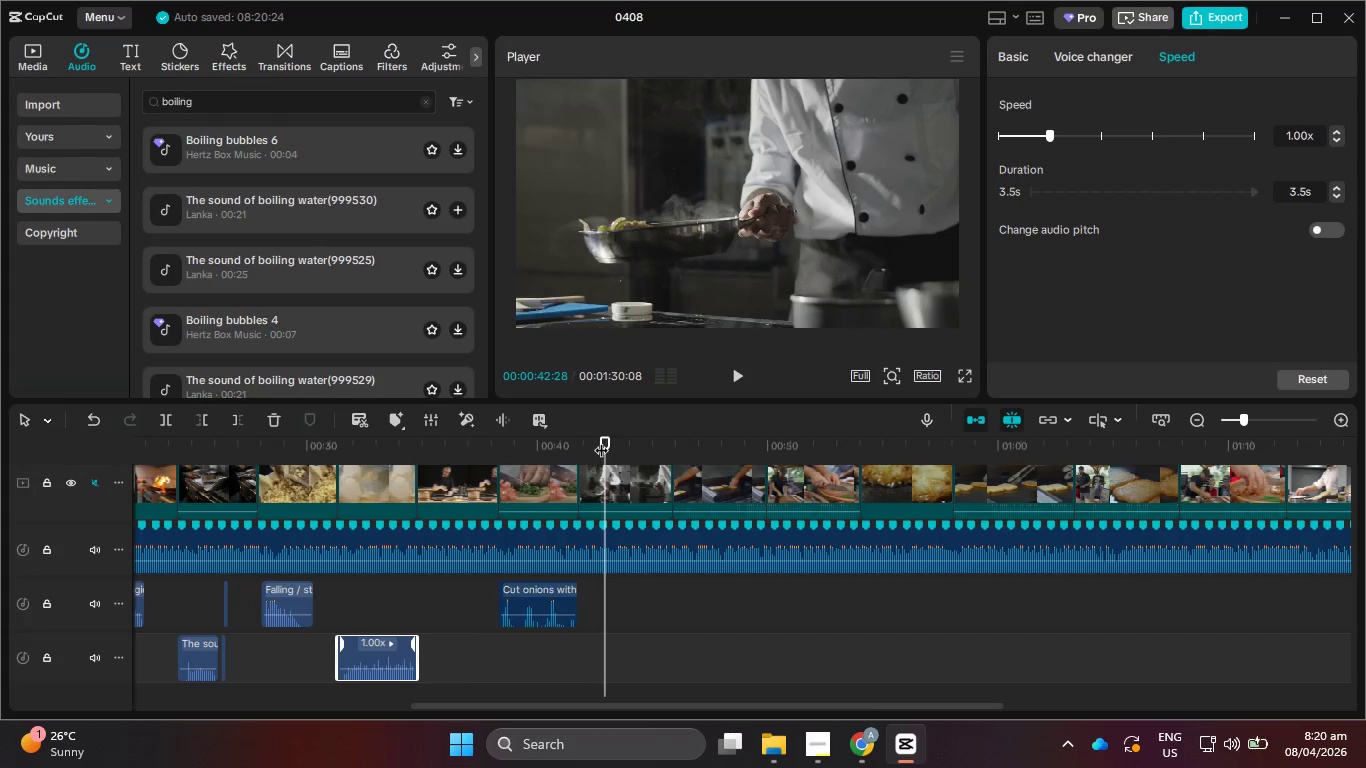 
left_click_drag(start_coordinate=[604, 439], to_coordinate=[581, 441])
 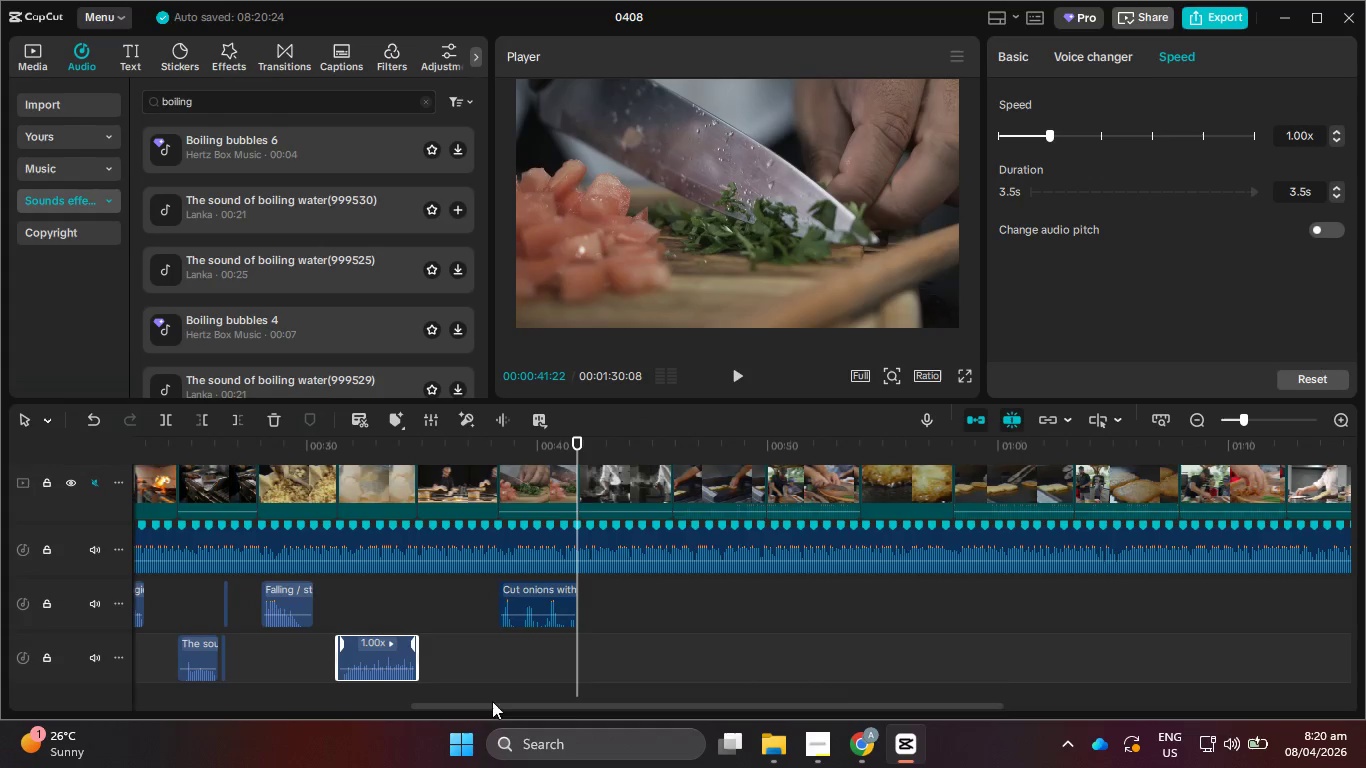 
left_click_drag(start_coordinate=[510, 706], to_coordinate=[396, 708])
 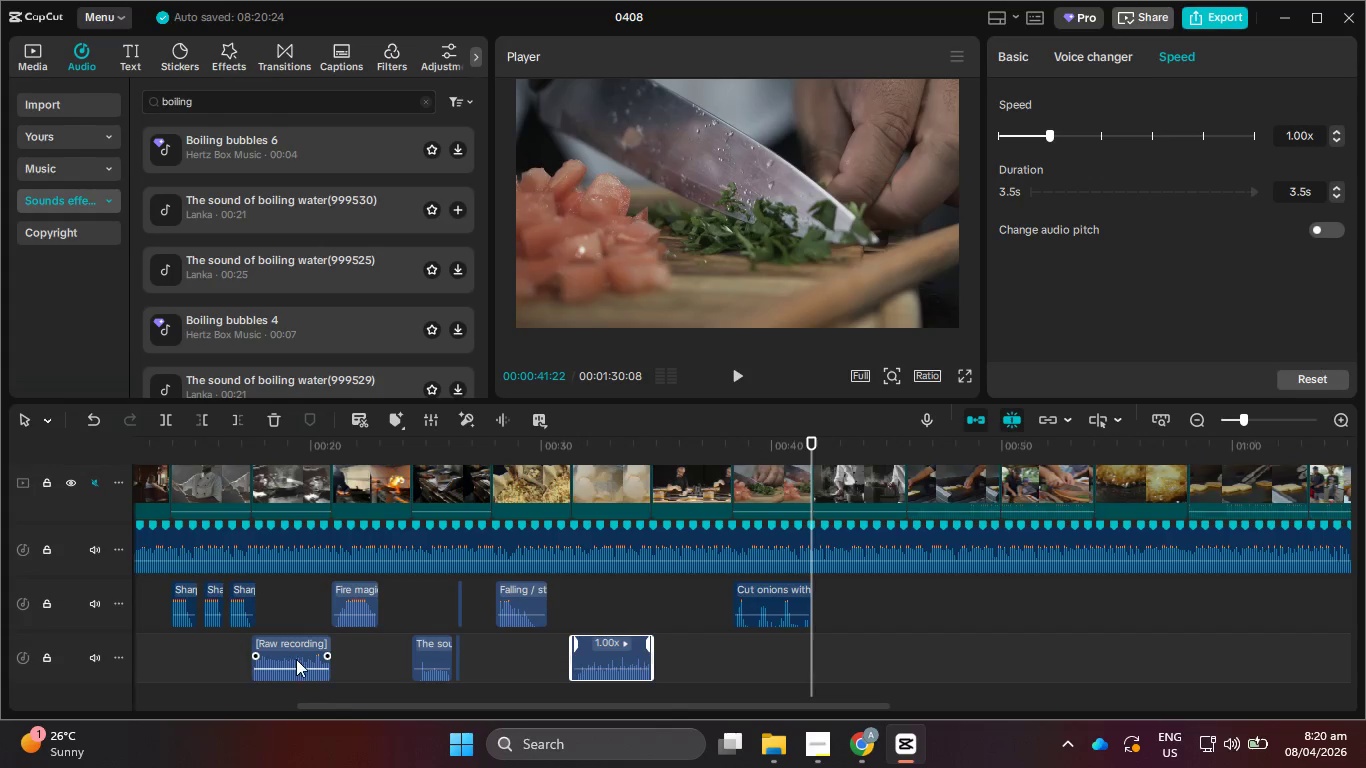 
left_click([296, 659])
 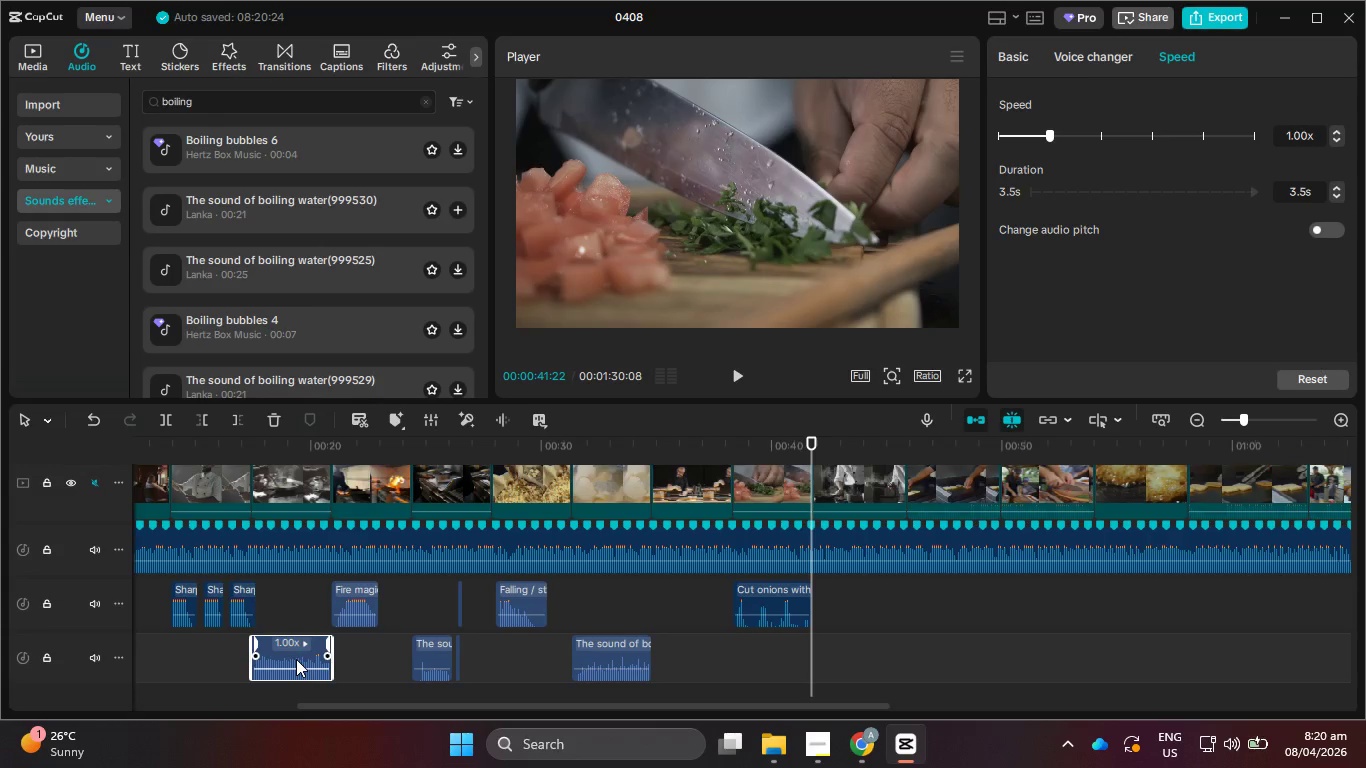 
key(Control+C)
 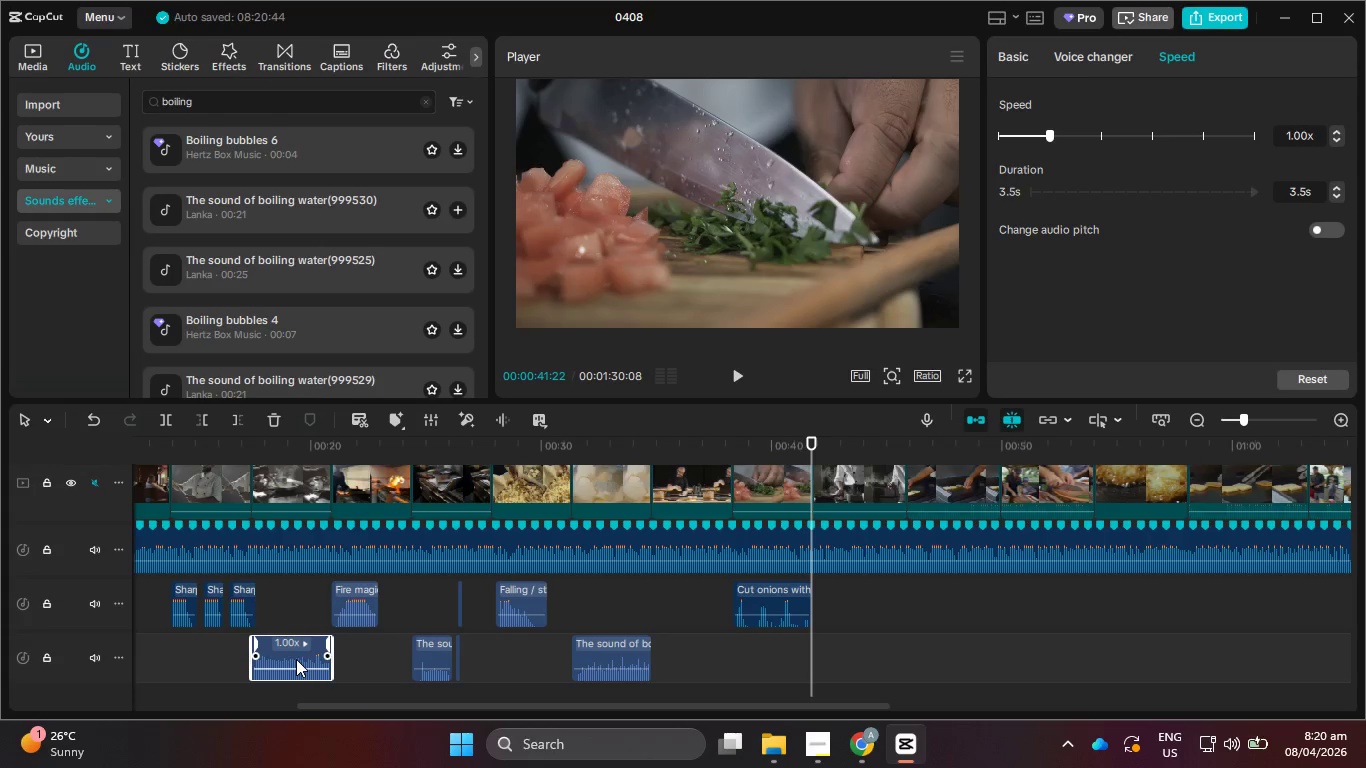 
key(Control+V)
 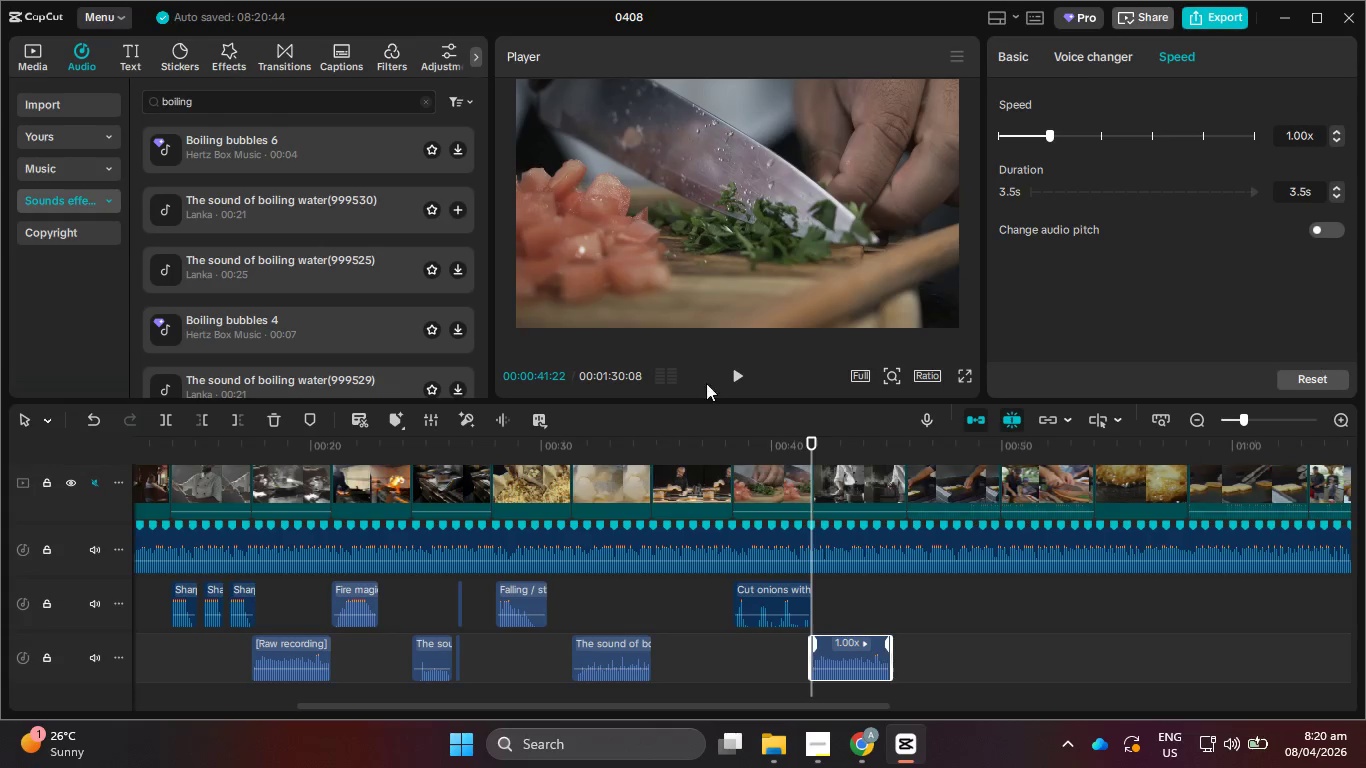 
left_click([741, 374])
 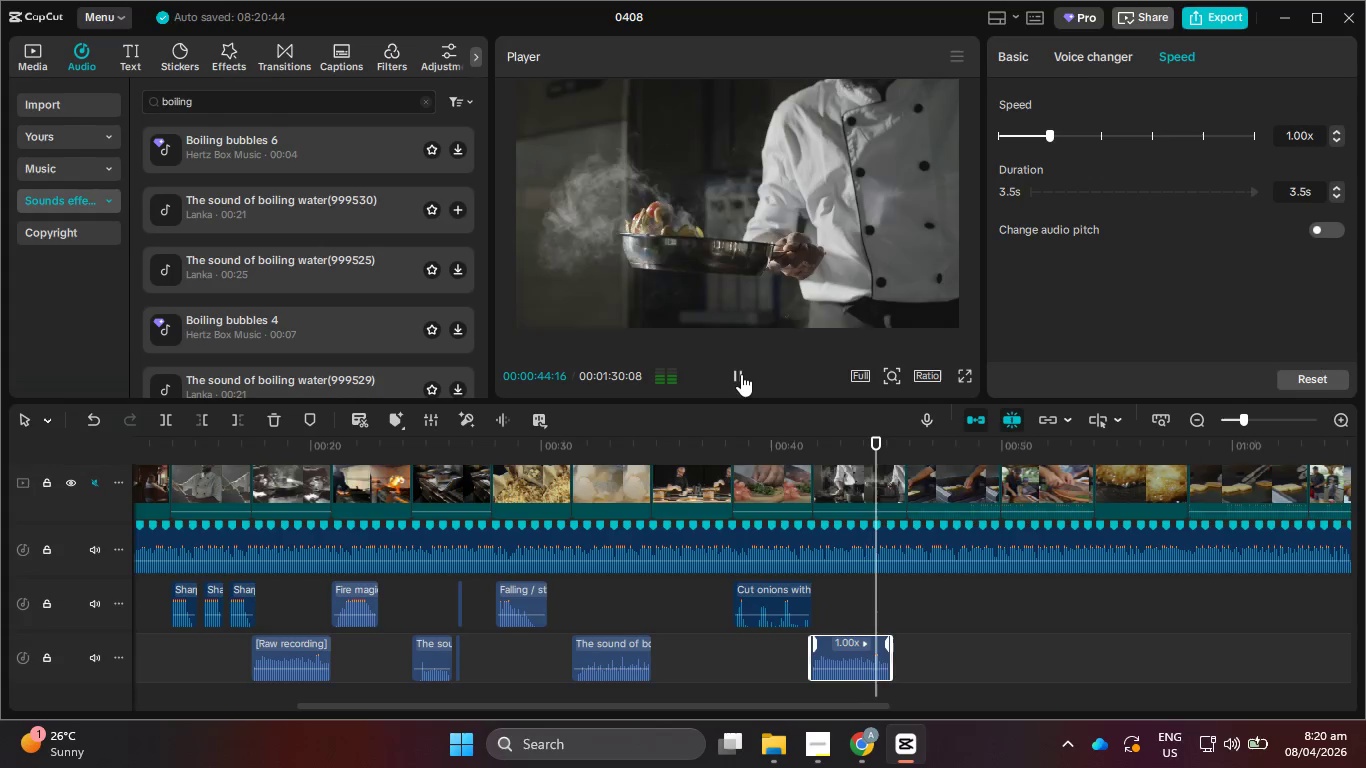 
wait(8.0)
 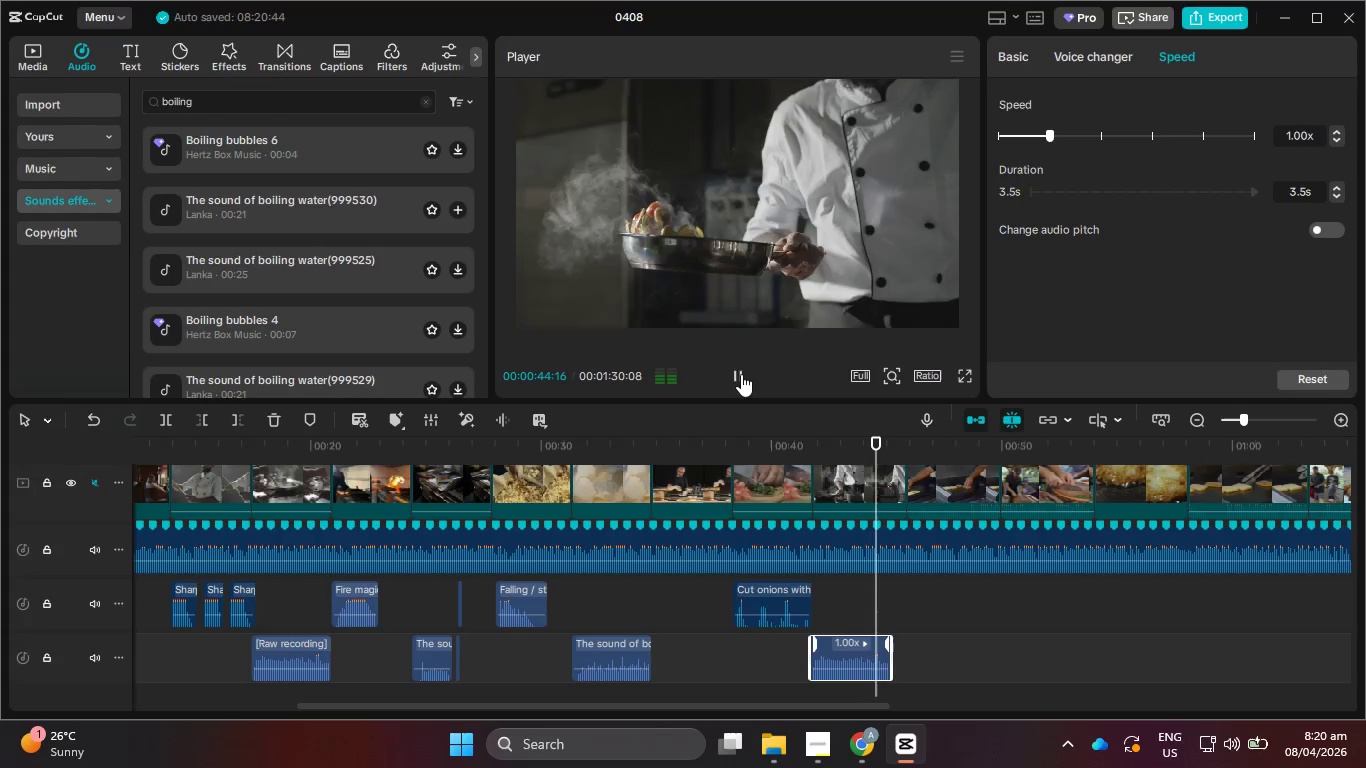 
hold_key(key=ControlLeft, duration=1.51)
scroll: coordinate [1044, 626], scroll_direction: down, amount: 5.0
 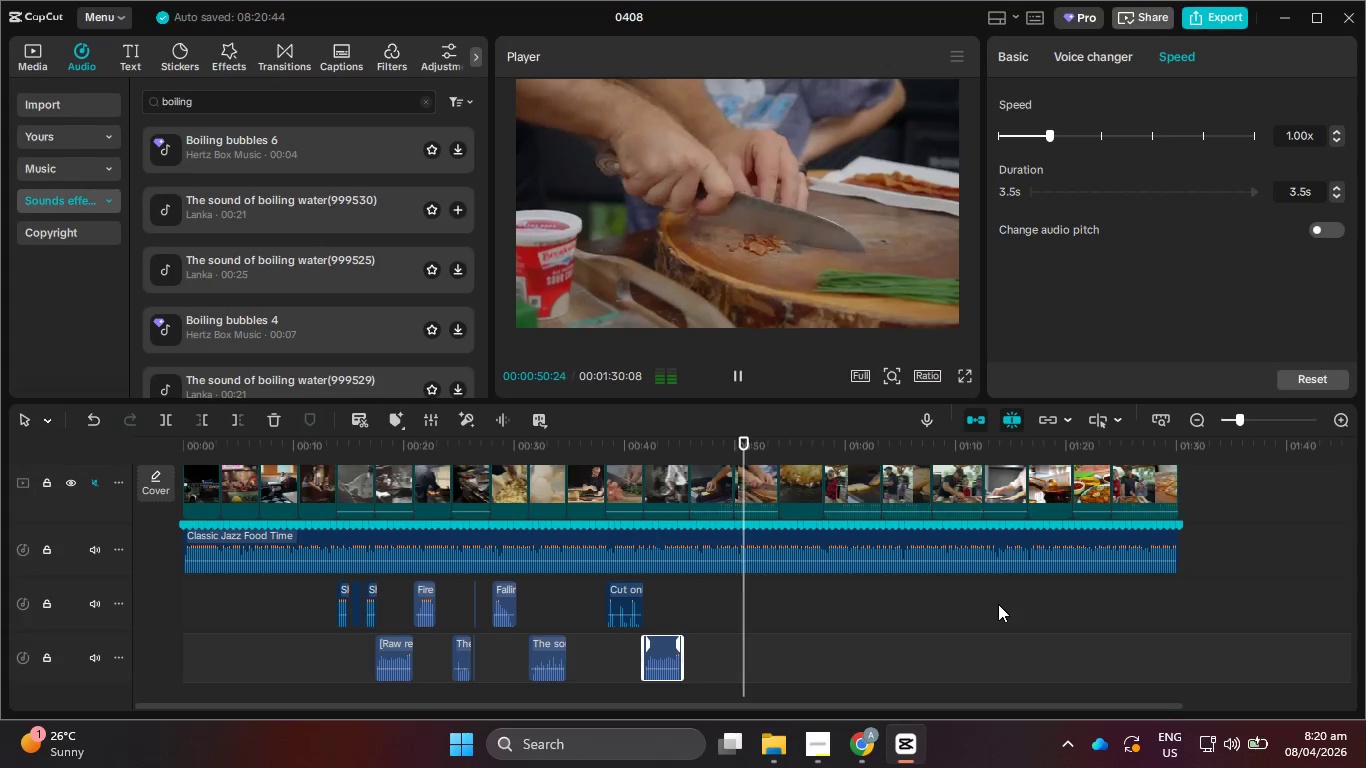 
key(Control+ControlLeft)
 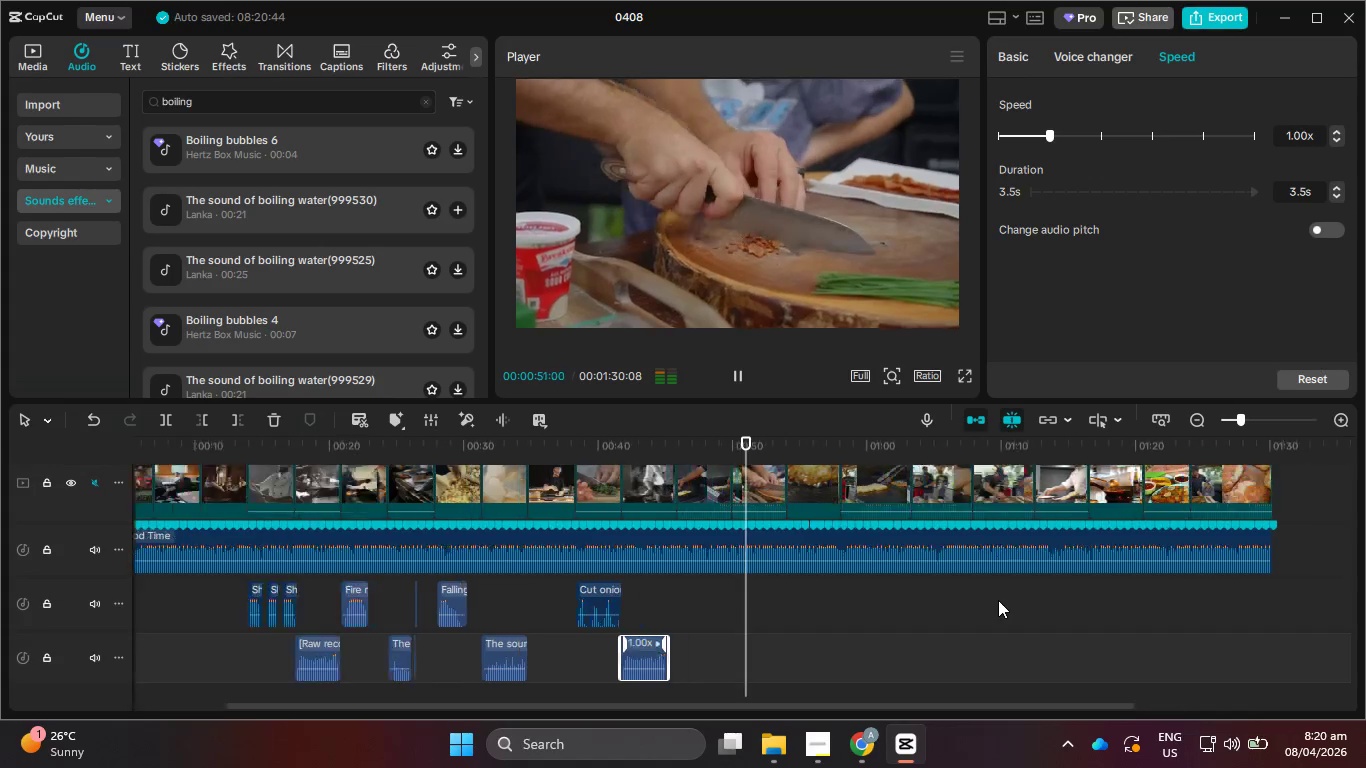 
key(Control+ControlLeft)
 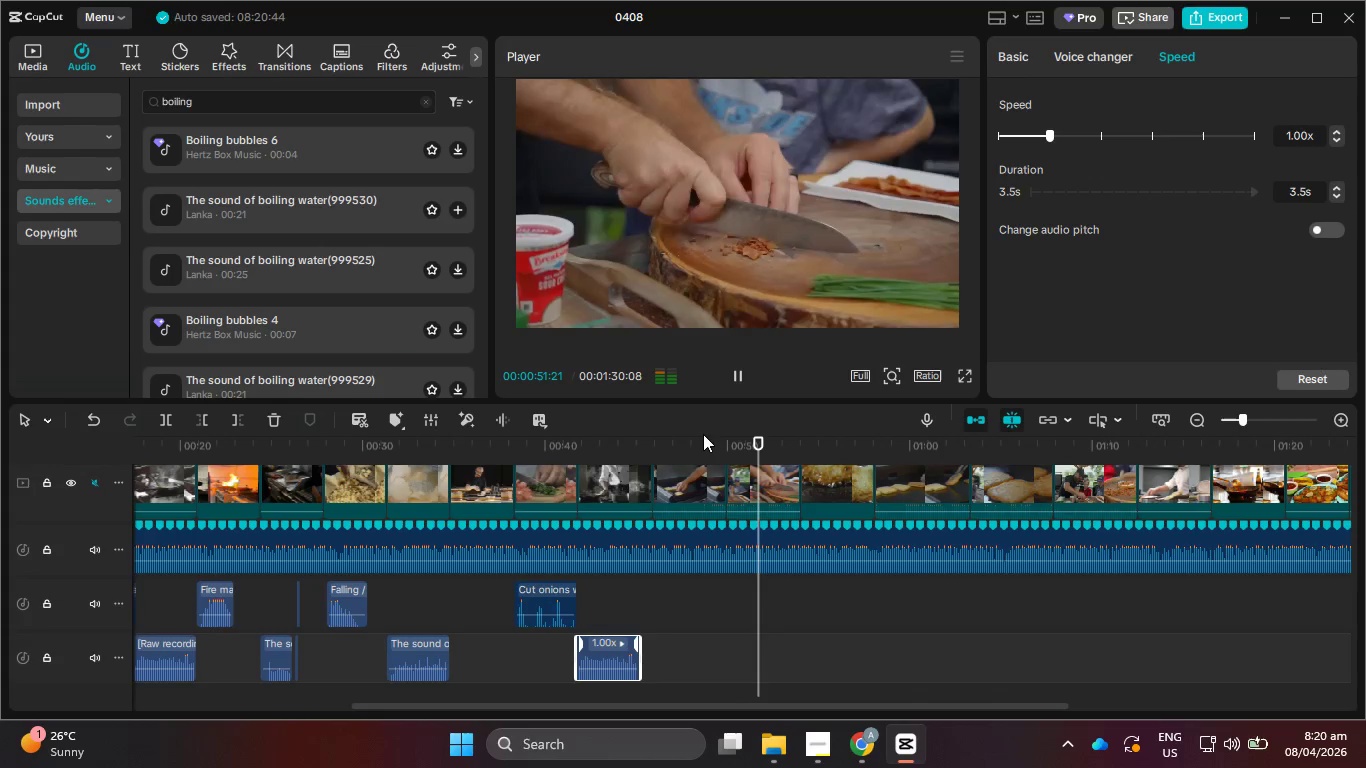 
scroll: coordinate [998, 600], scroll_direction: up, amount: 3.0
 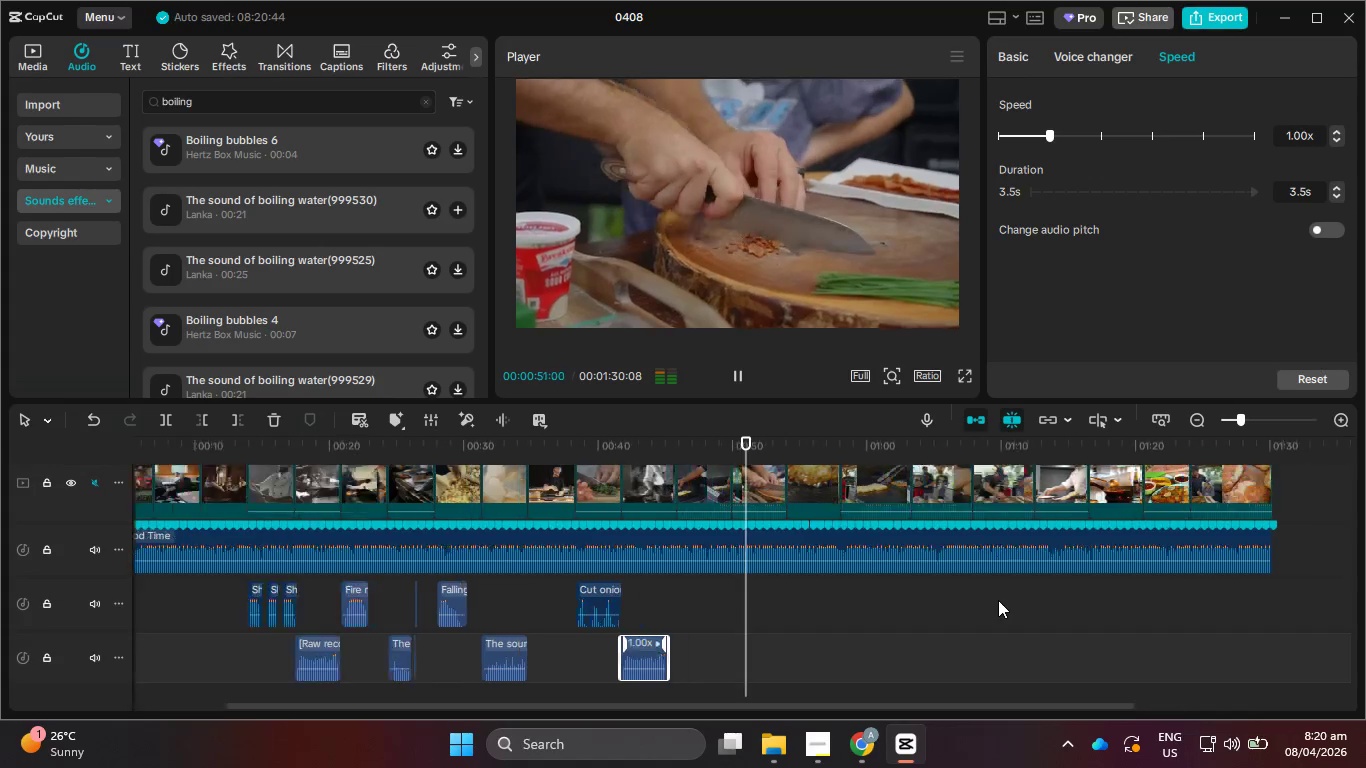 
left_click_drag(start_coordinate=[705, 441], to_coordinate=[723, 446])
 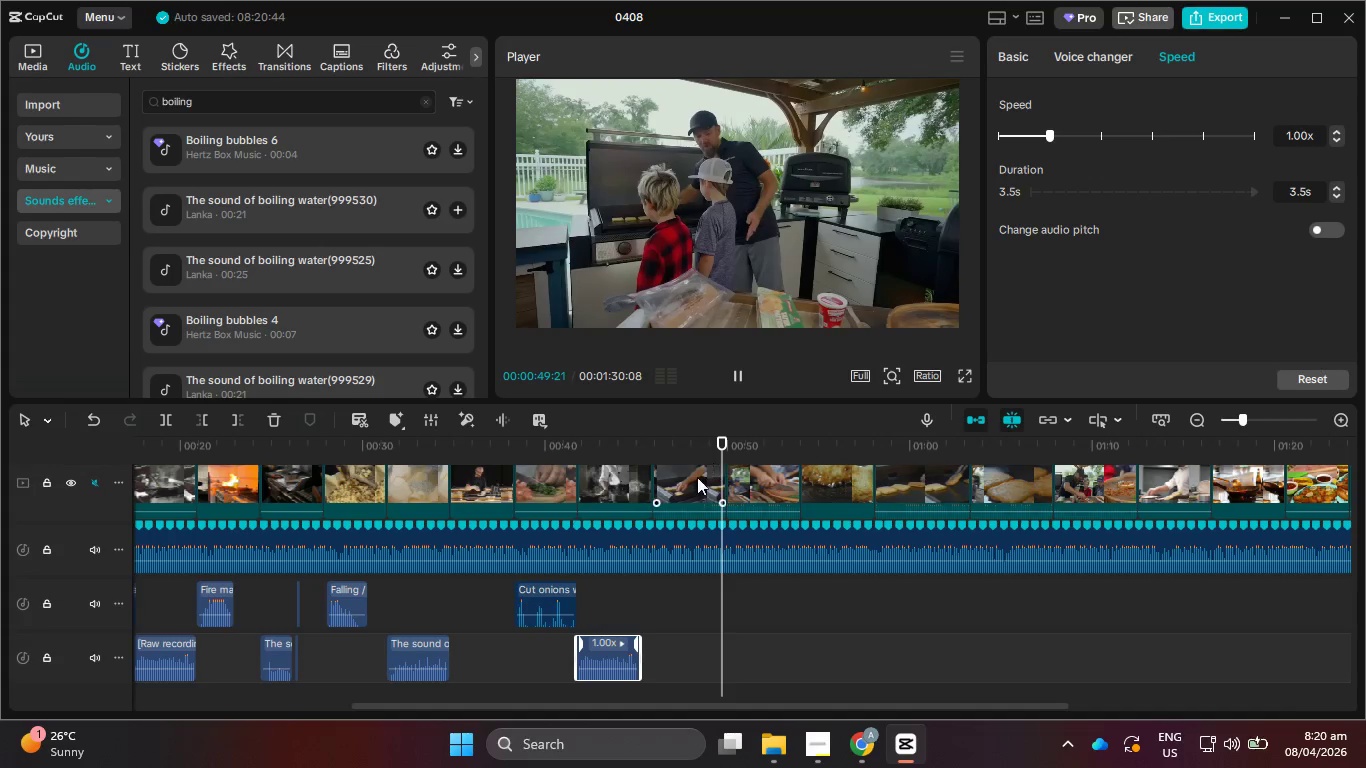 
left_click([697, 477])
 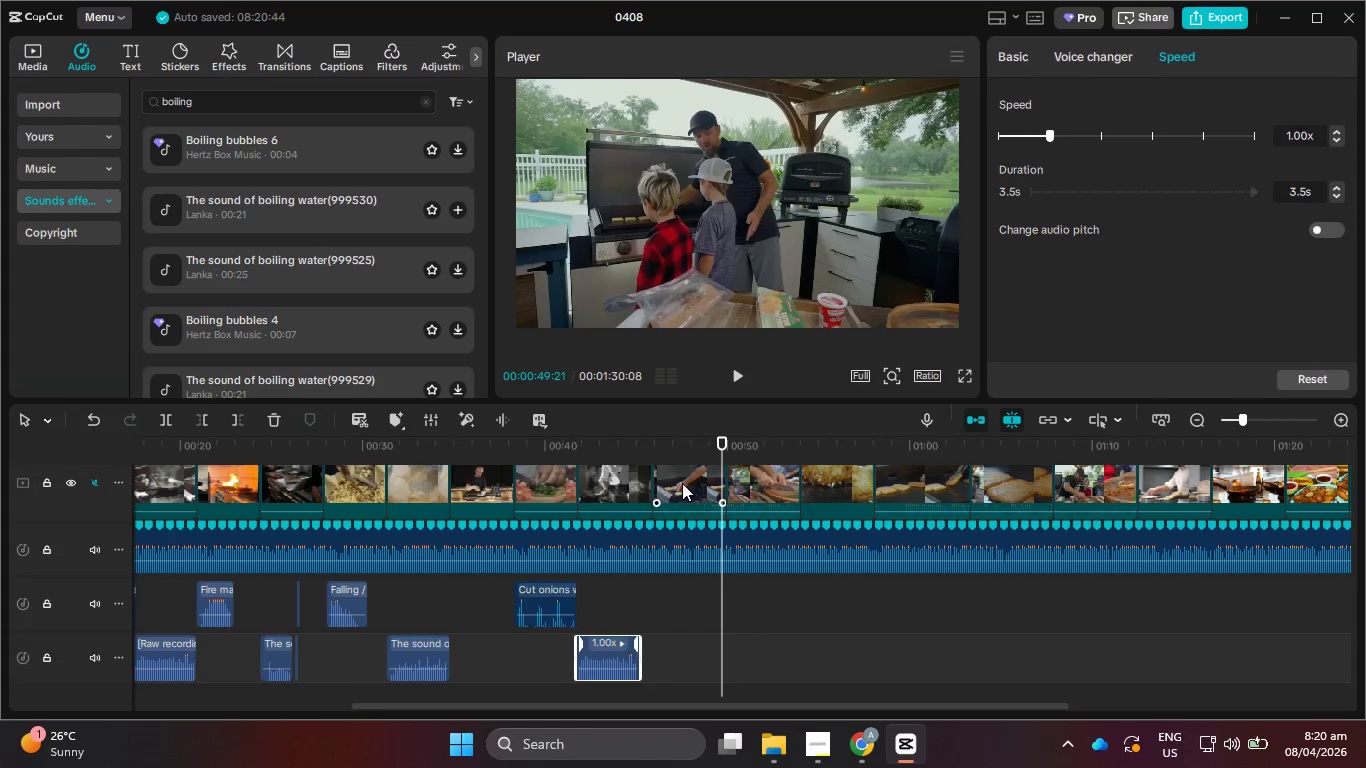 
mouse_move([687, 487])
 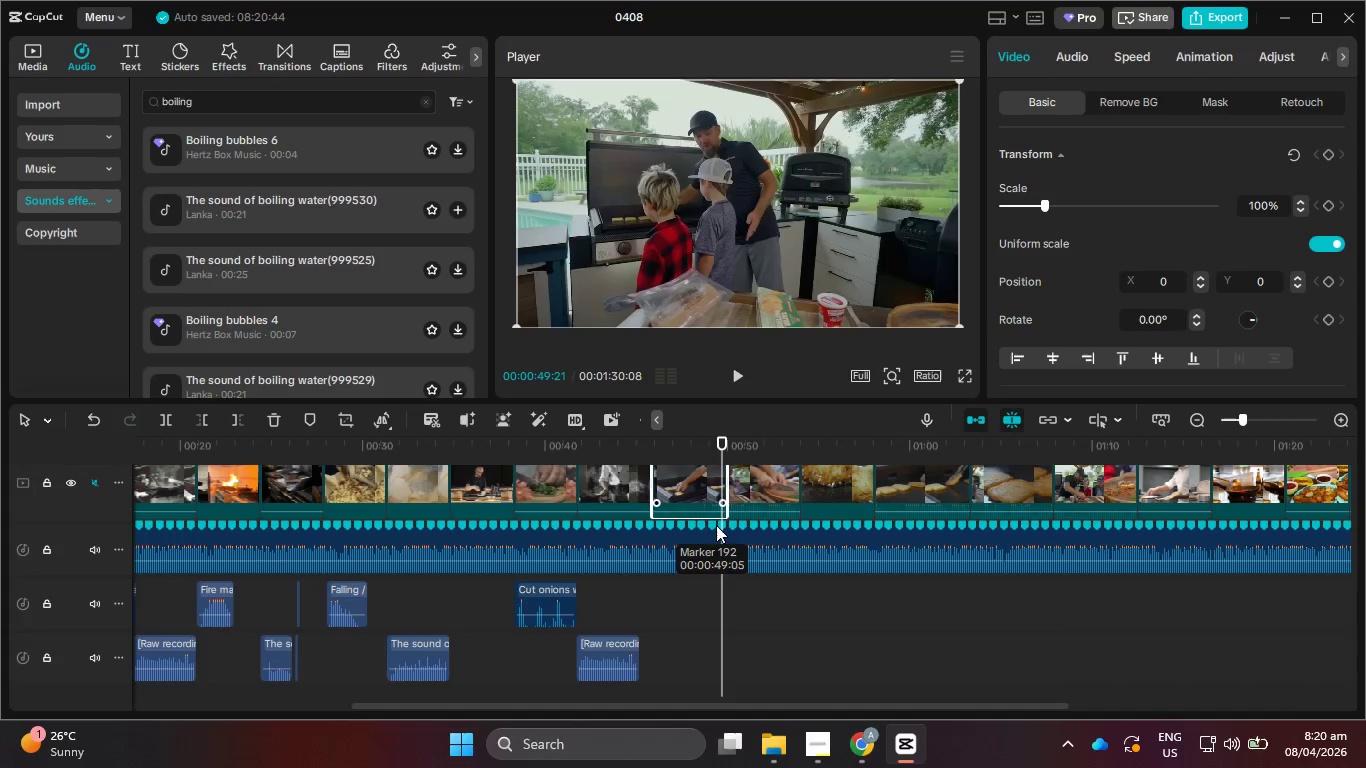 
hold_key(key=ControlLeft, duration=0.97)
scroll: coordinate [727, 593], scroll_direction: up, amount: 12.0
 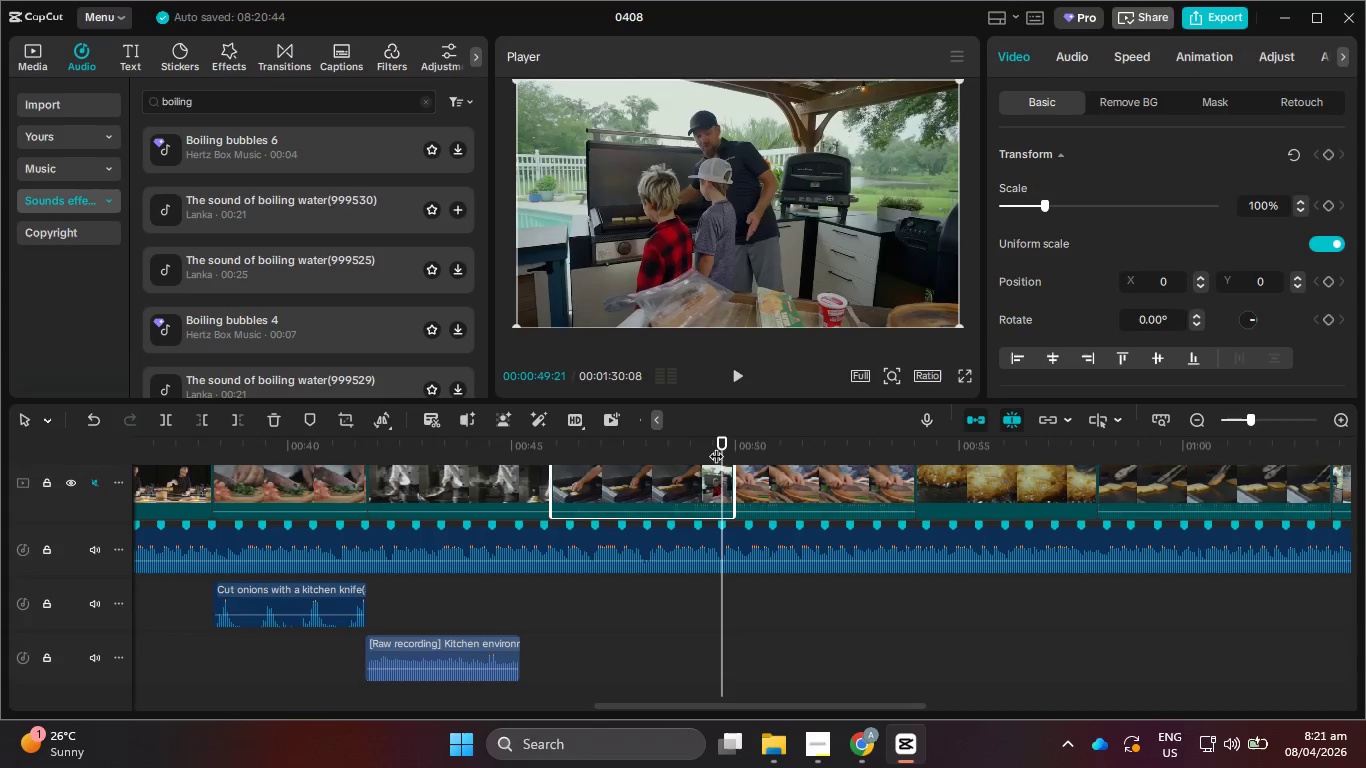 
left_click_drag(start_coordinate=[723, 442], to_coordinate=[703, 445])
 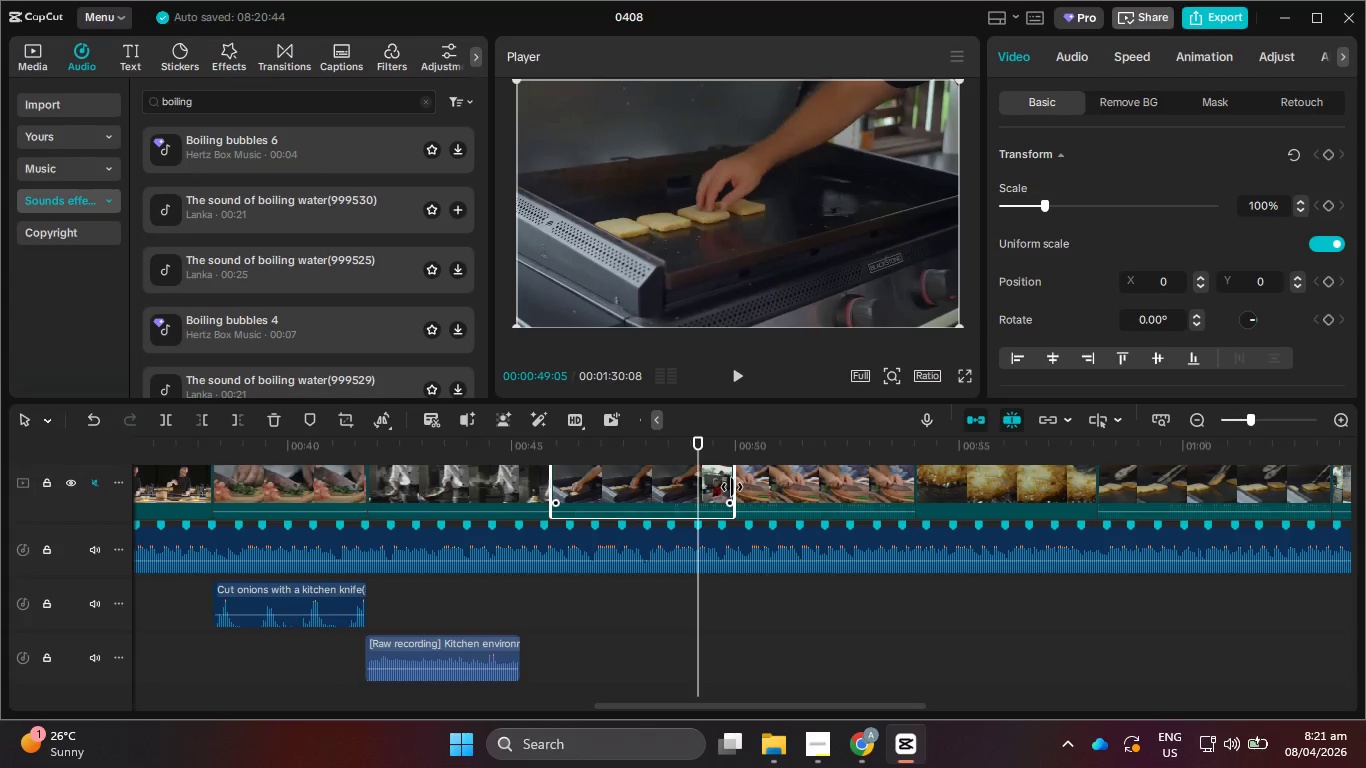 
left_click_drag(start_coordinate=[732, 487], to_coordinate=[698, 487])
 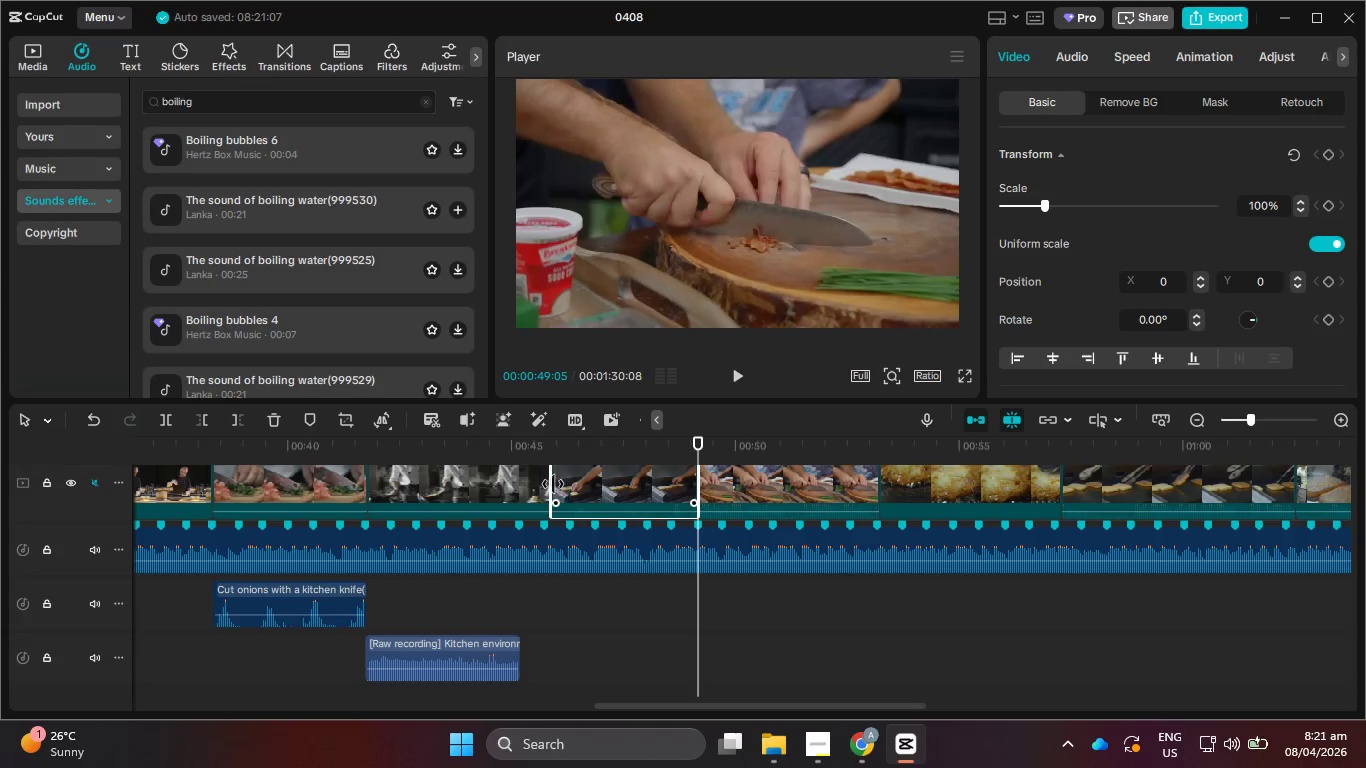 
left_click_drag(start_coordinate=[550, 484], to_coordinate=[534, 483])
 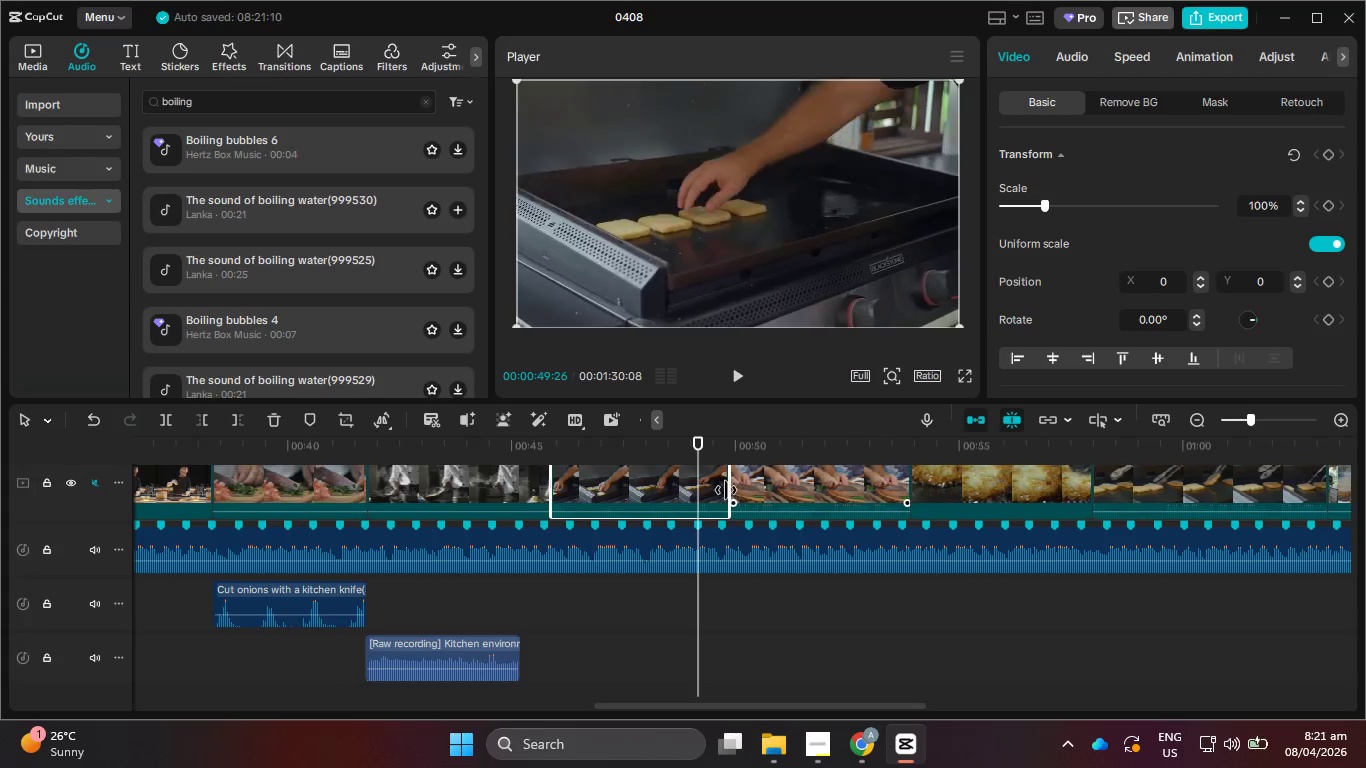 
left_click([867, 490])
 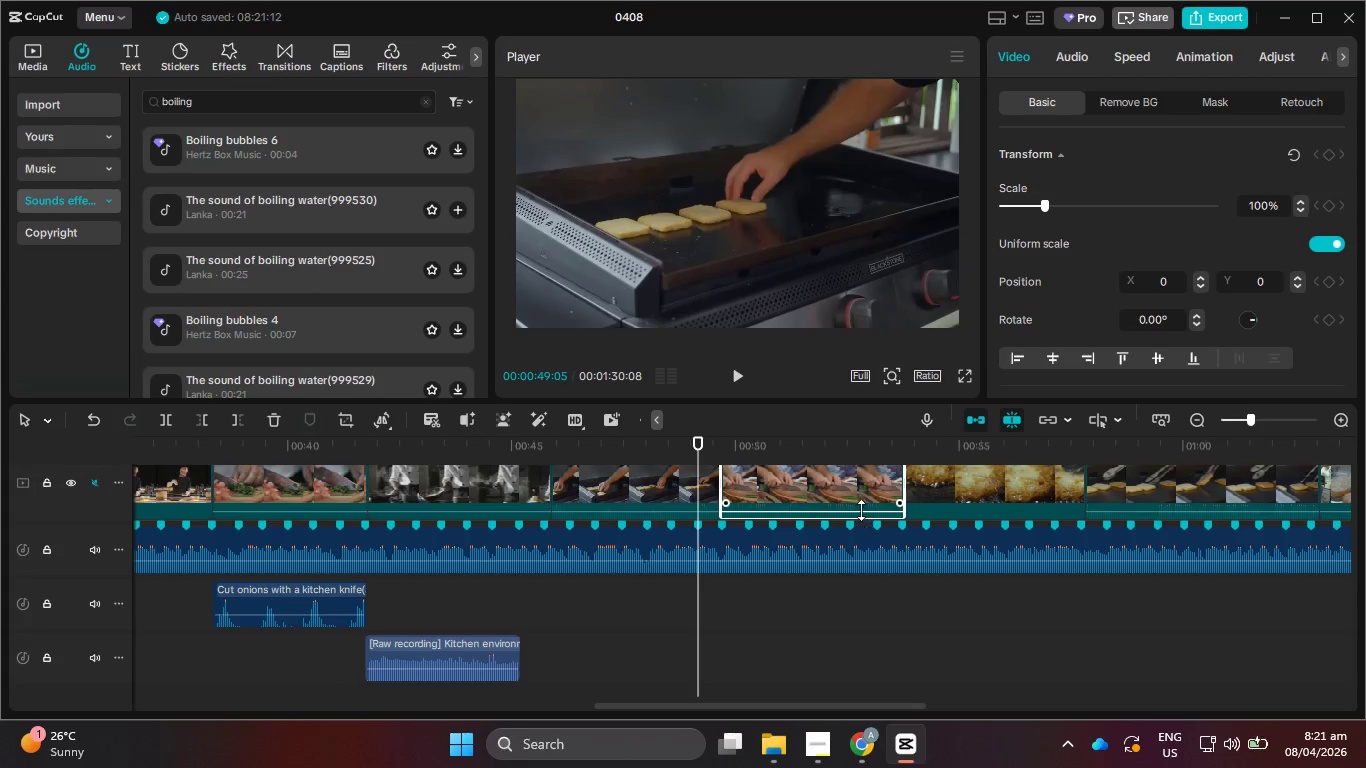 
hold_key(key=ControlLeft, duration=0.77)
scroll: coordinate [860, 547], scroll_direction: down, amount: 5.0
 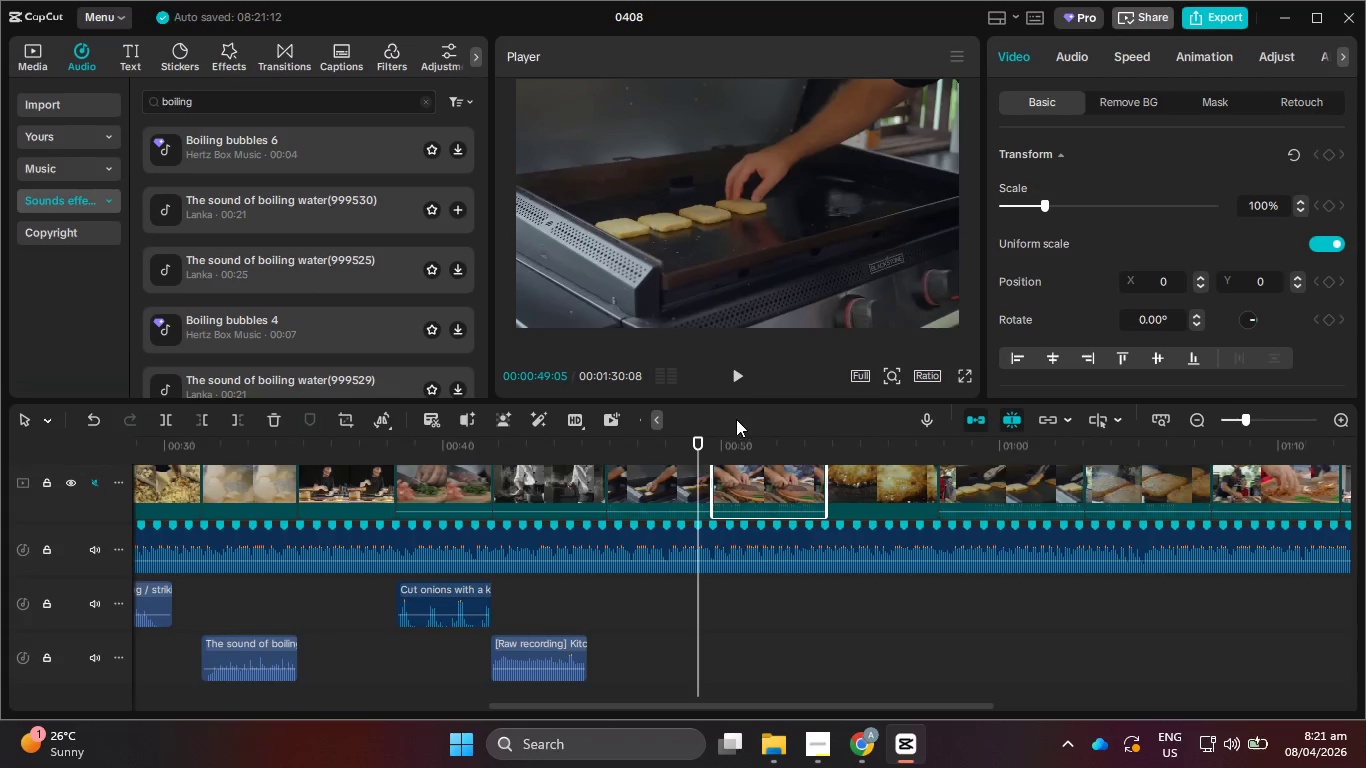 
left_click([741, 375])
 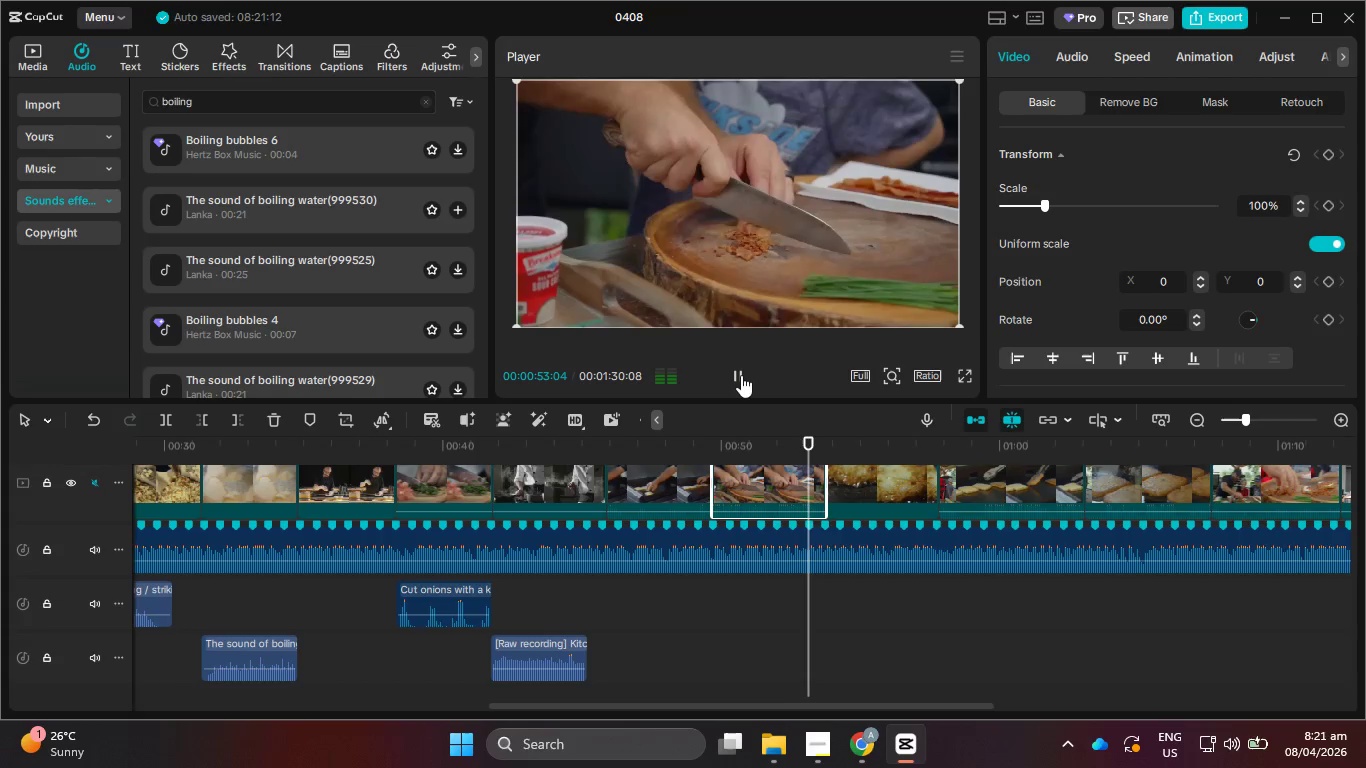 
wait(5.59)
 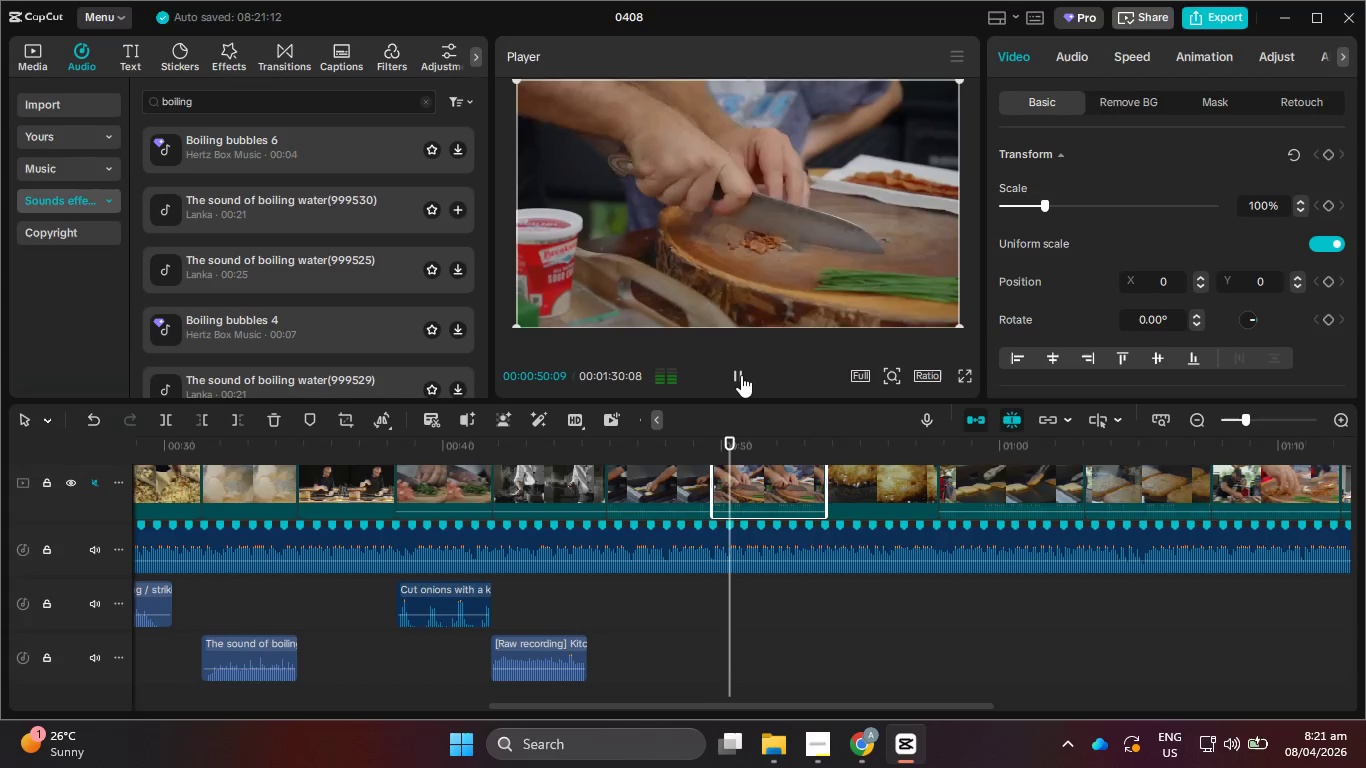 
left_click([741, 375])
 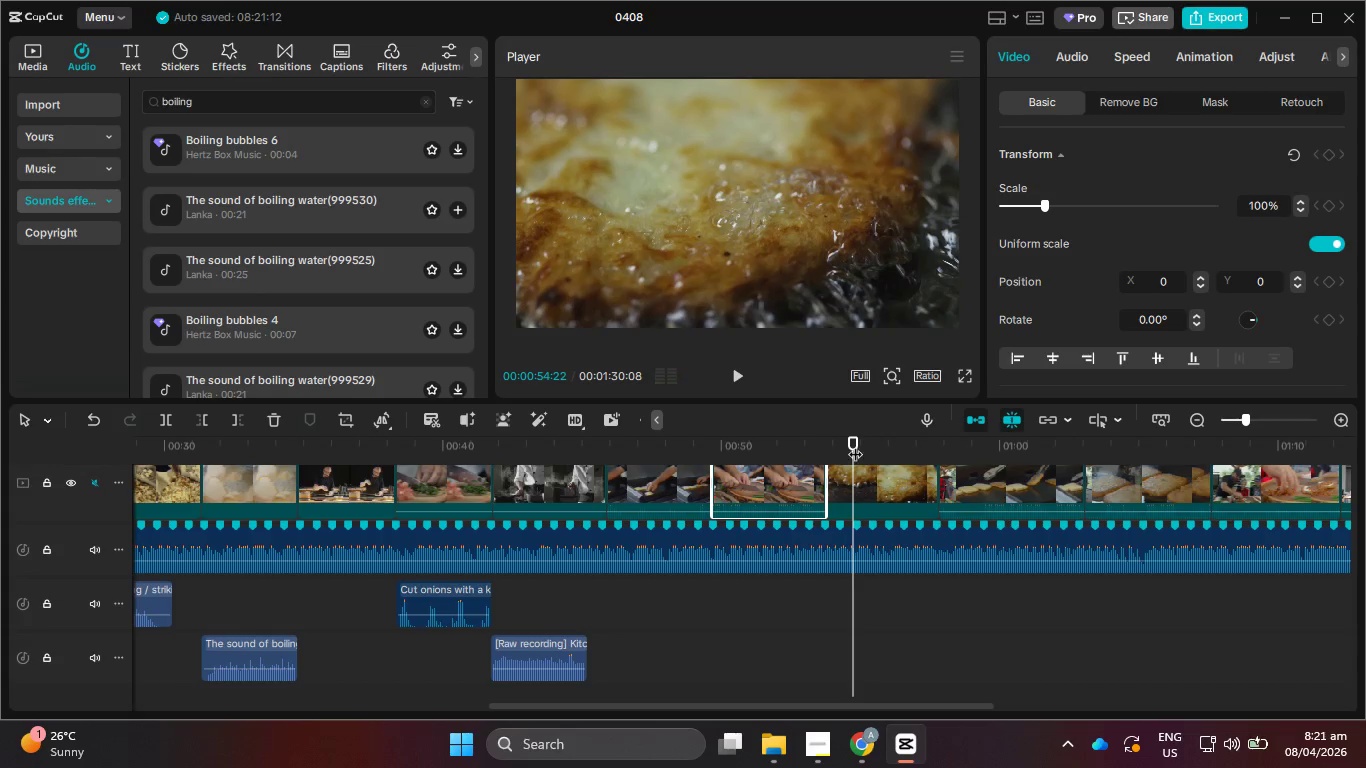 
left_click_drag(start_coordinate=[852, 442], to_coordinate=[825, 441])
 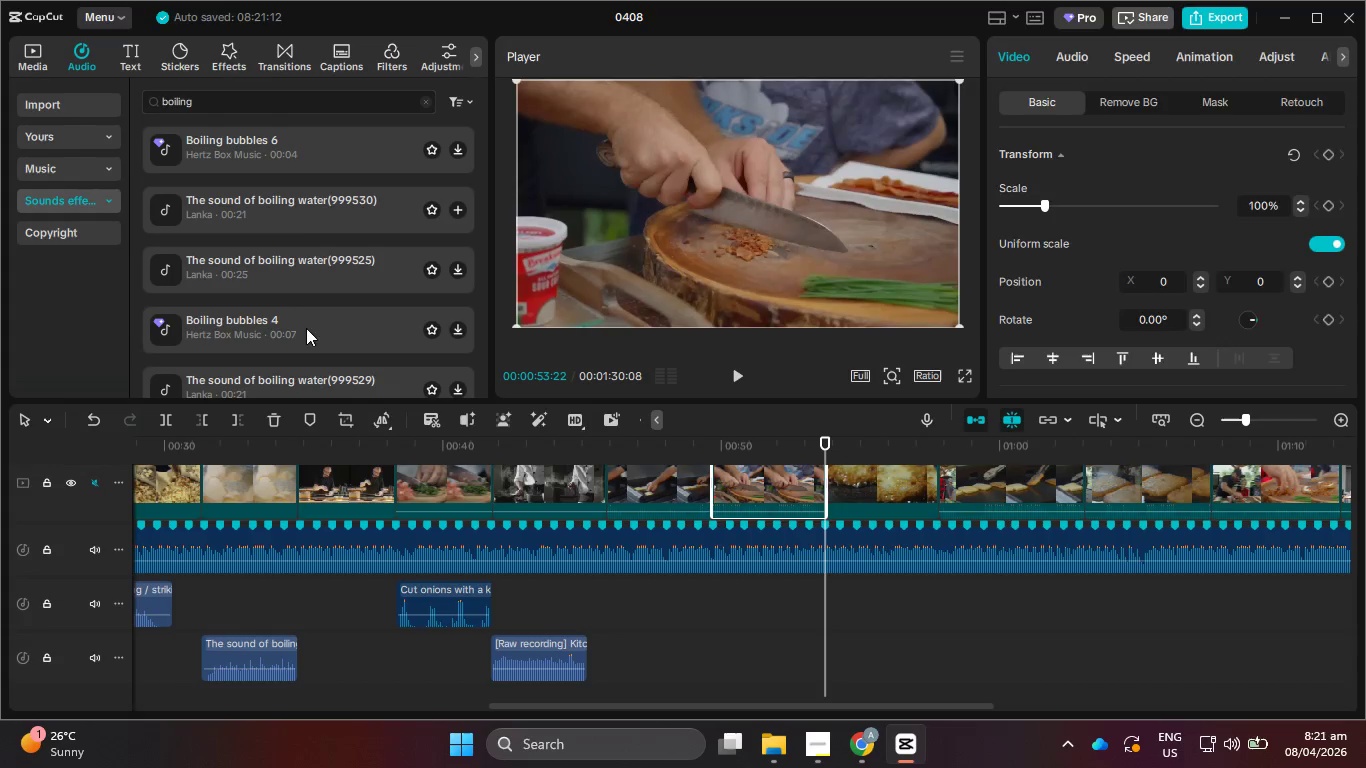 
double_click([298, 204])
 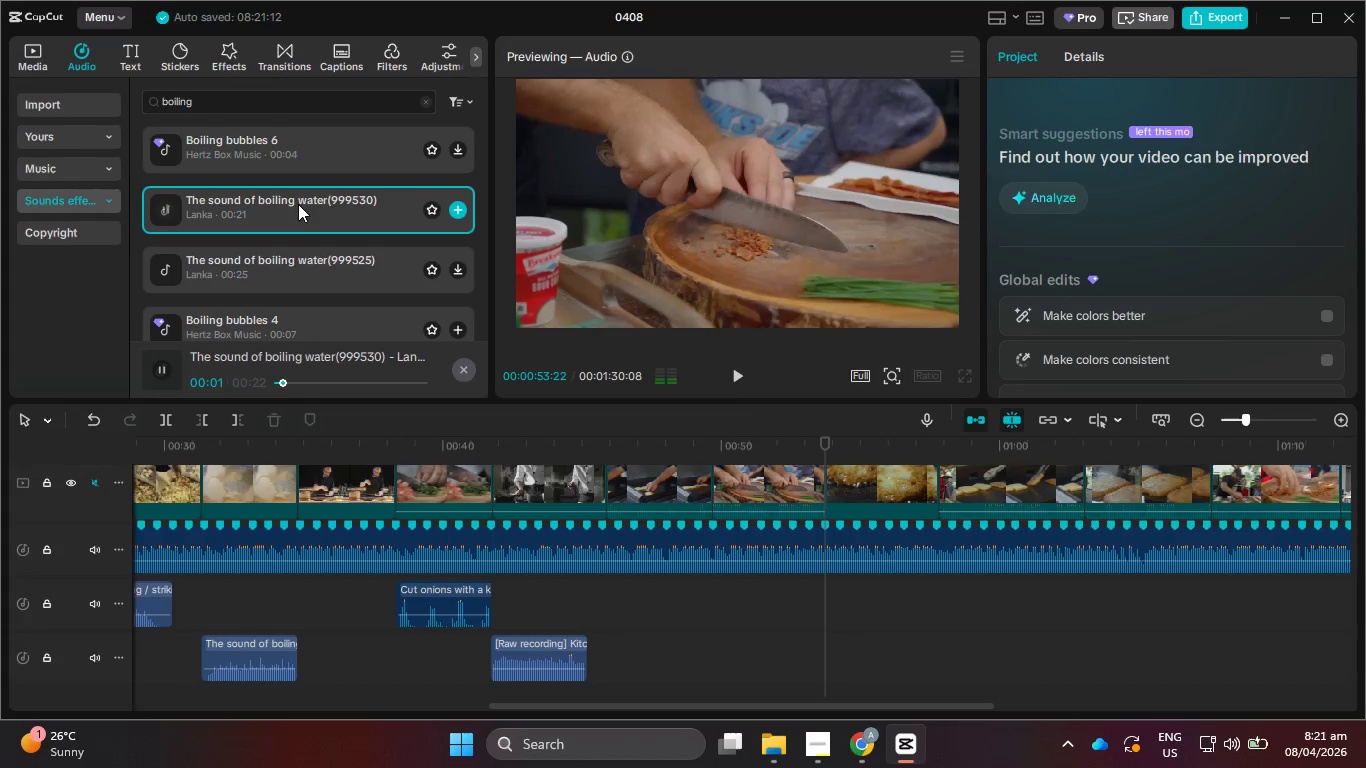 
left_click([309, 276])
 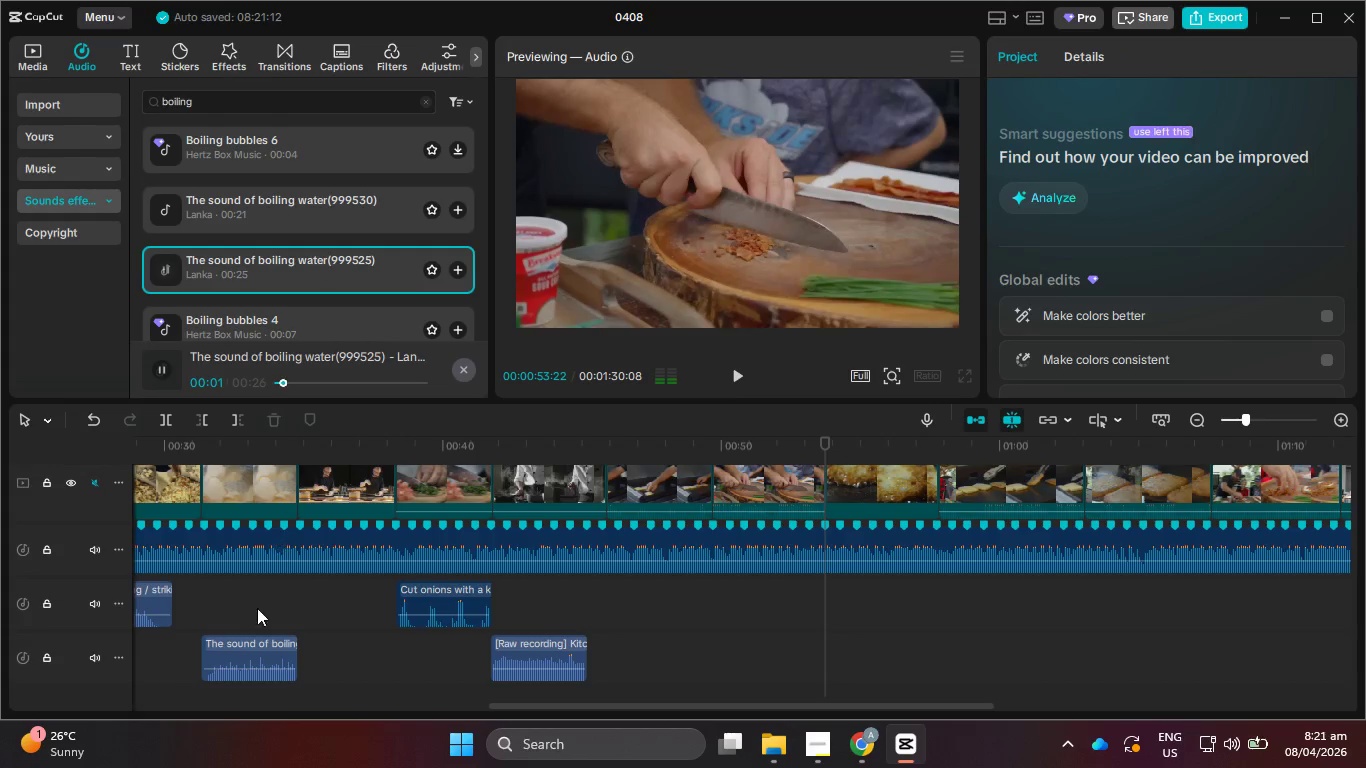 
left_click([263, 646])
 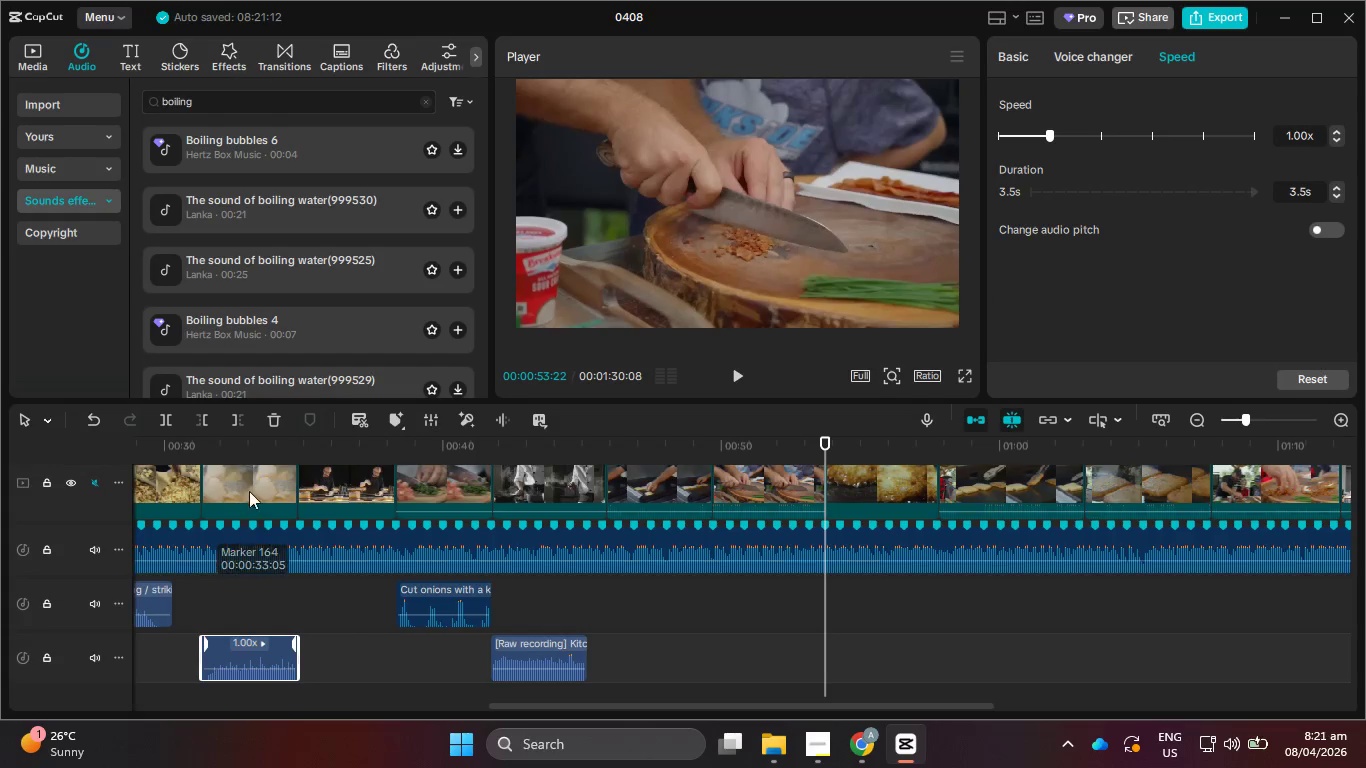 
left_click([249, 443])
 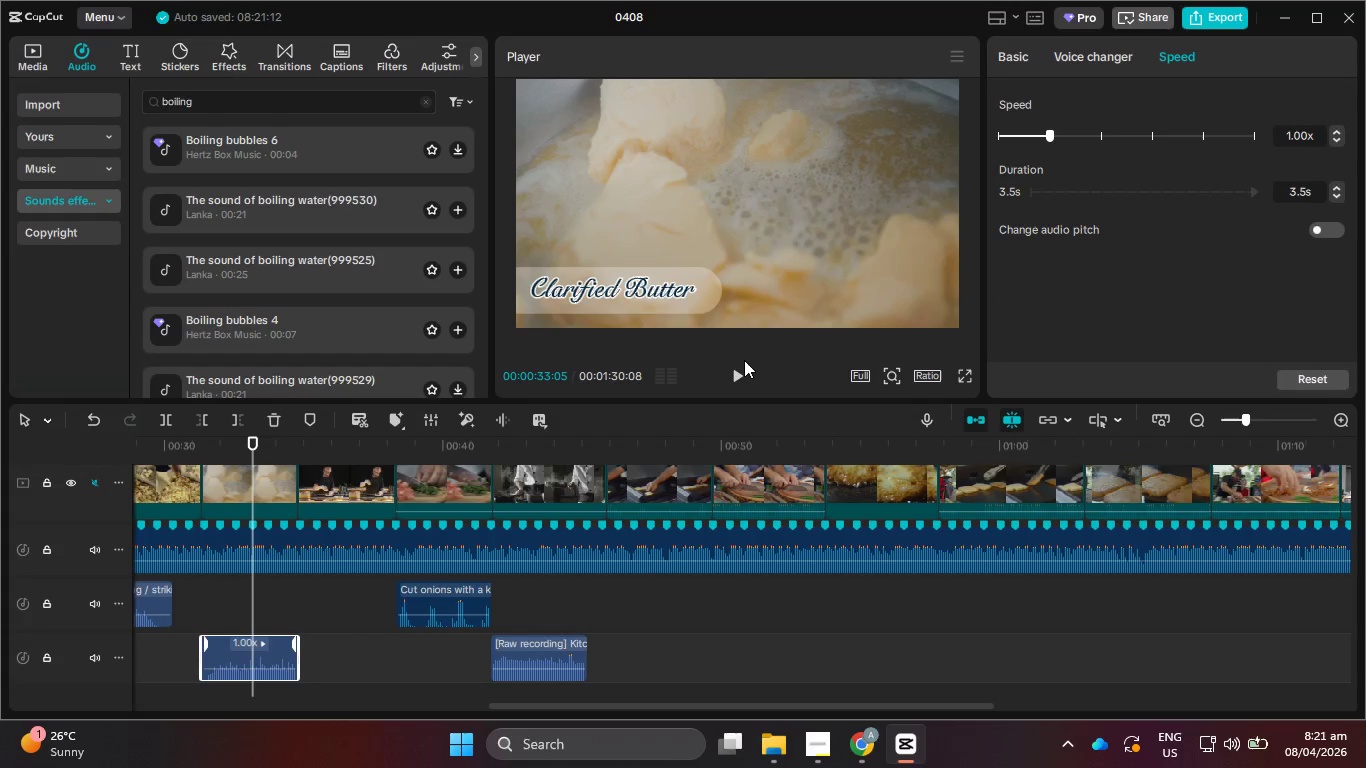 
double_click([743, 369])
 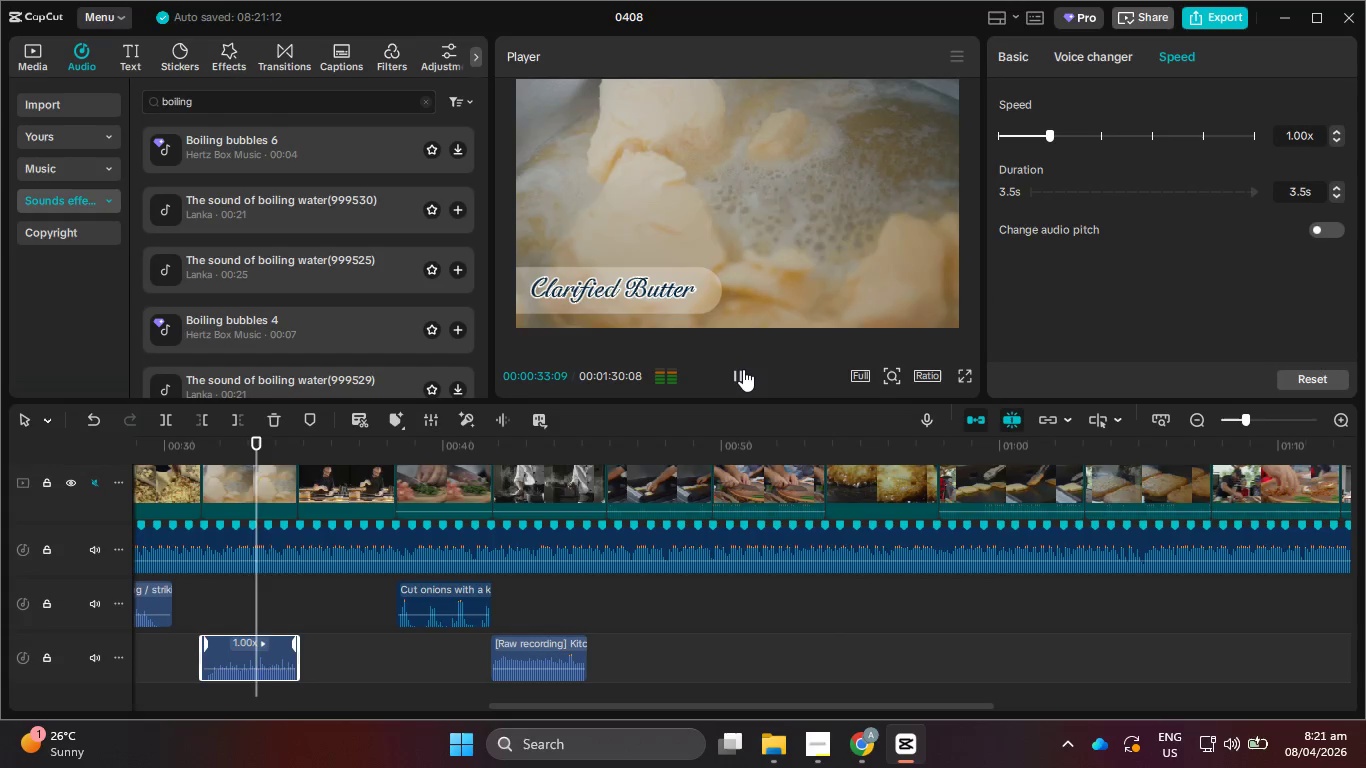 
triple_click([743, 369])
 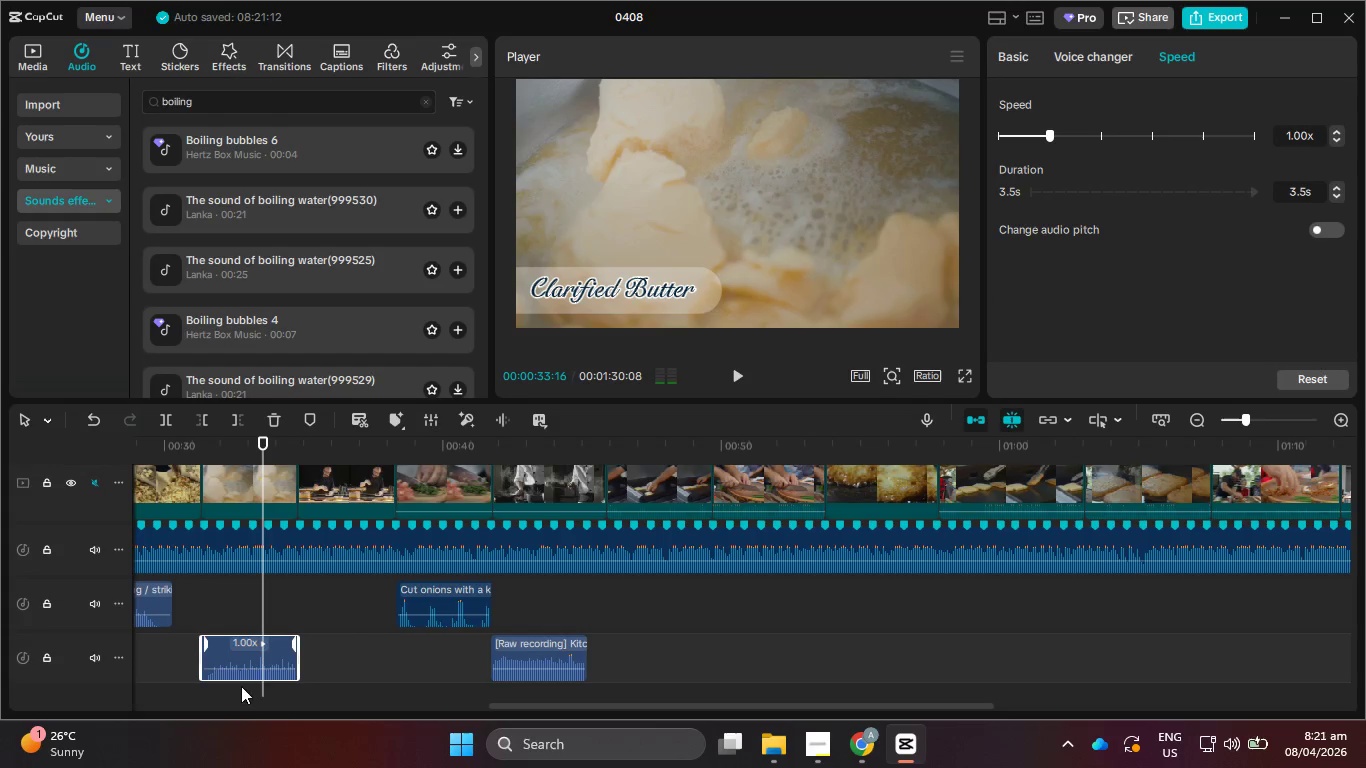 
key(Control+C)
 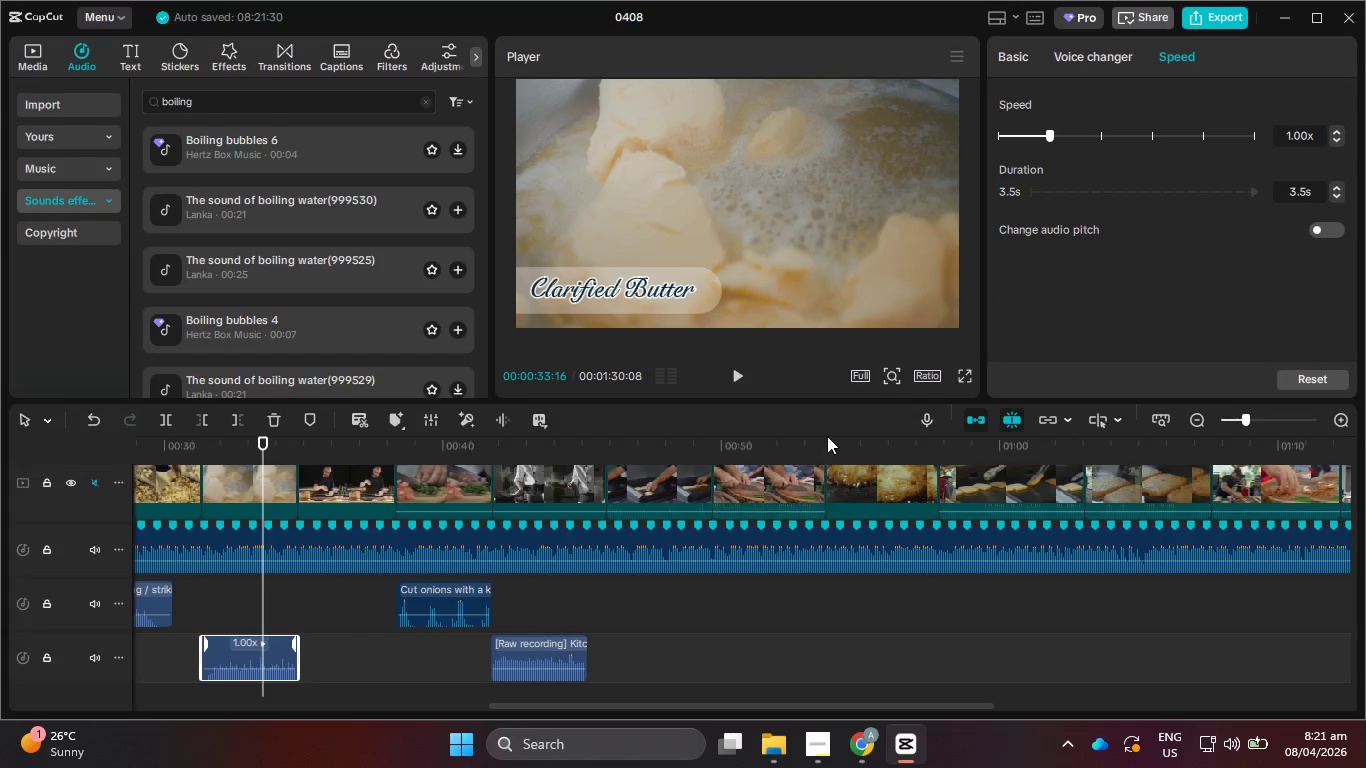 
left_click_drag(start_coordinate=[841, 442], to_coordinate=[825, 444])
 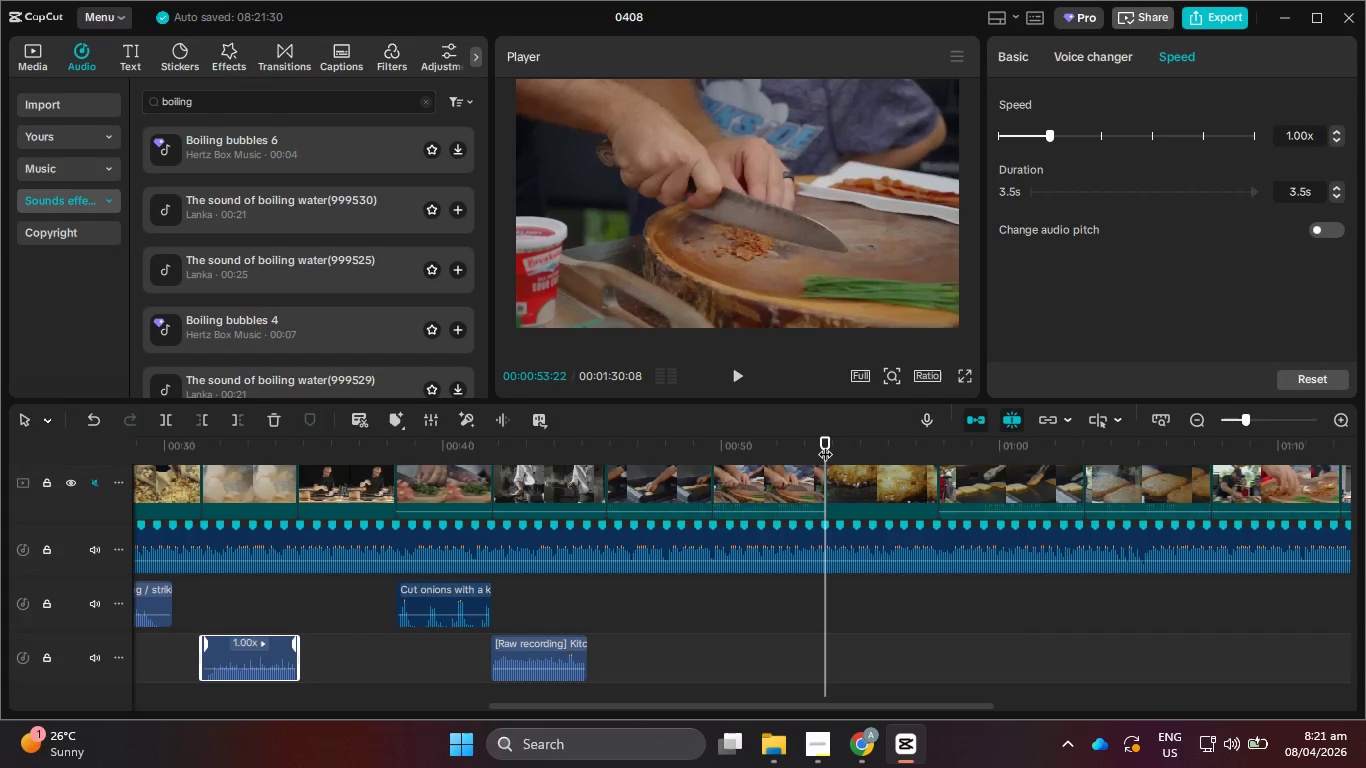 
key(Control+V)
 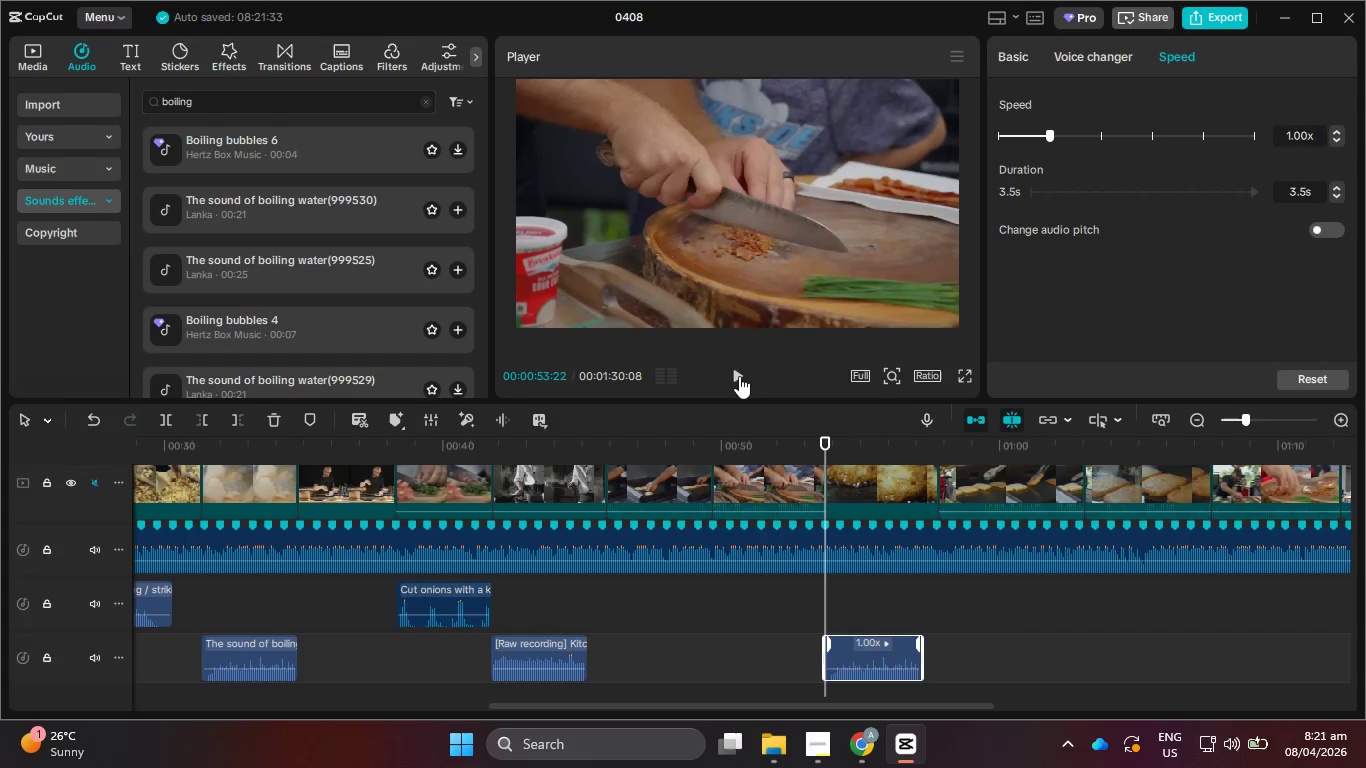 
left_click([740, 376])
 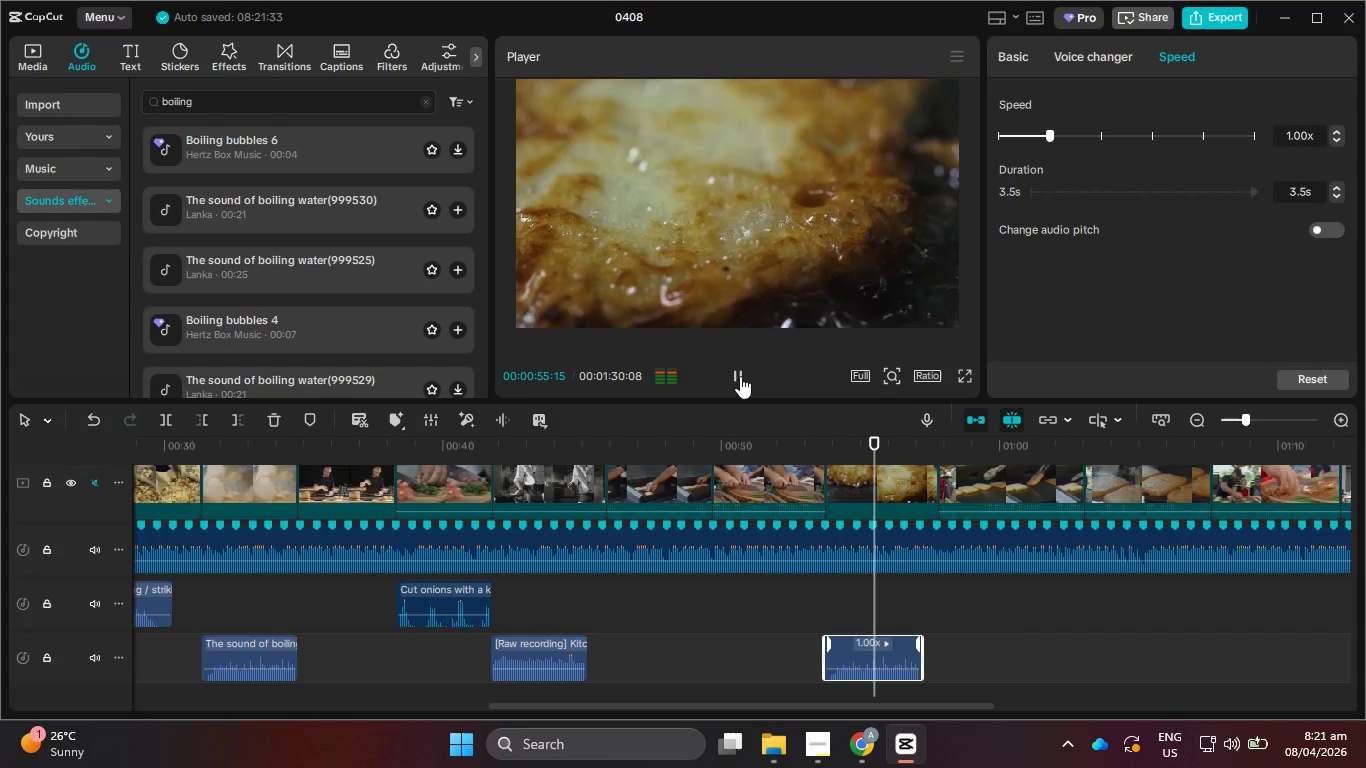 
left_click([740, 376])
 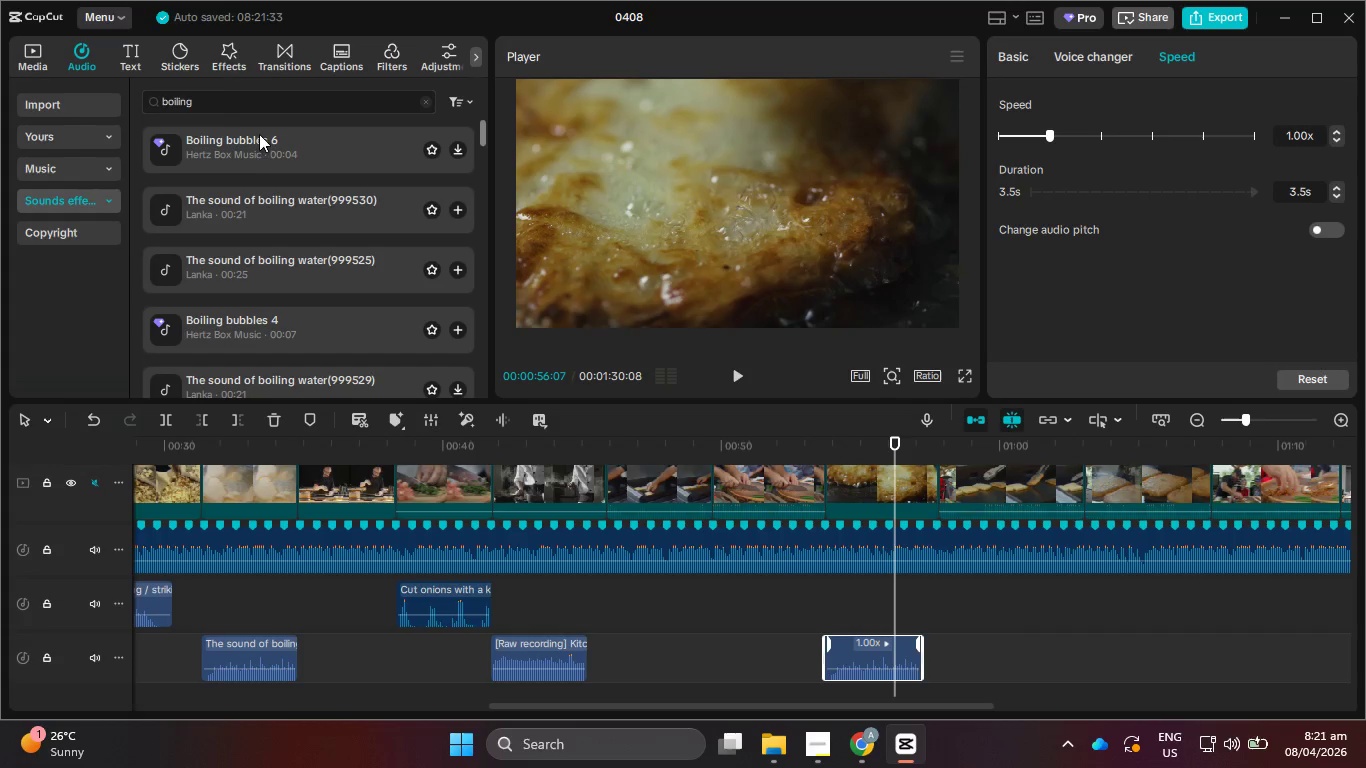 
left_click_drag(start_coordinate=[216, 99], to_coordinate=[118, 105])
 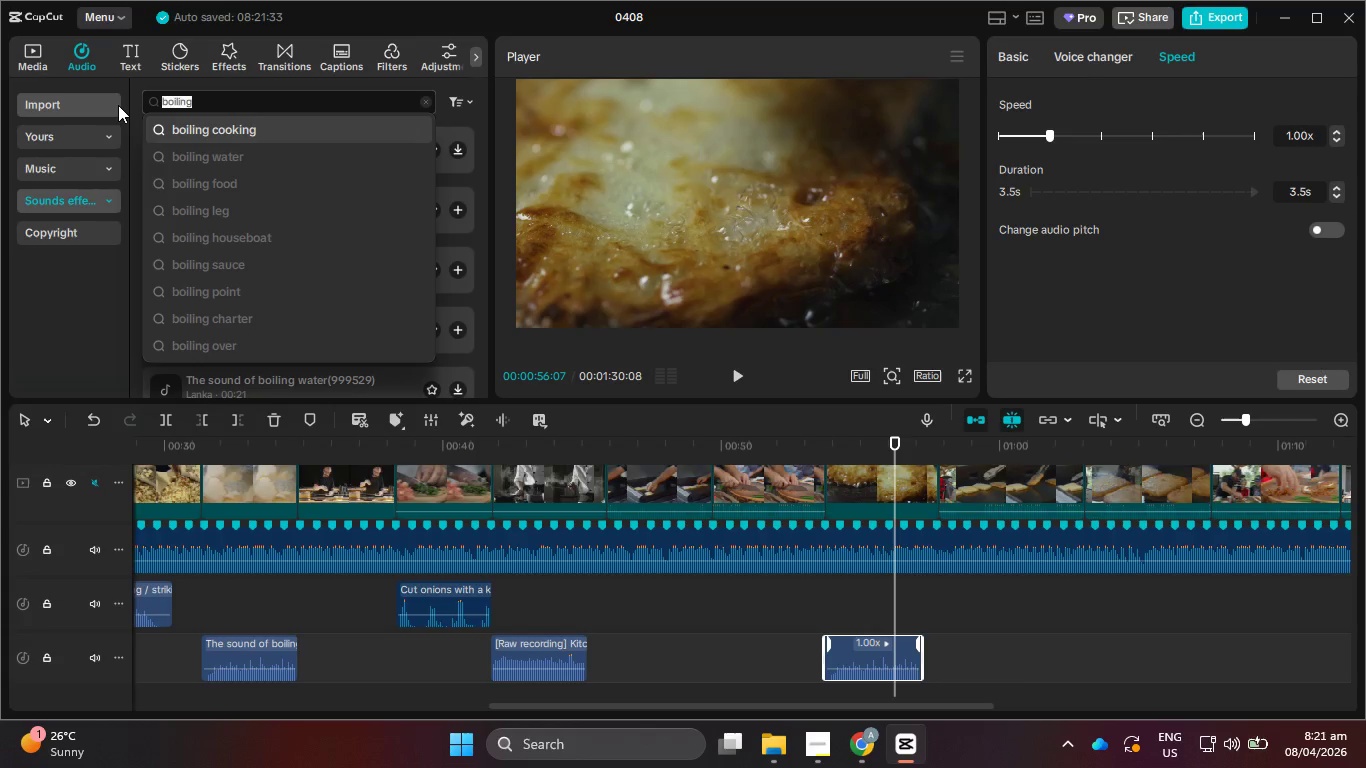 
type(cr)
key(Backspace)
key(Backspace)
key(Backspace)
type(fried)
 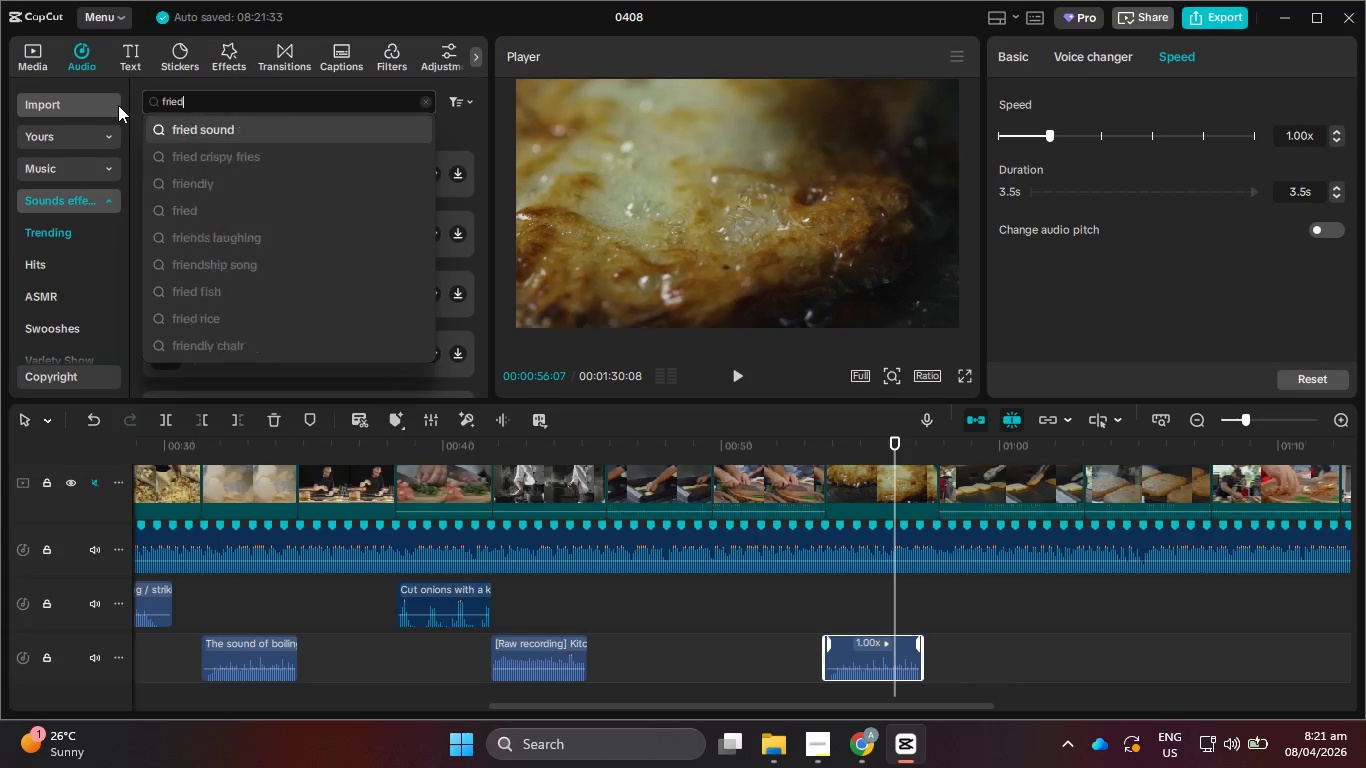 
key(Enter)
 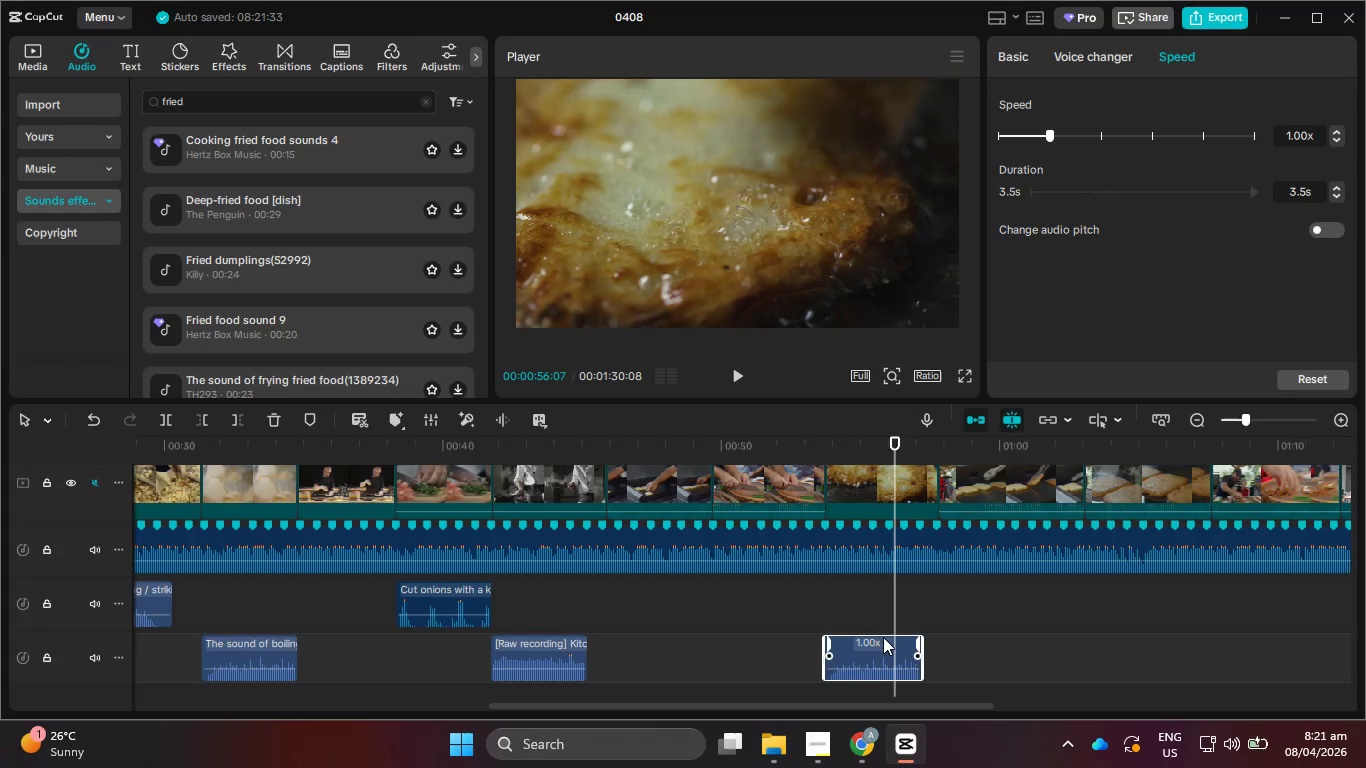 
key(Backspace)
 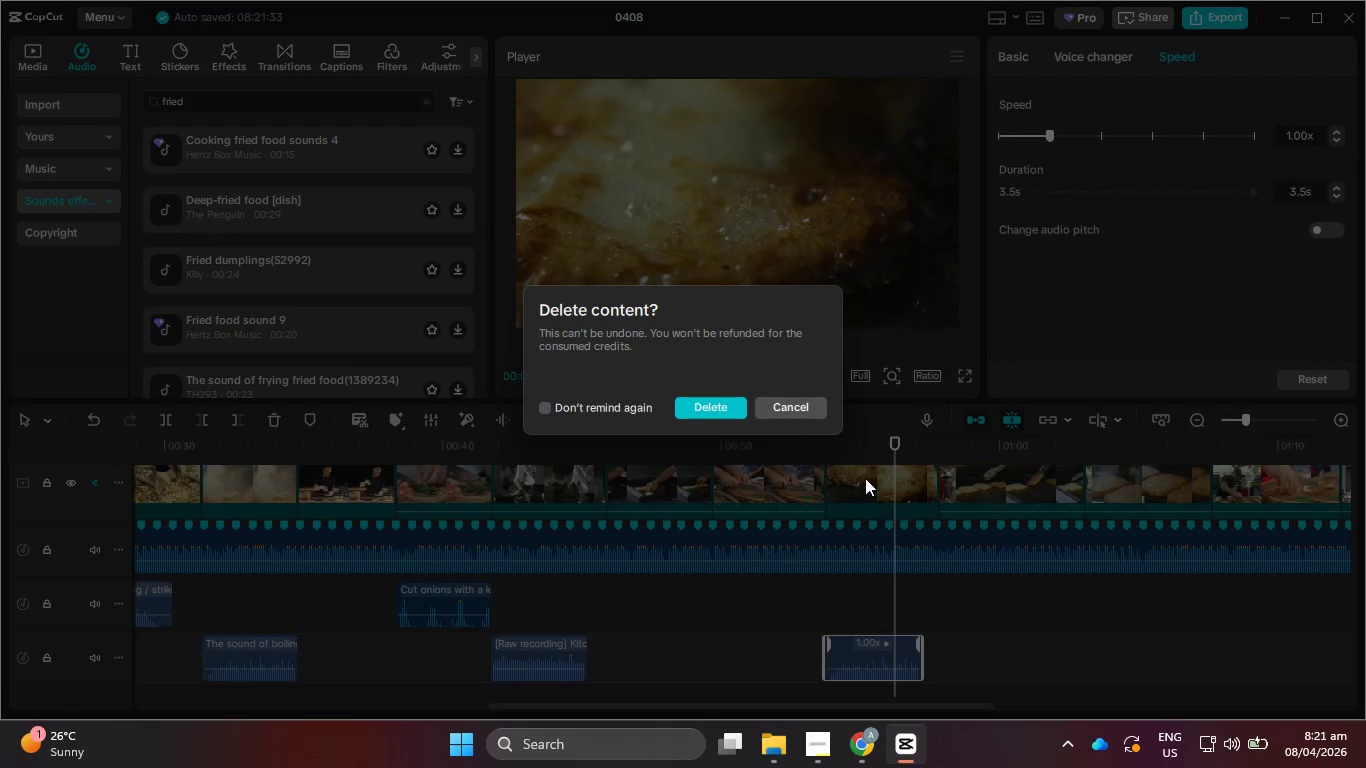 
left_click([708, 412])
 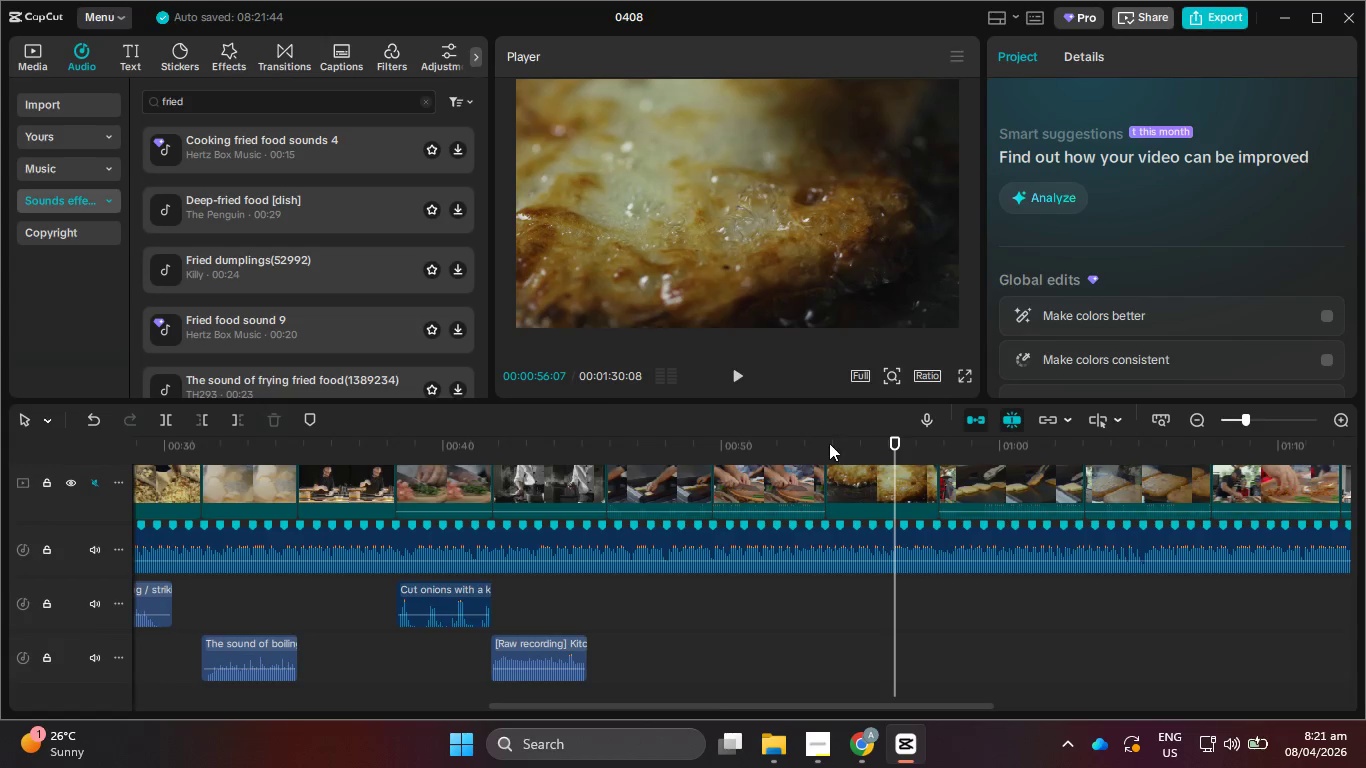 
left_click_drag(start_coordinate=[828, 445], to_coordinate=[822, 445])
 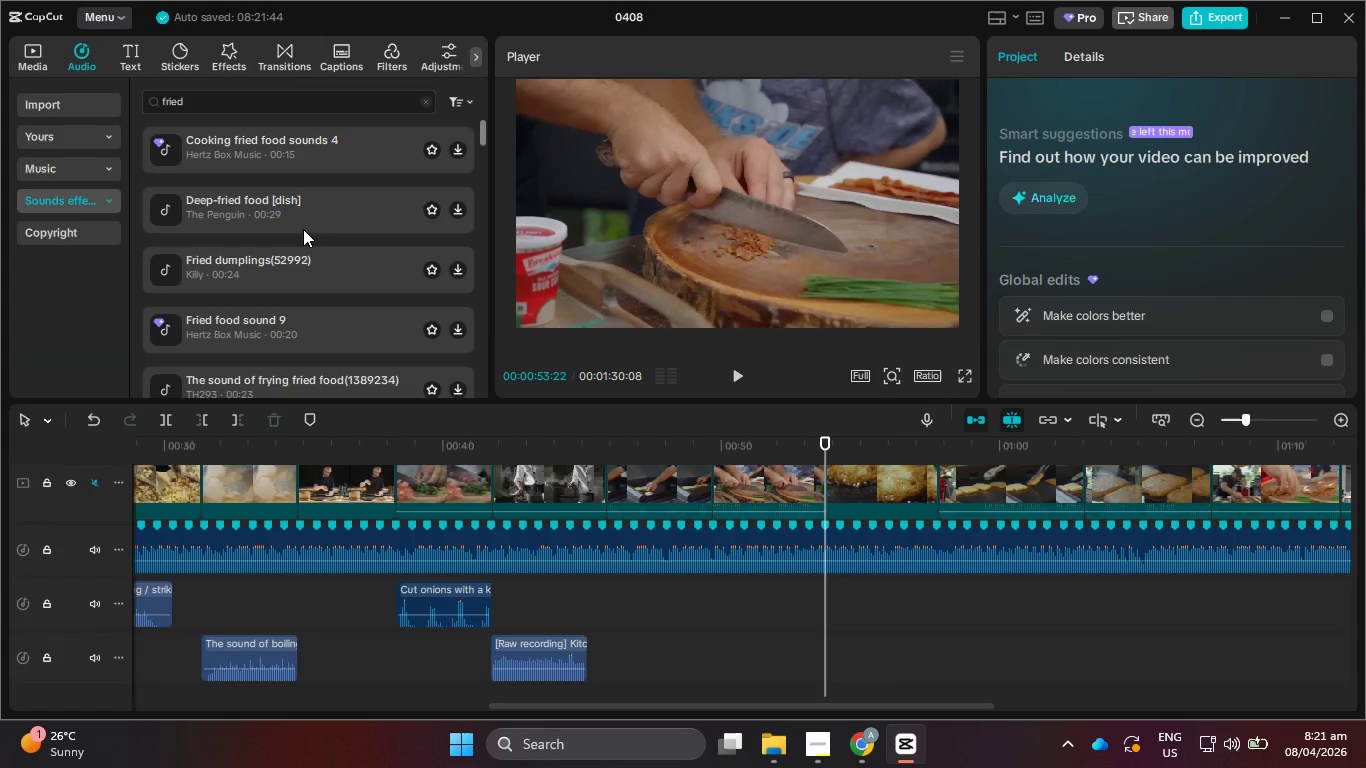 
left_click([297, 203])
 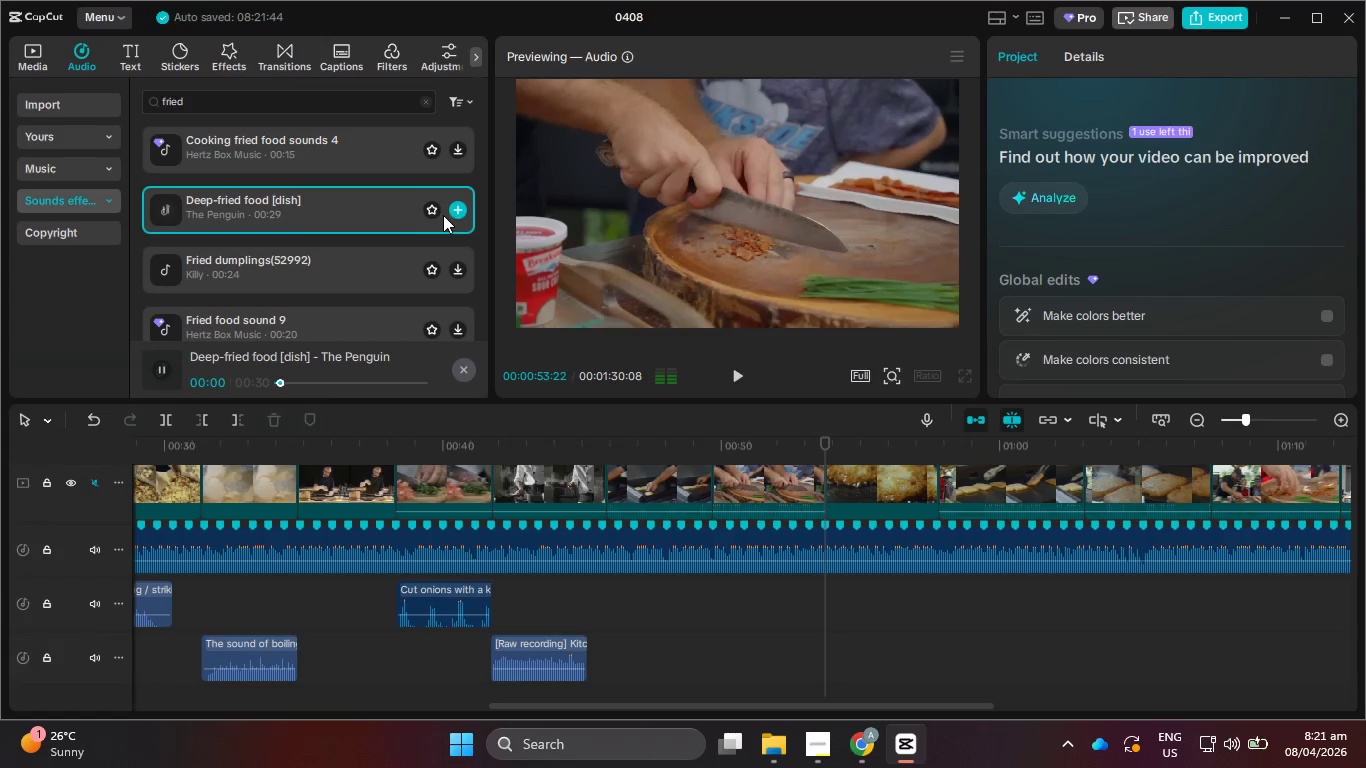 
left_click([457, 209])
 